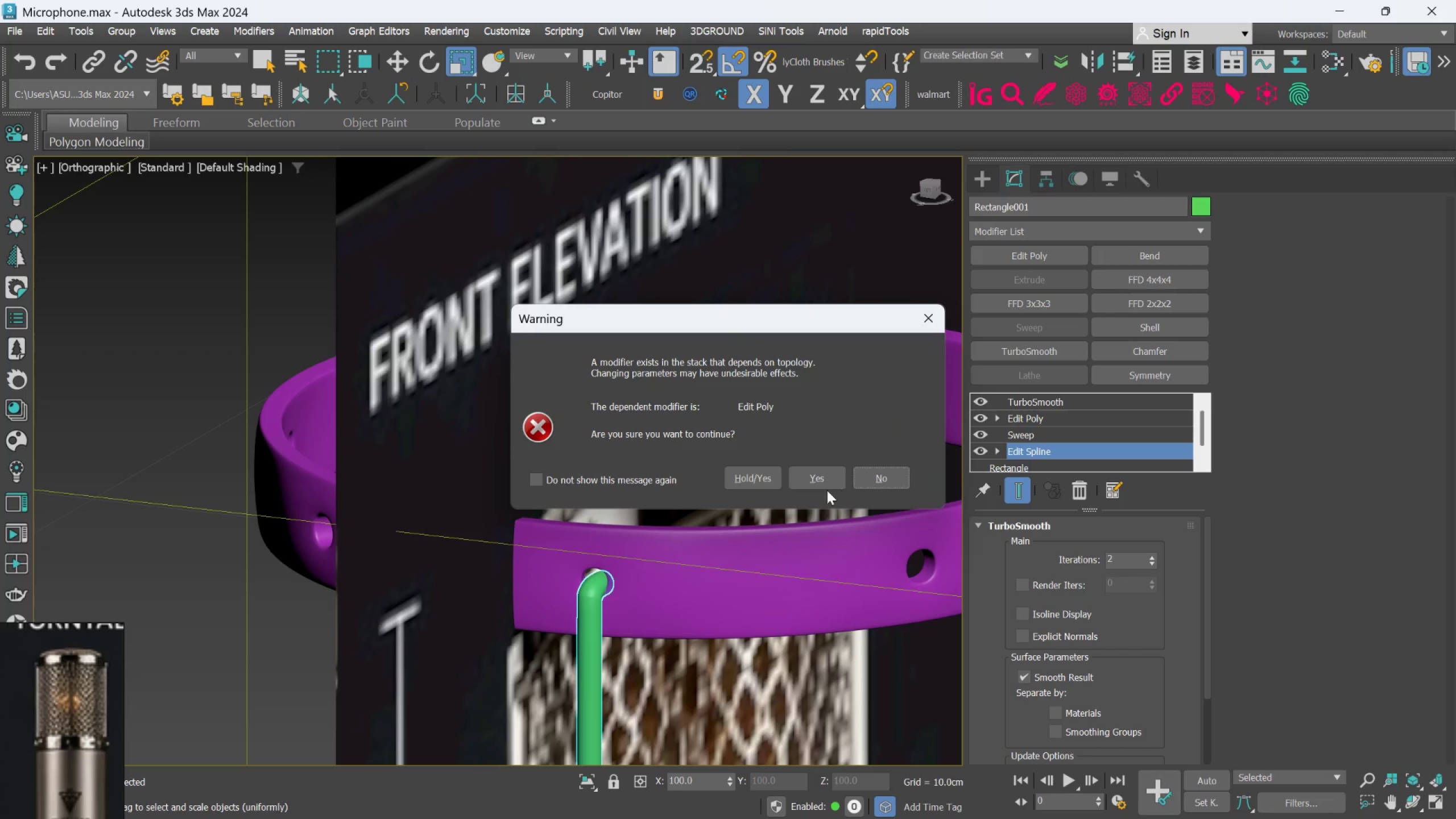 
left_click([820, 482])
 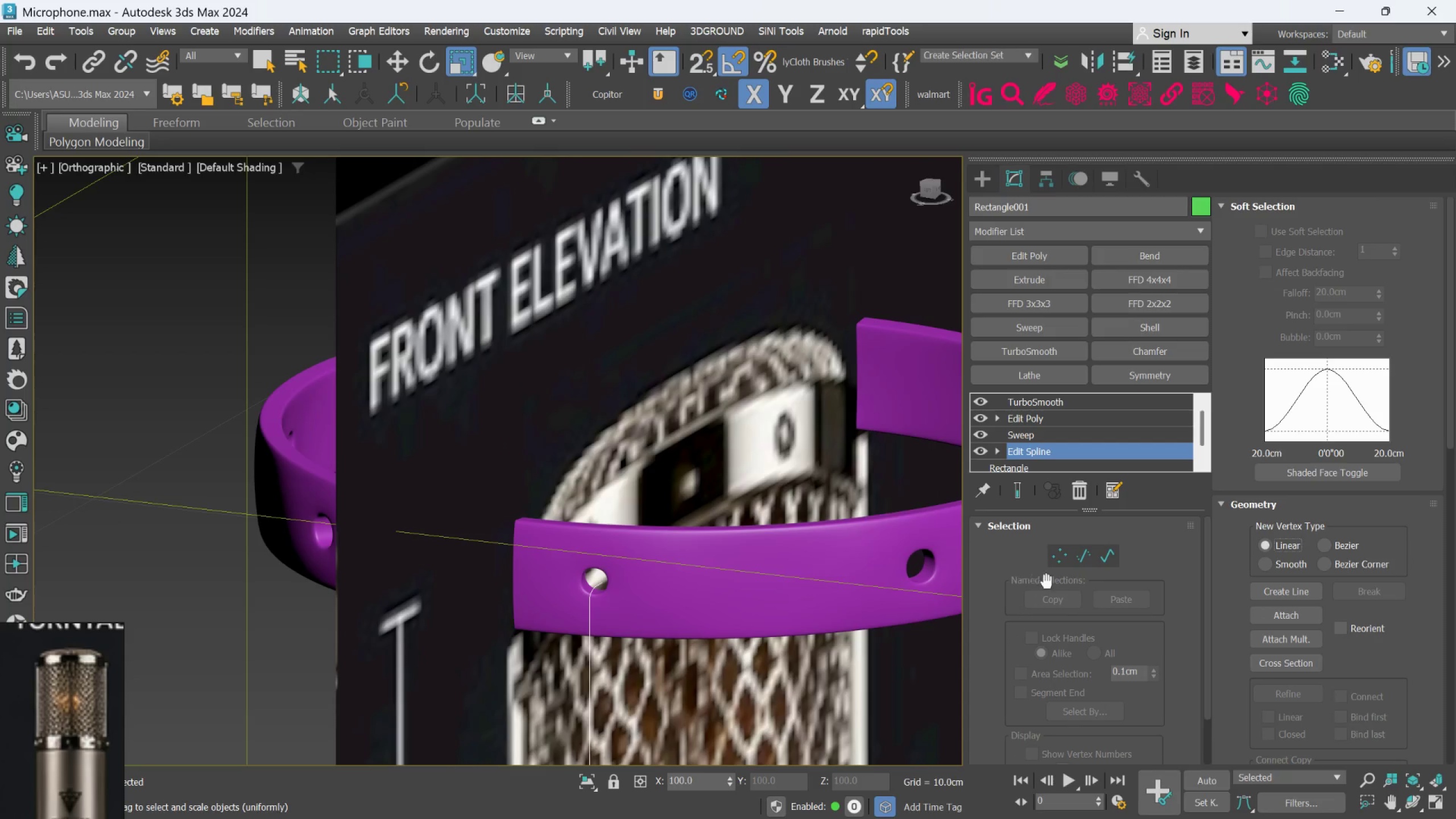 
left_click([1053, 557])
 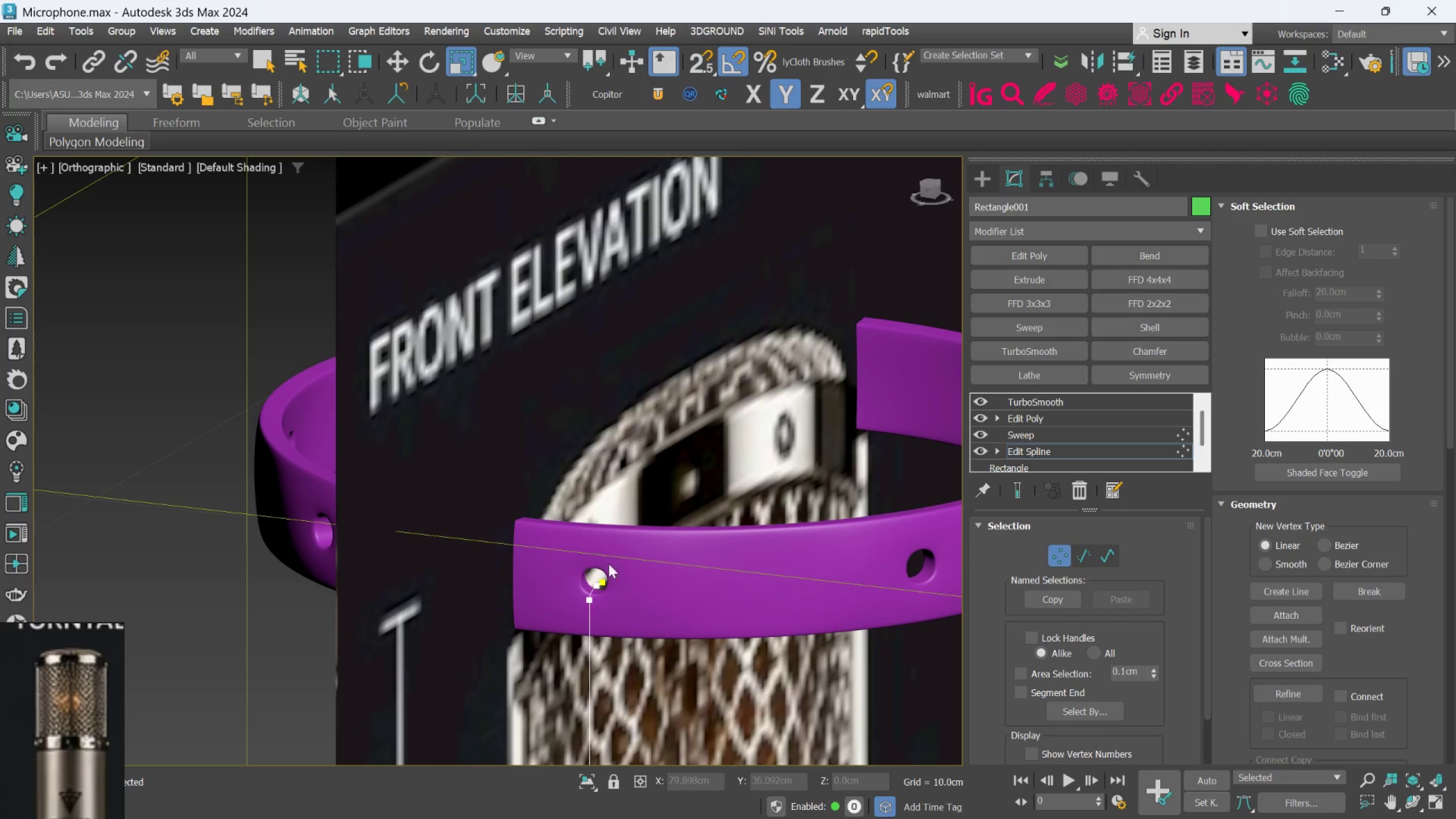 
left_click_drag(start_coordinate=[512, 509], to_coordinate=[675, 655])
 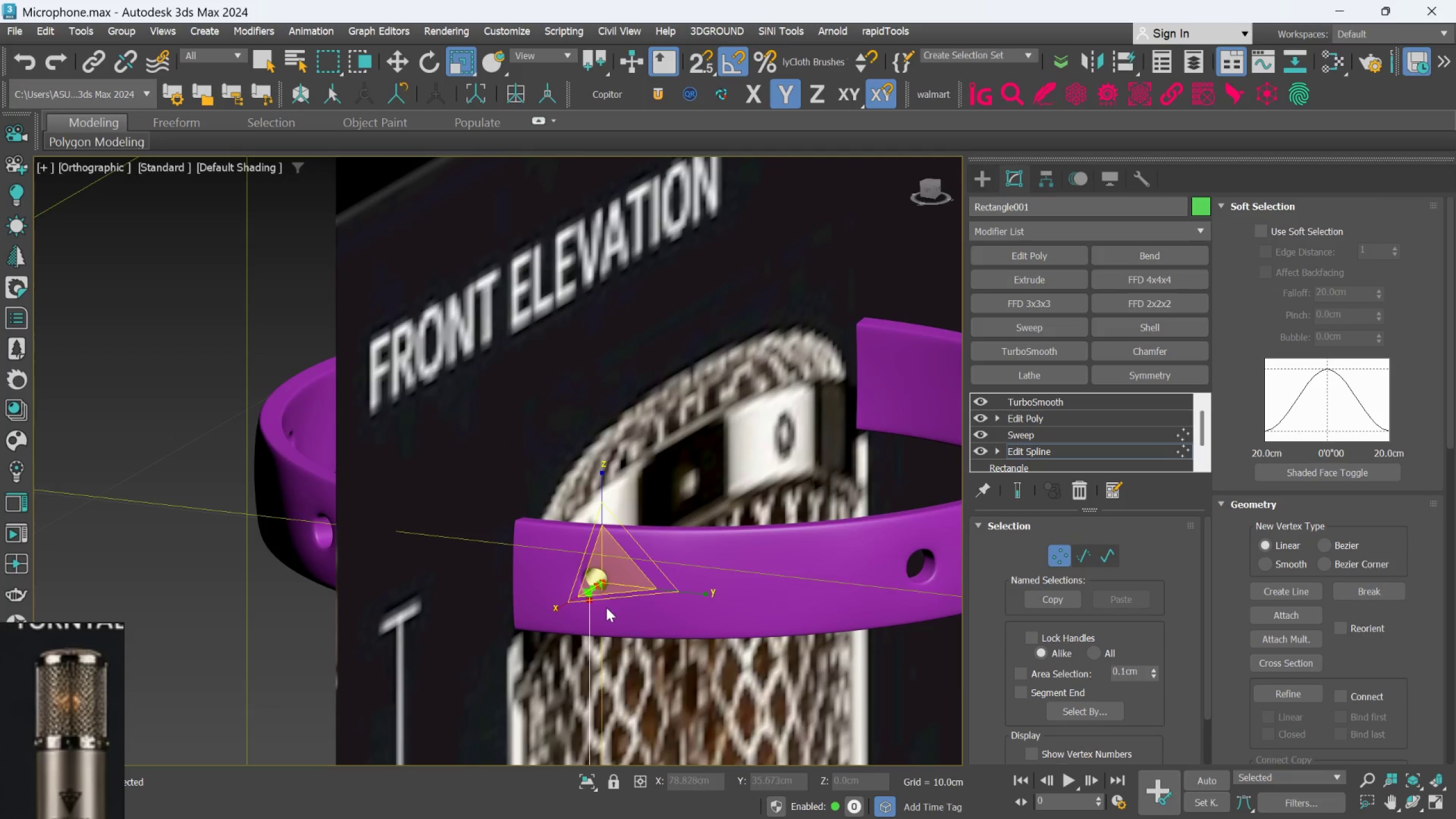 
scroll: coordinate [604, 605], scroll_direction: up, amount: 2.0
 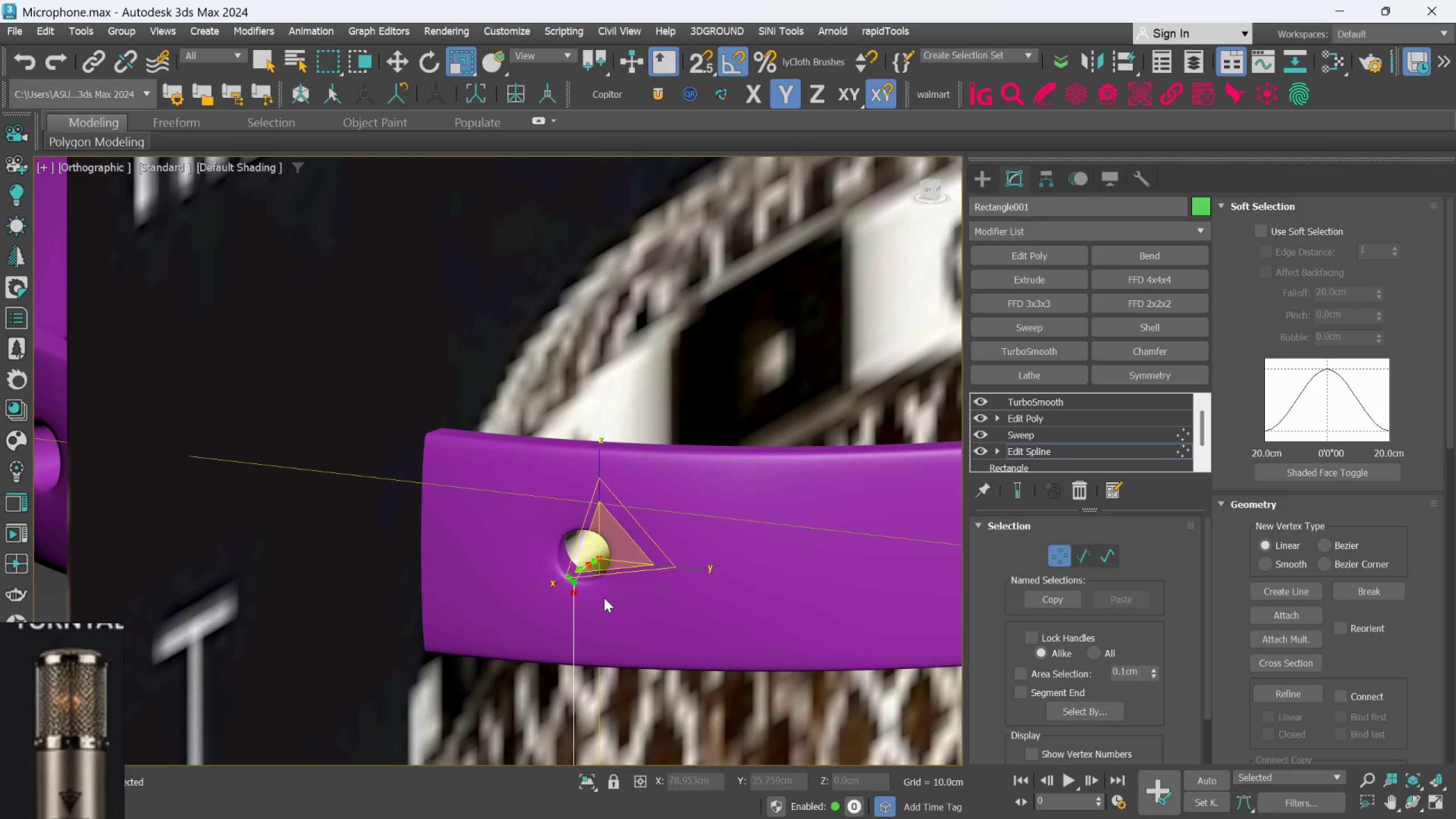 
key(W)
 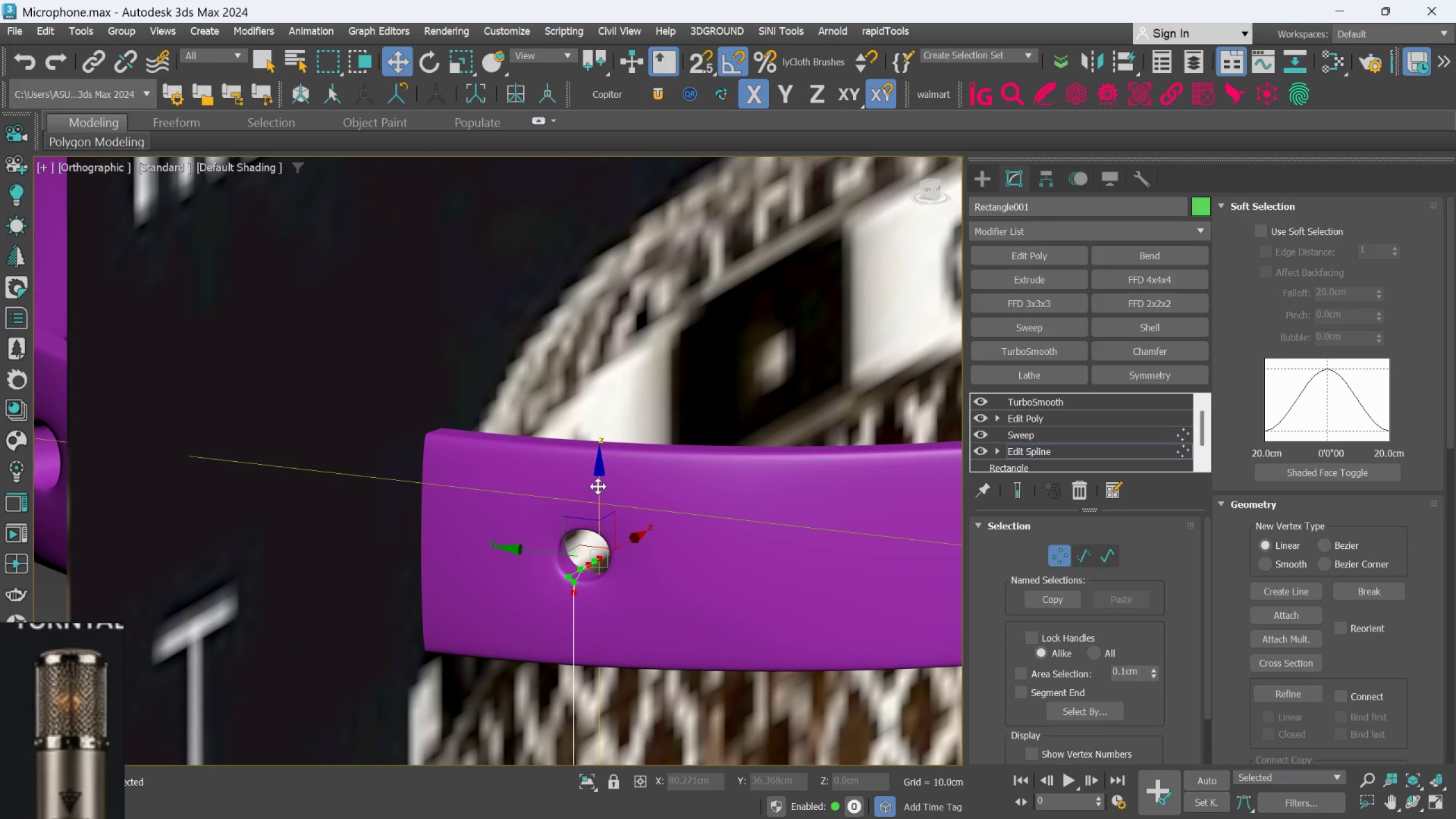 
left_click_drag(start_coordinate=[599, 483], to_coordinate=[599, 474])
 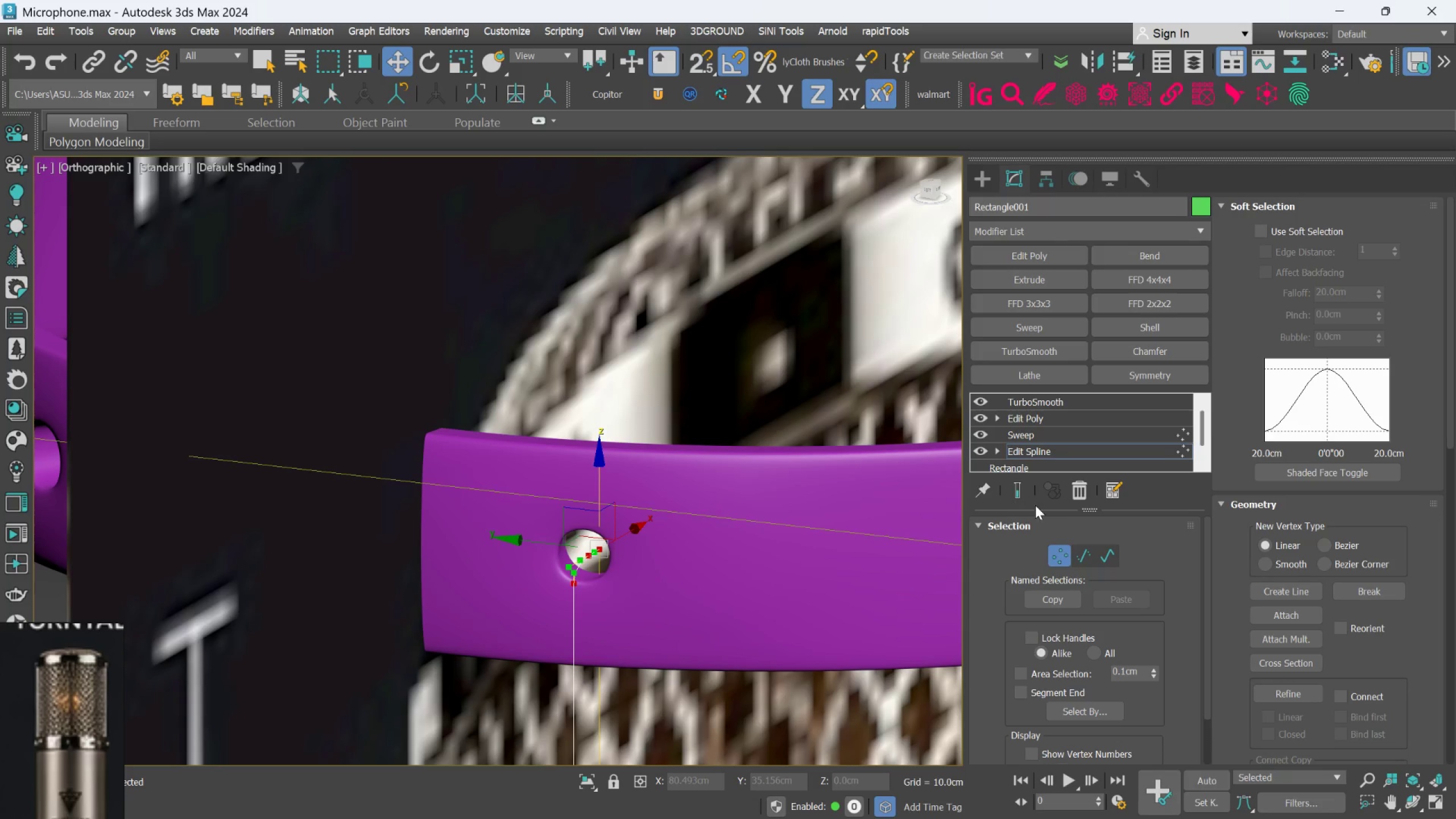 
left_click([1025, 499])
 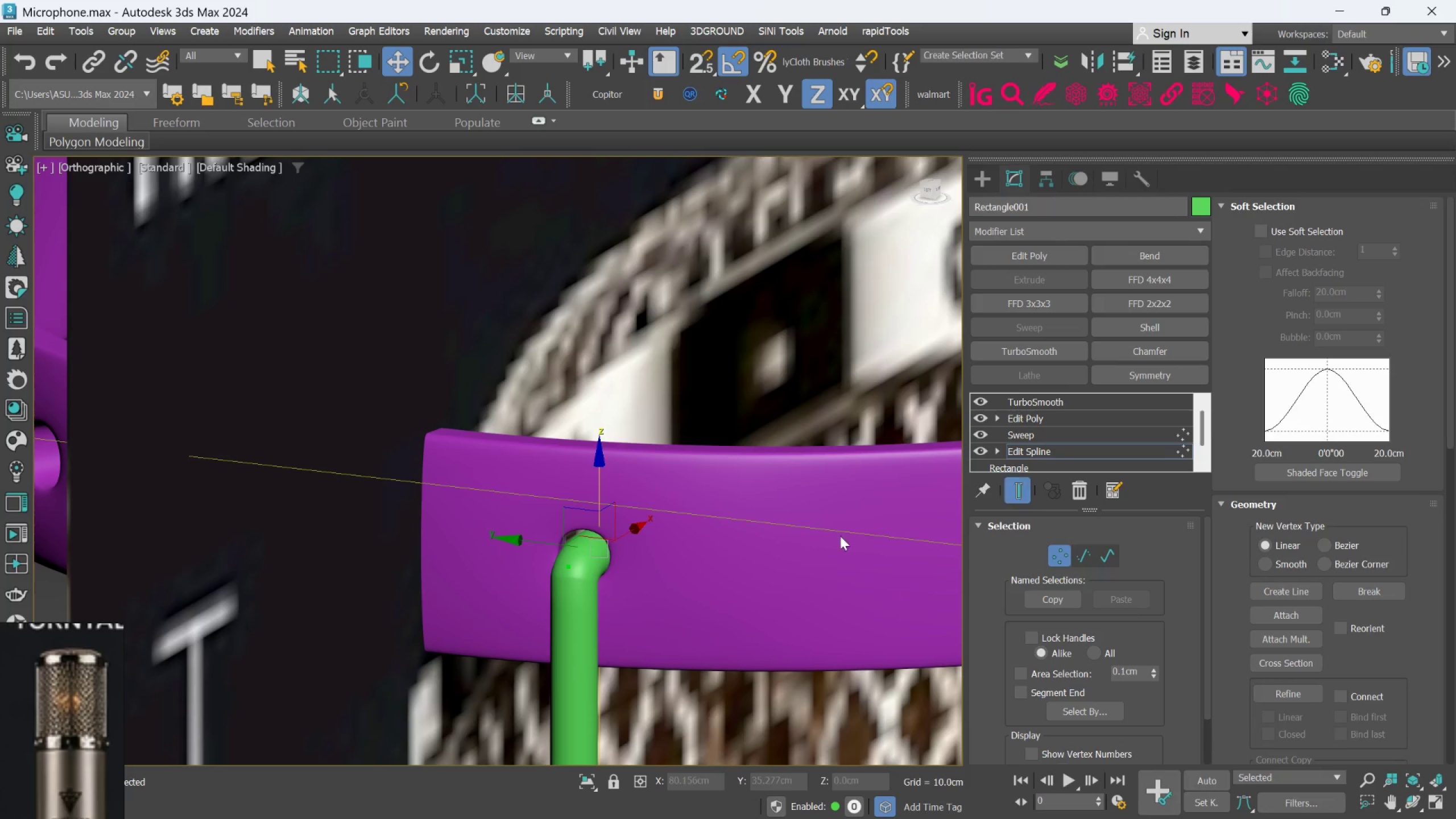 
scroll: coordinate [536, 587], scroll_direction: down, amount: 2.0
 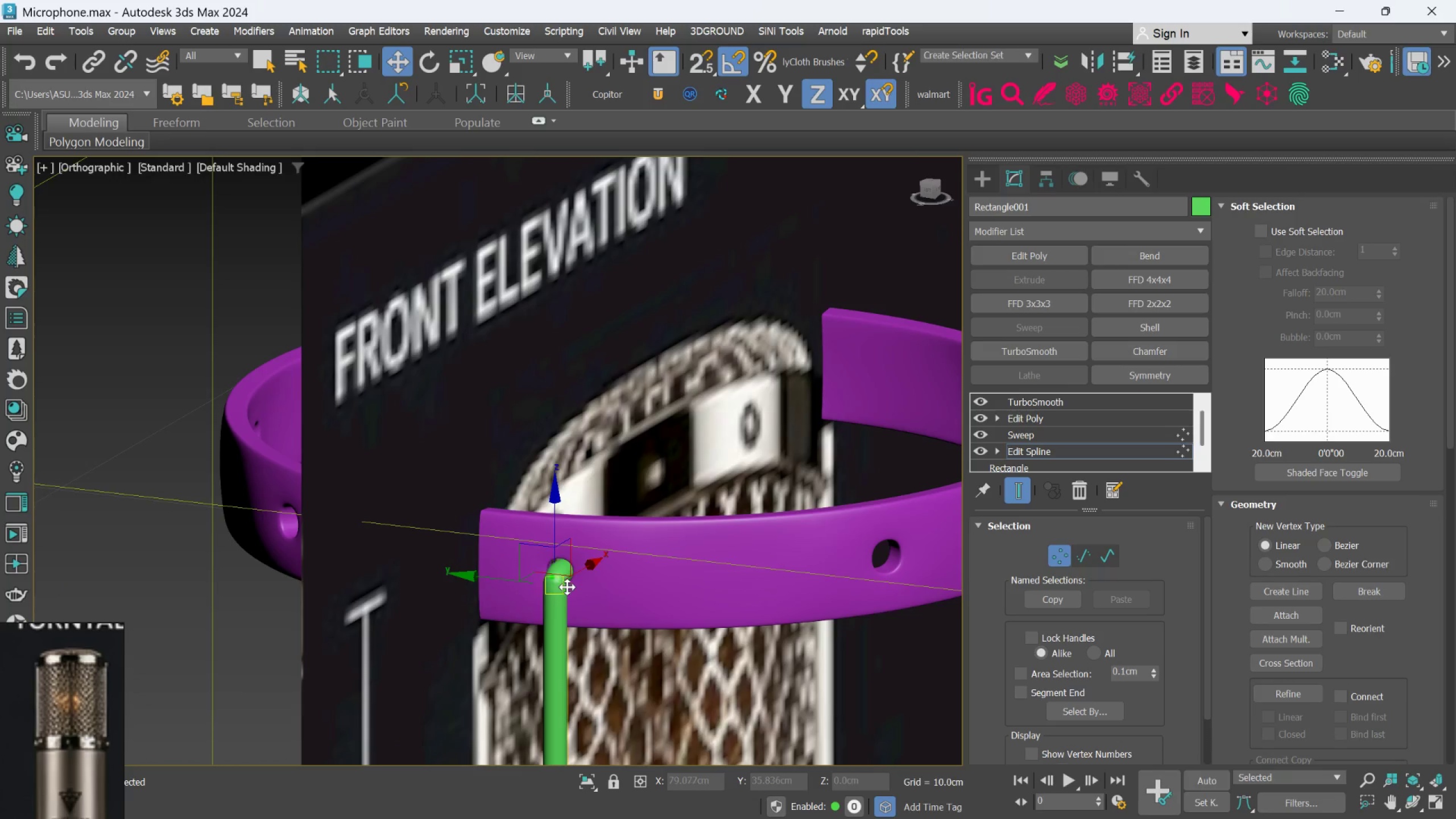 
hold_key(key=AltLeft, duration=4.39)
 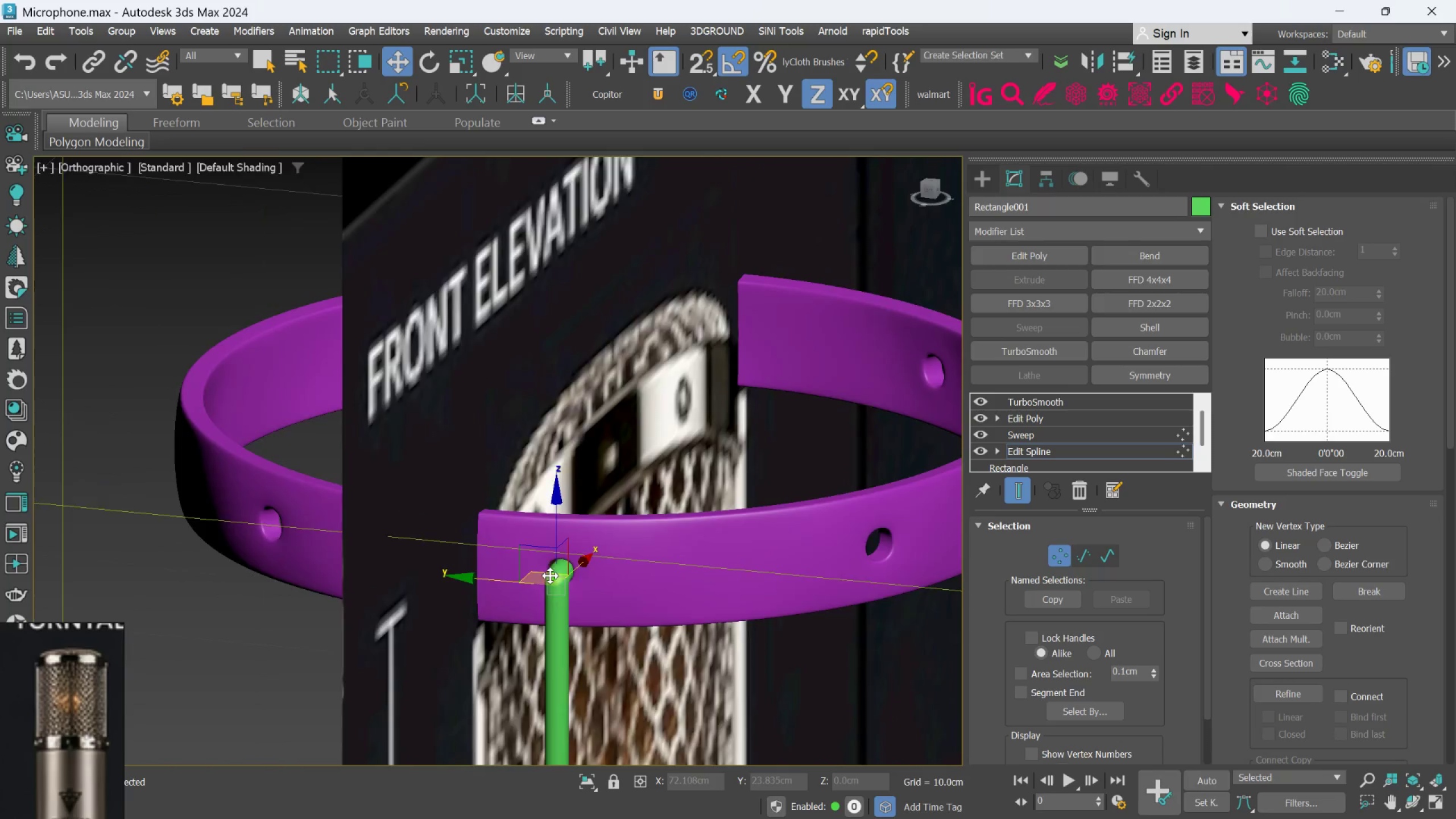 
hold_key(key=AltLeft, duration=0.33)
 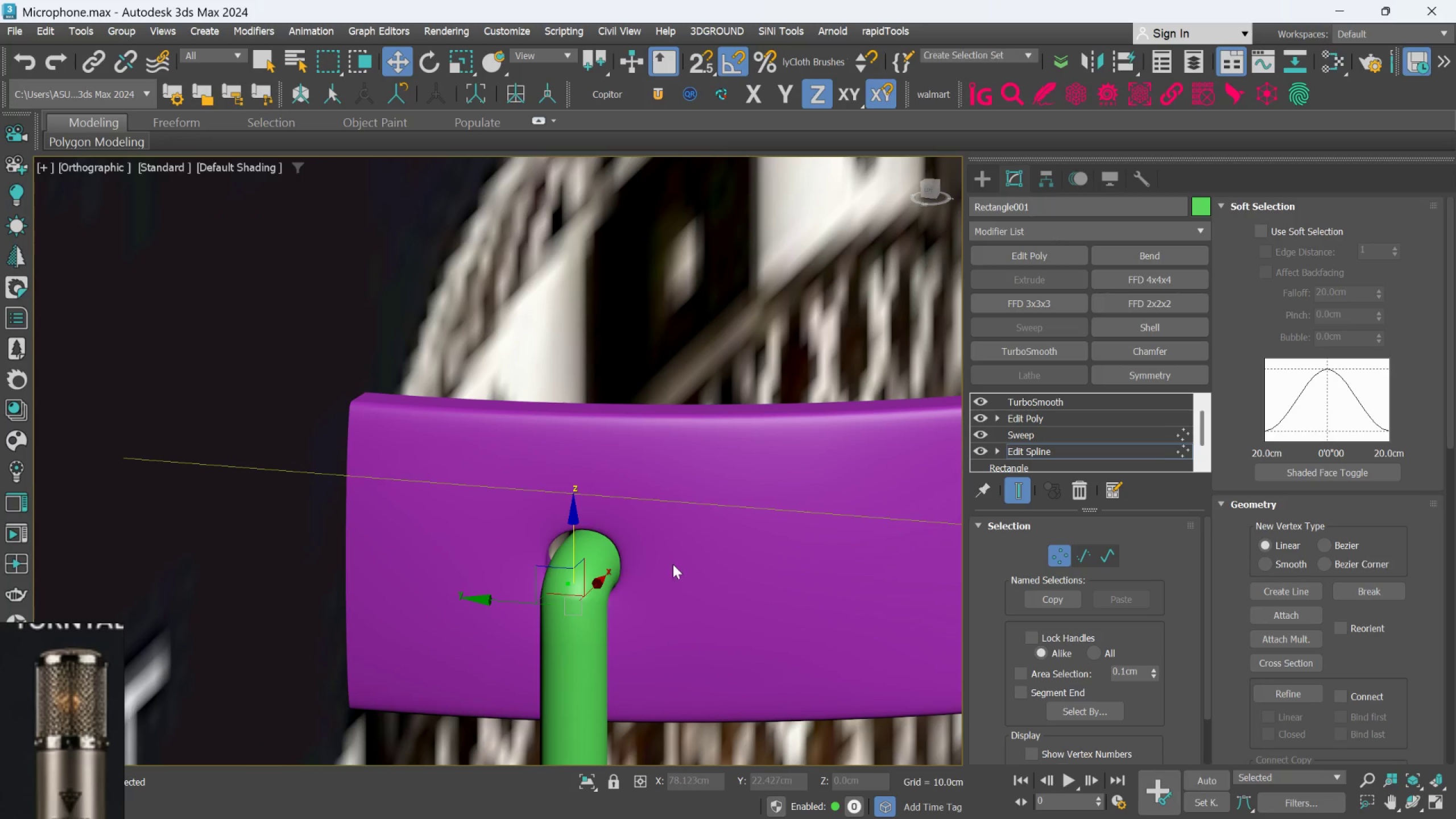 
scroll: coordinate [547, 573], scroll_direction: up, amount: 3.0
 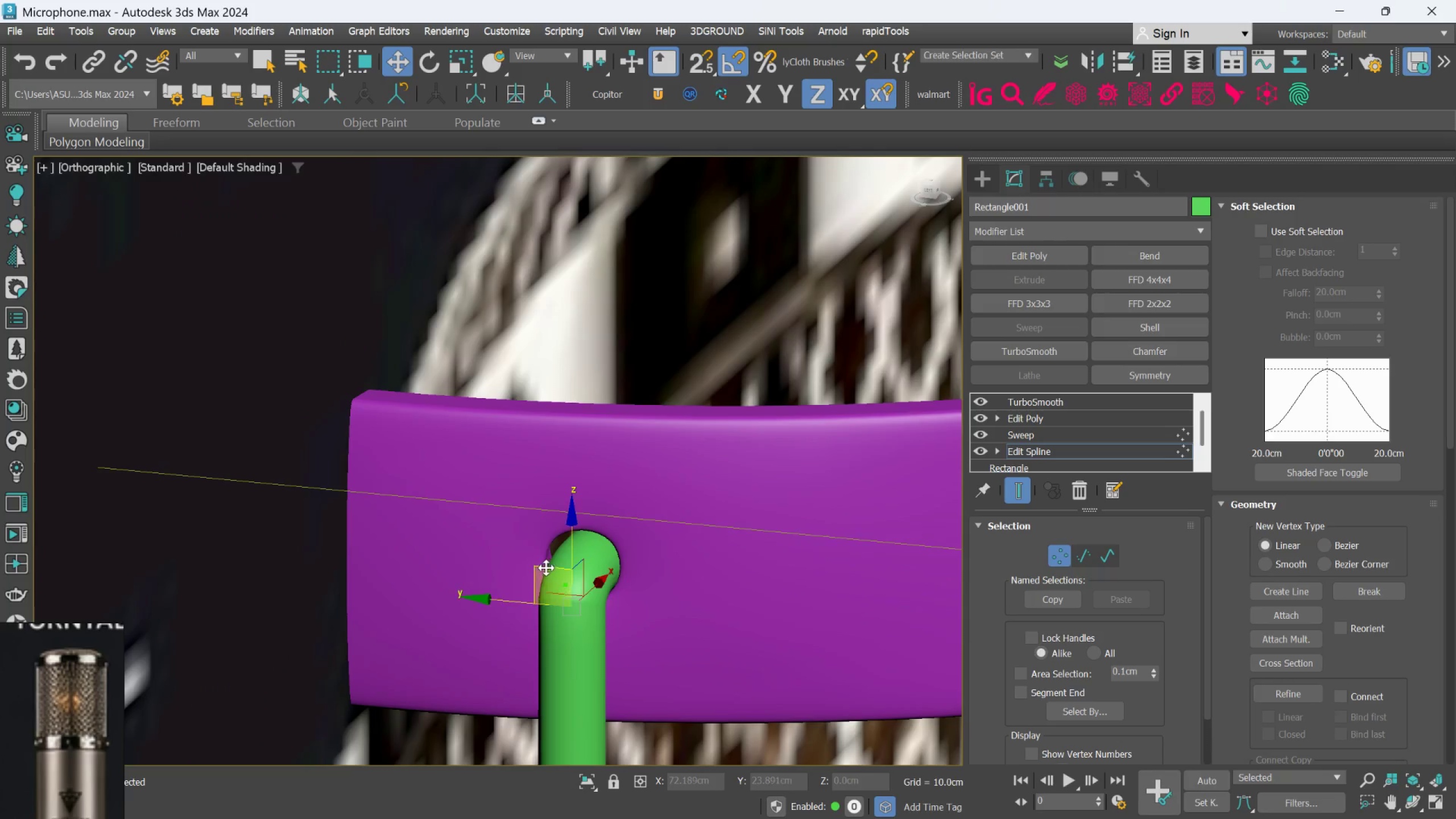 
hold_key(key=ControlLeft, duration=0.71)
left_click([680, 564])
 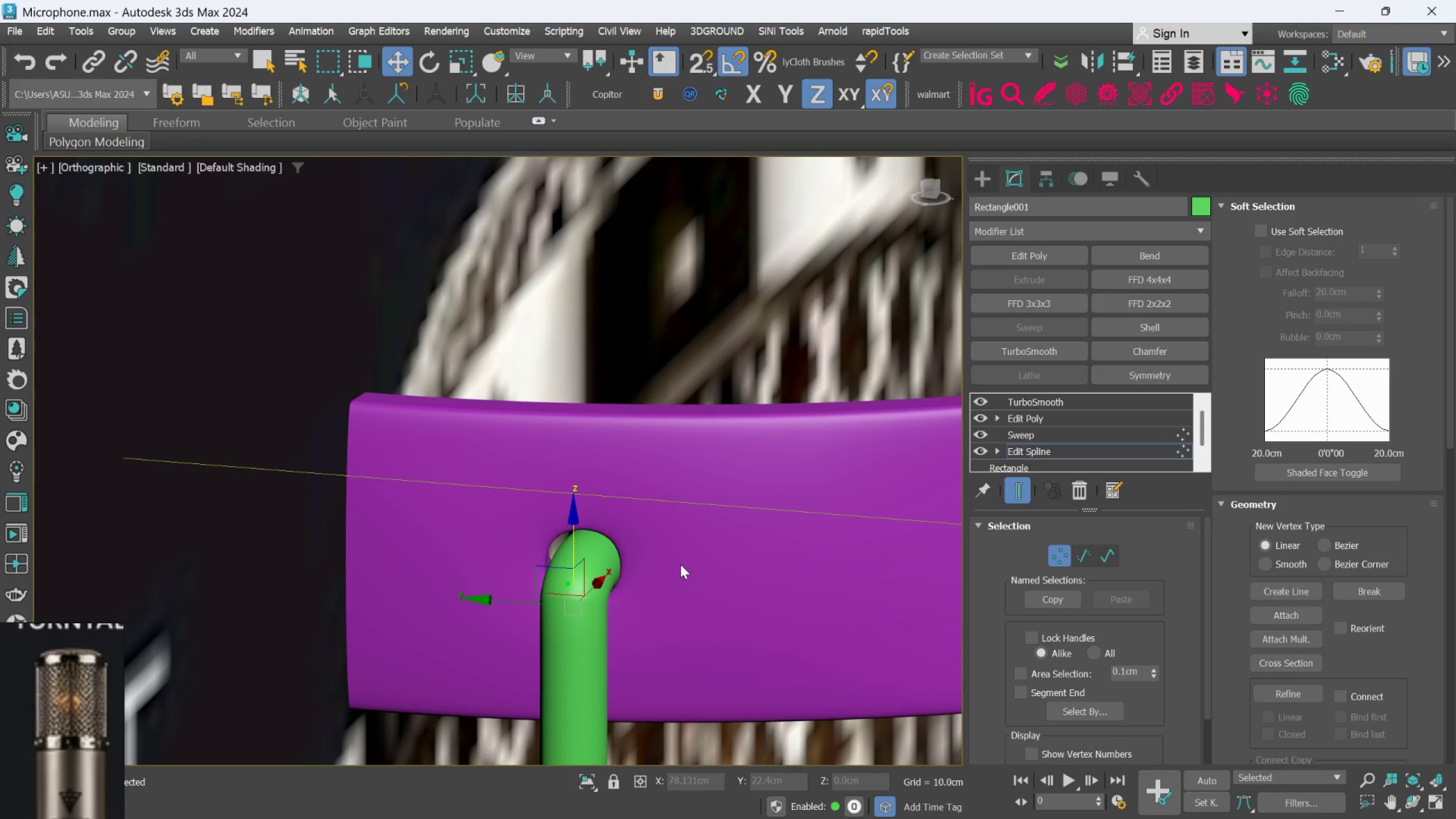 
scroll: coordinate [681, 569], scroll_direction: down, amount: 7.0
 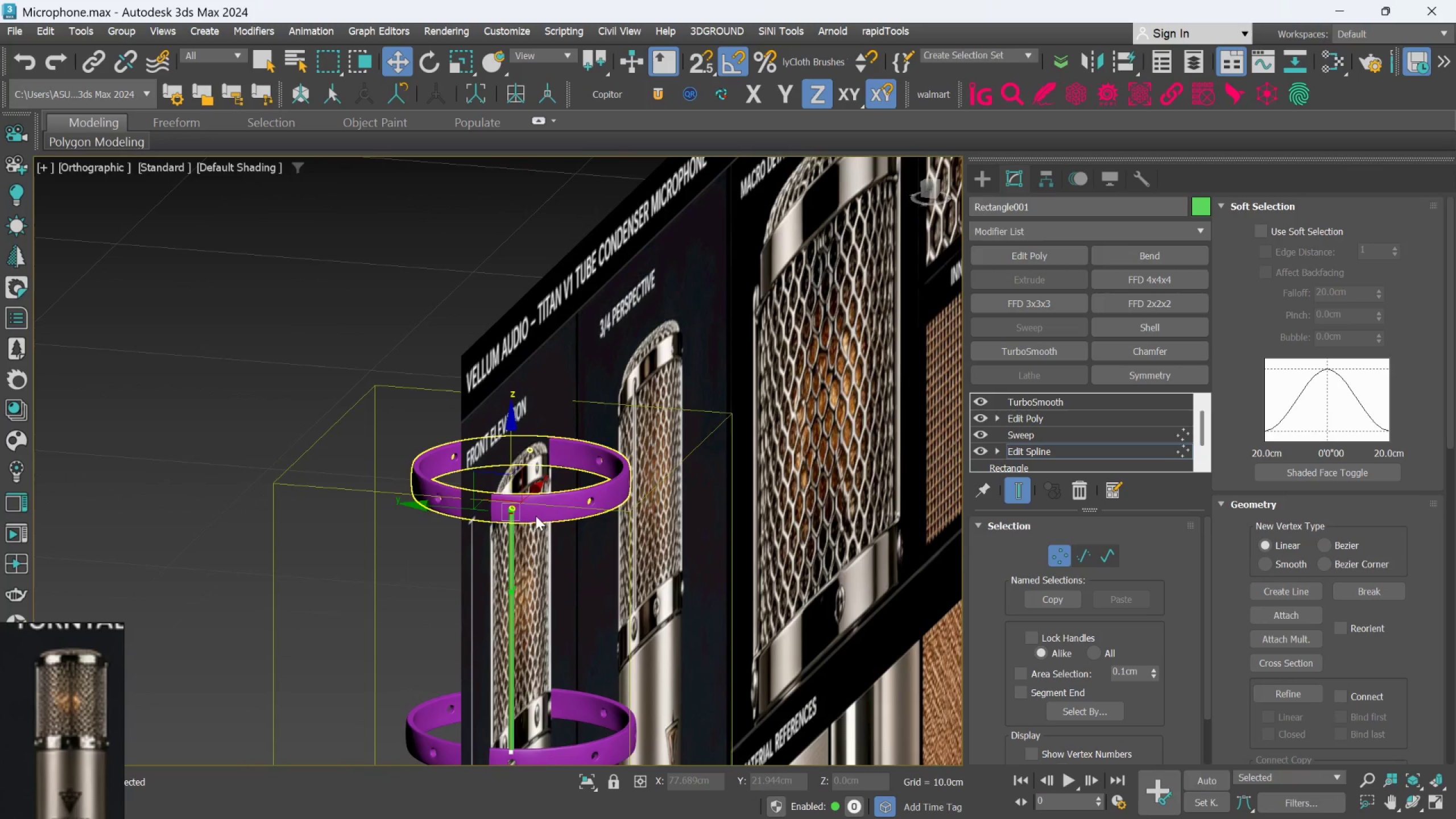 
hold_key(key=ControlLeft, duration=0.66)
 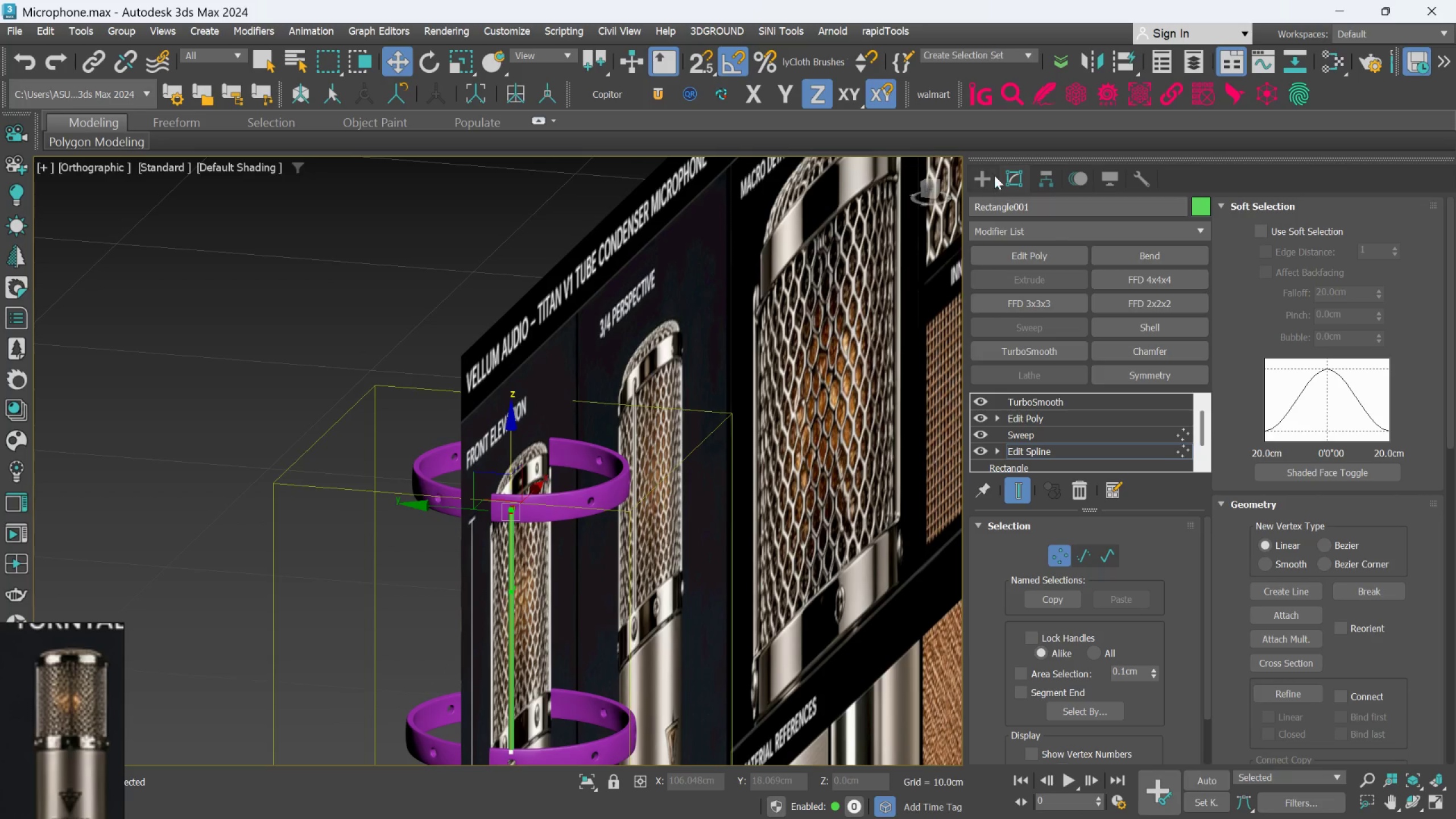 
left_click([992, 168])
 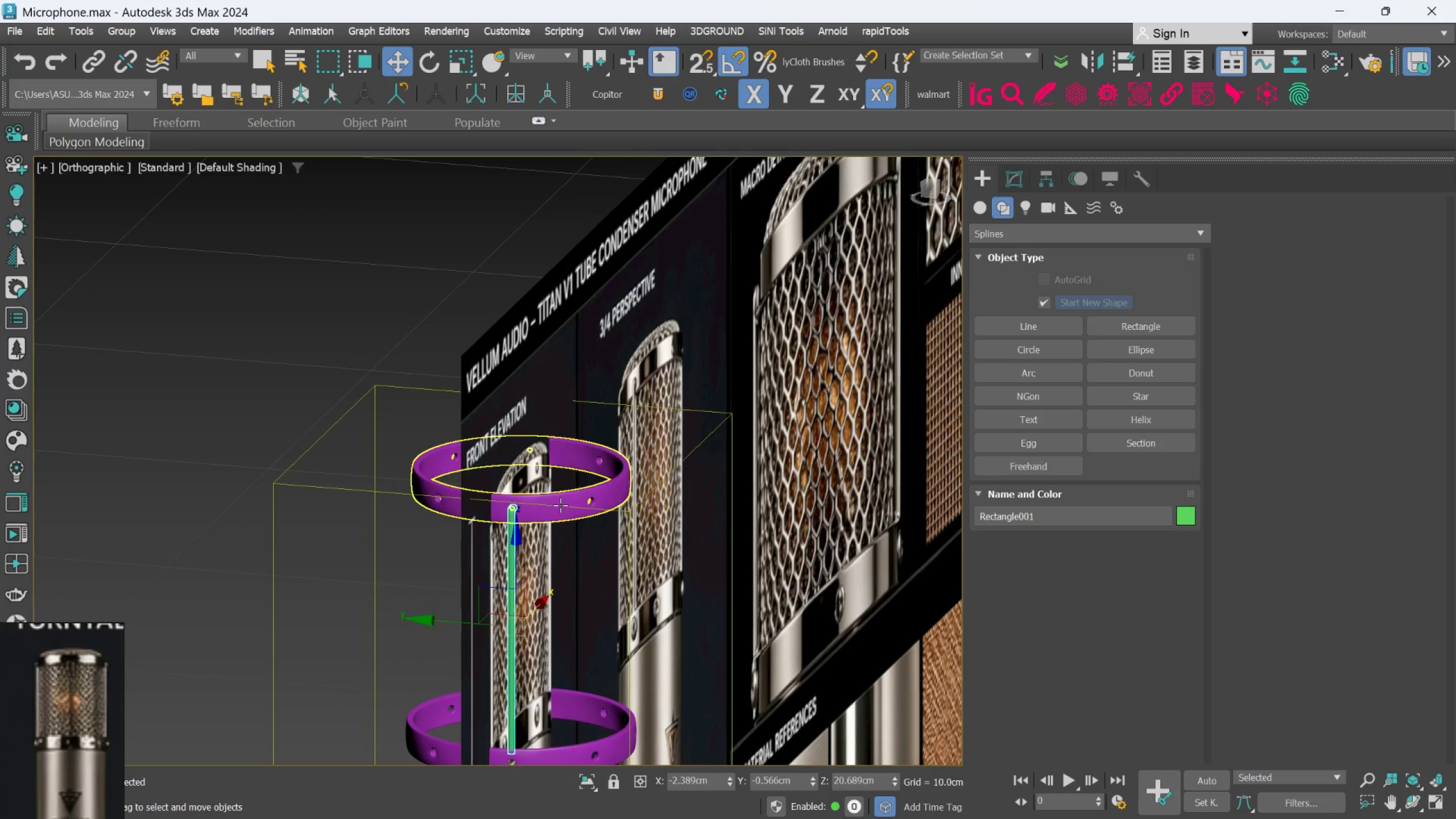 
hold_key(key=ControlLeft, duration=0.68)
left_click([546, 506])
 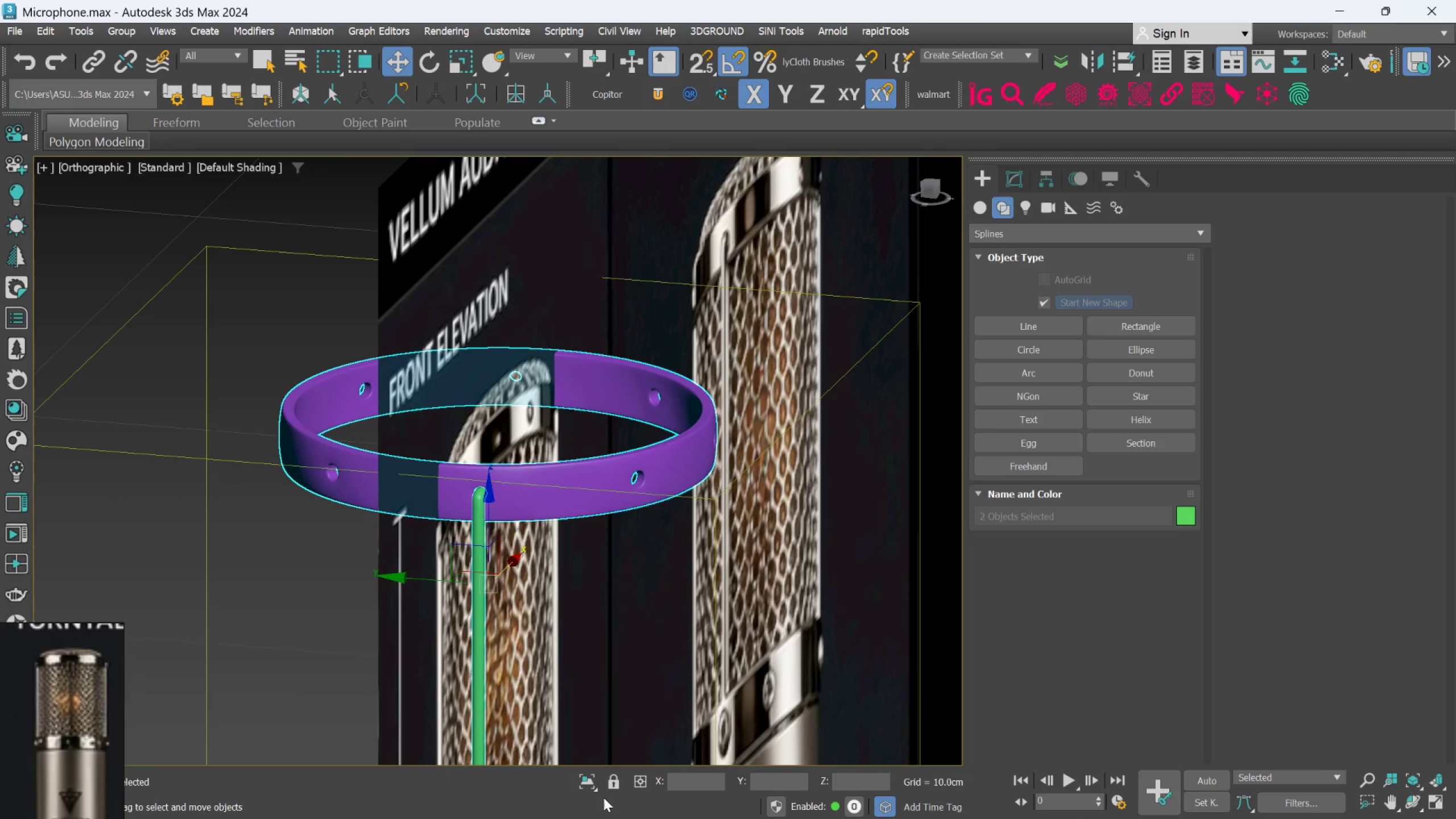 
scroll: coordinate [544, 524], scroll_direction: up, amount: 2.0
 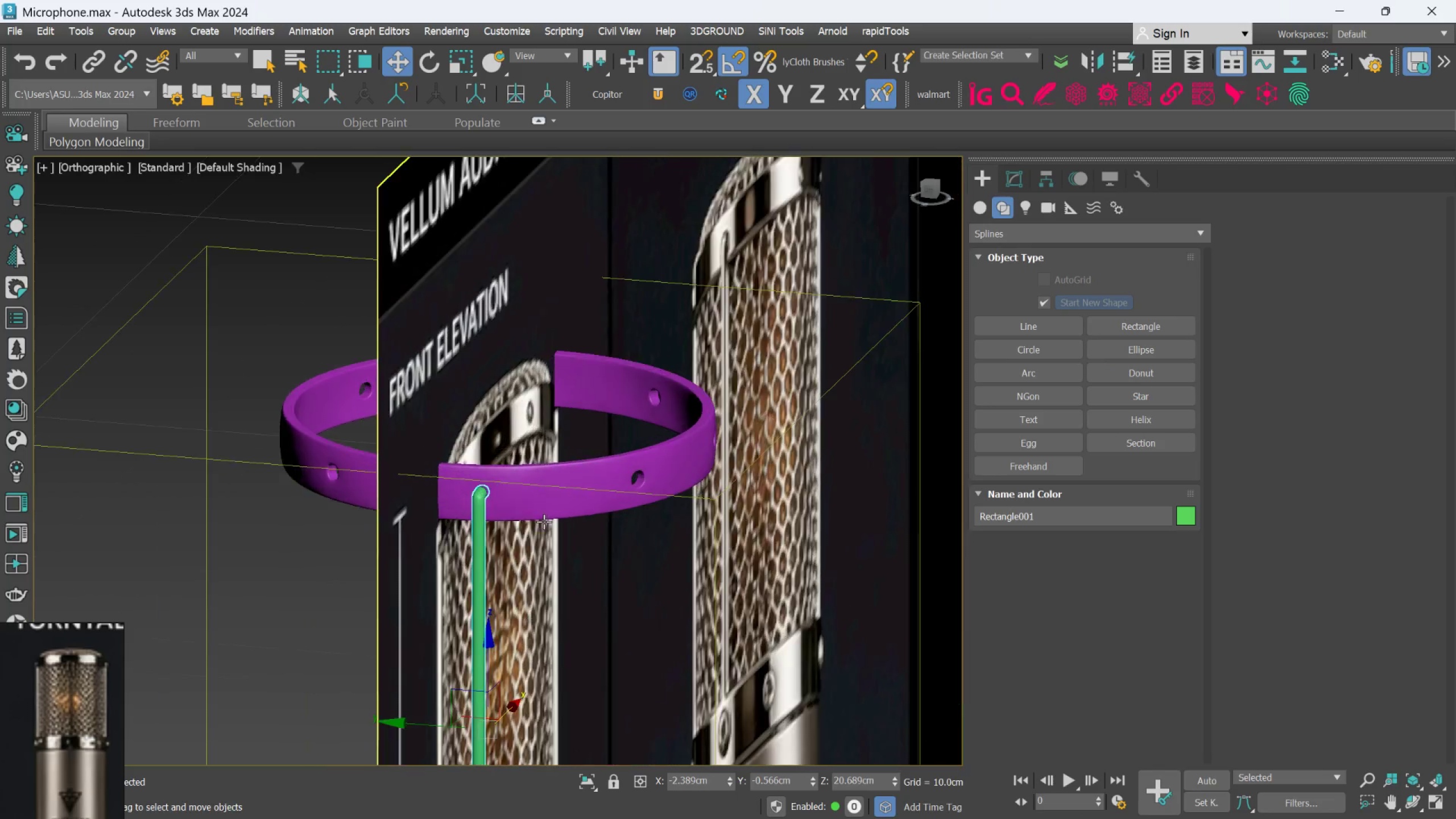 
left_click([583, 785])
 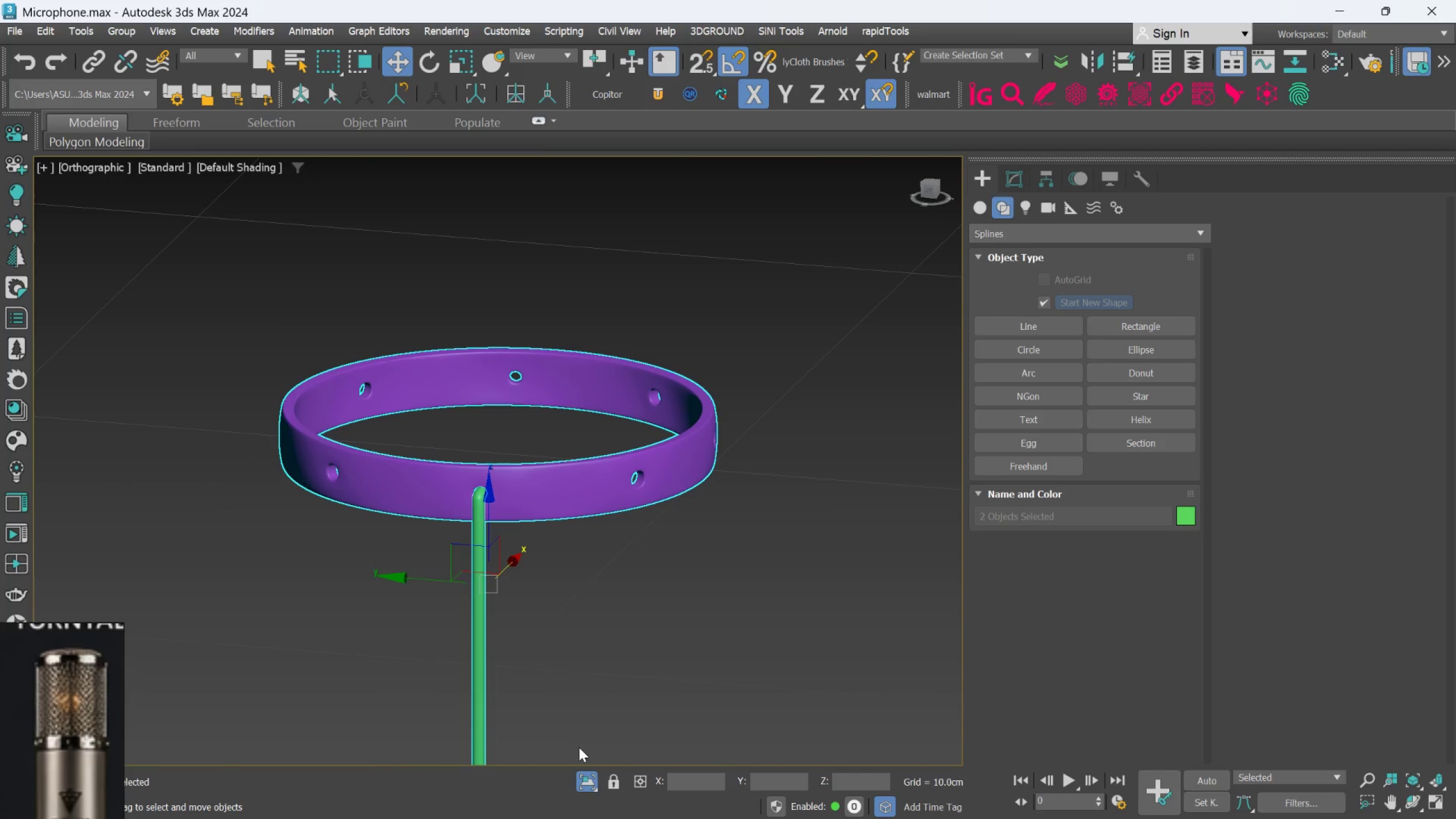 
hold_key(key=AltLeft, duration=0.95)
scroll: coordinate [586, 747], scroll_direction: down, amount: 1.0
 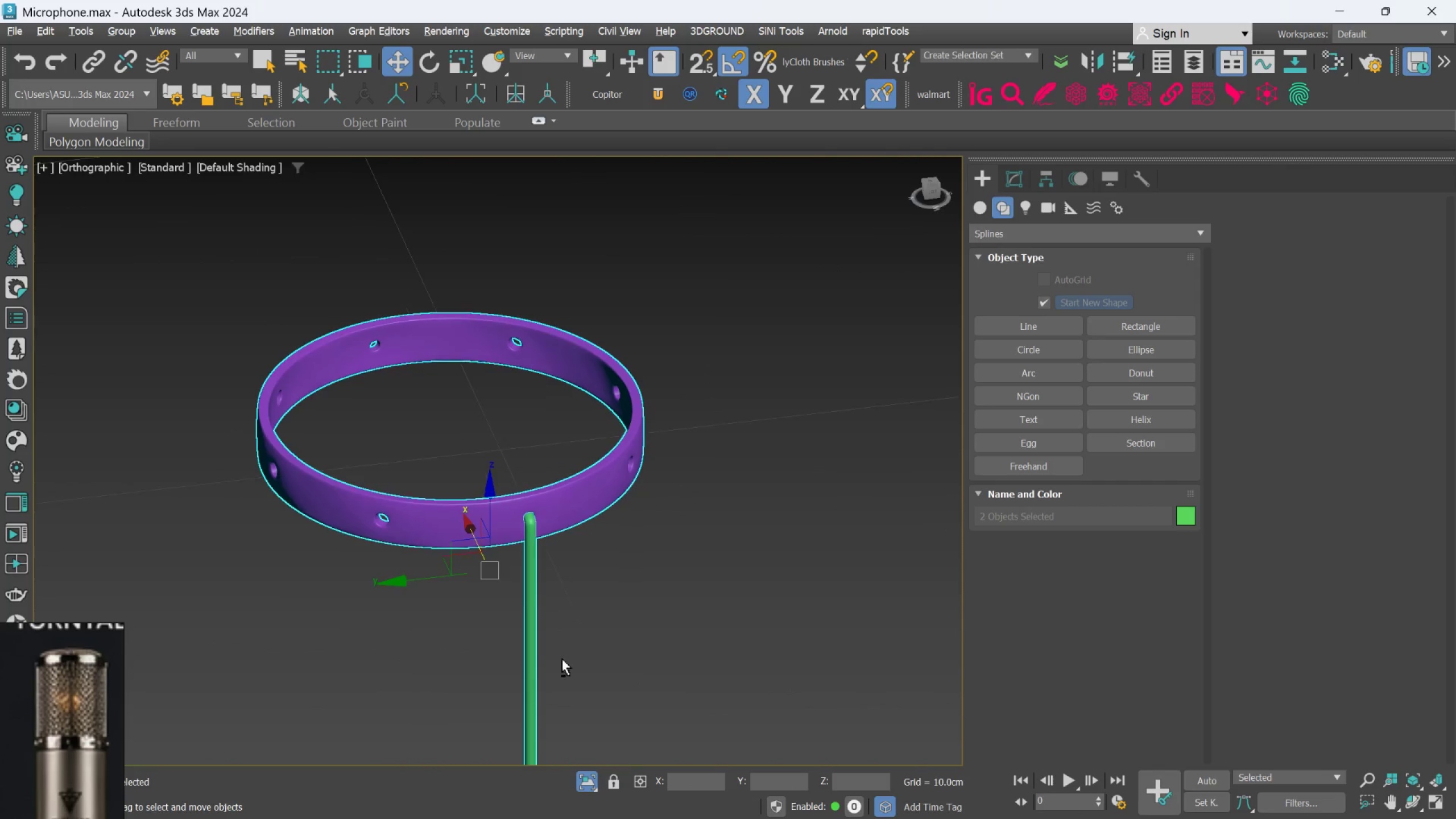 
hold_key(key=AltLeft, duration=0.82)
 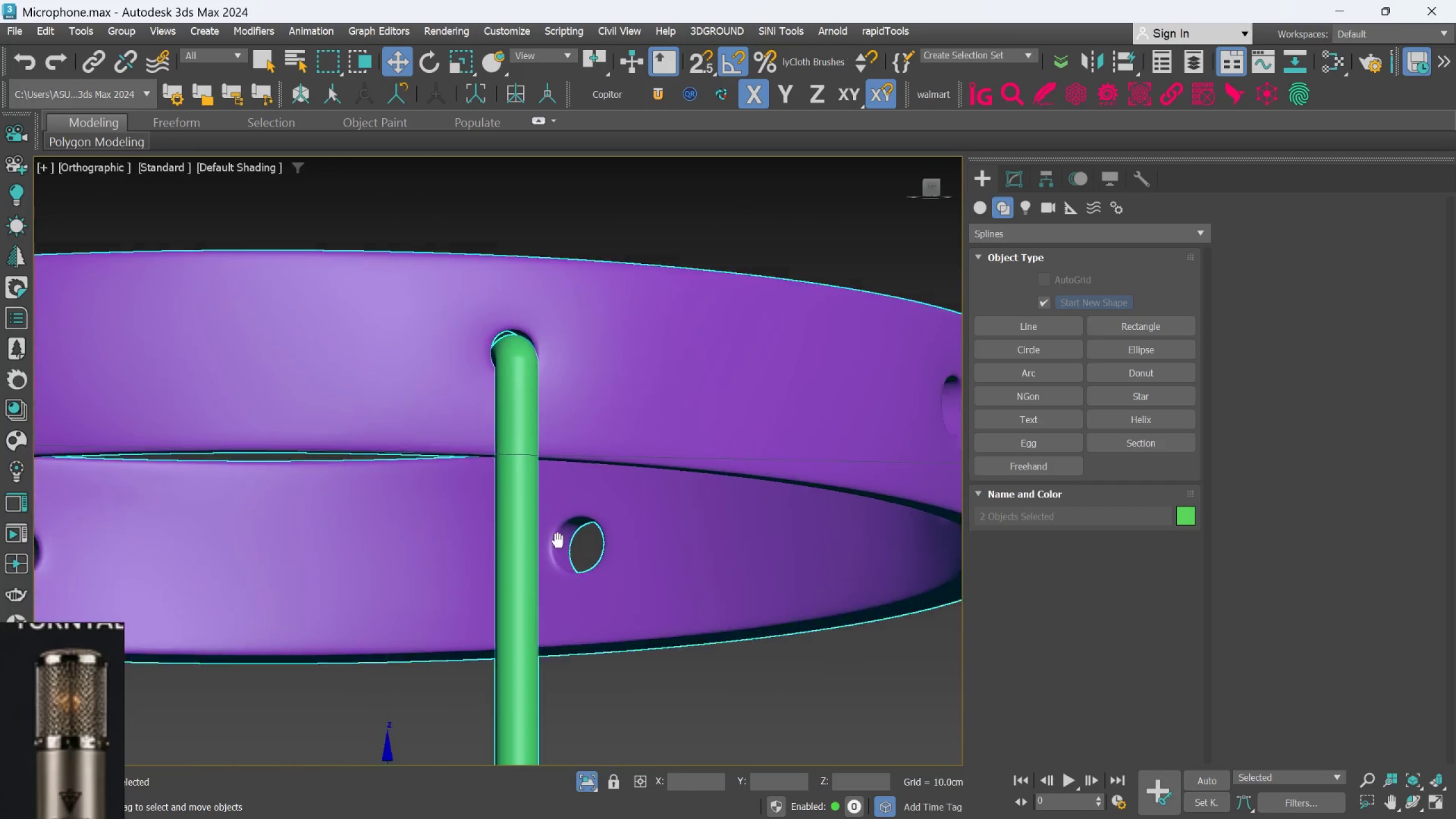 
scroll: coordinate [538, 536], scroll_direction: up, amount: 4.0
 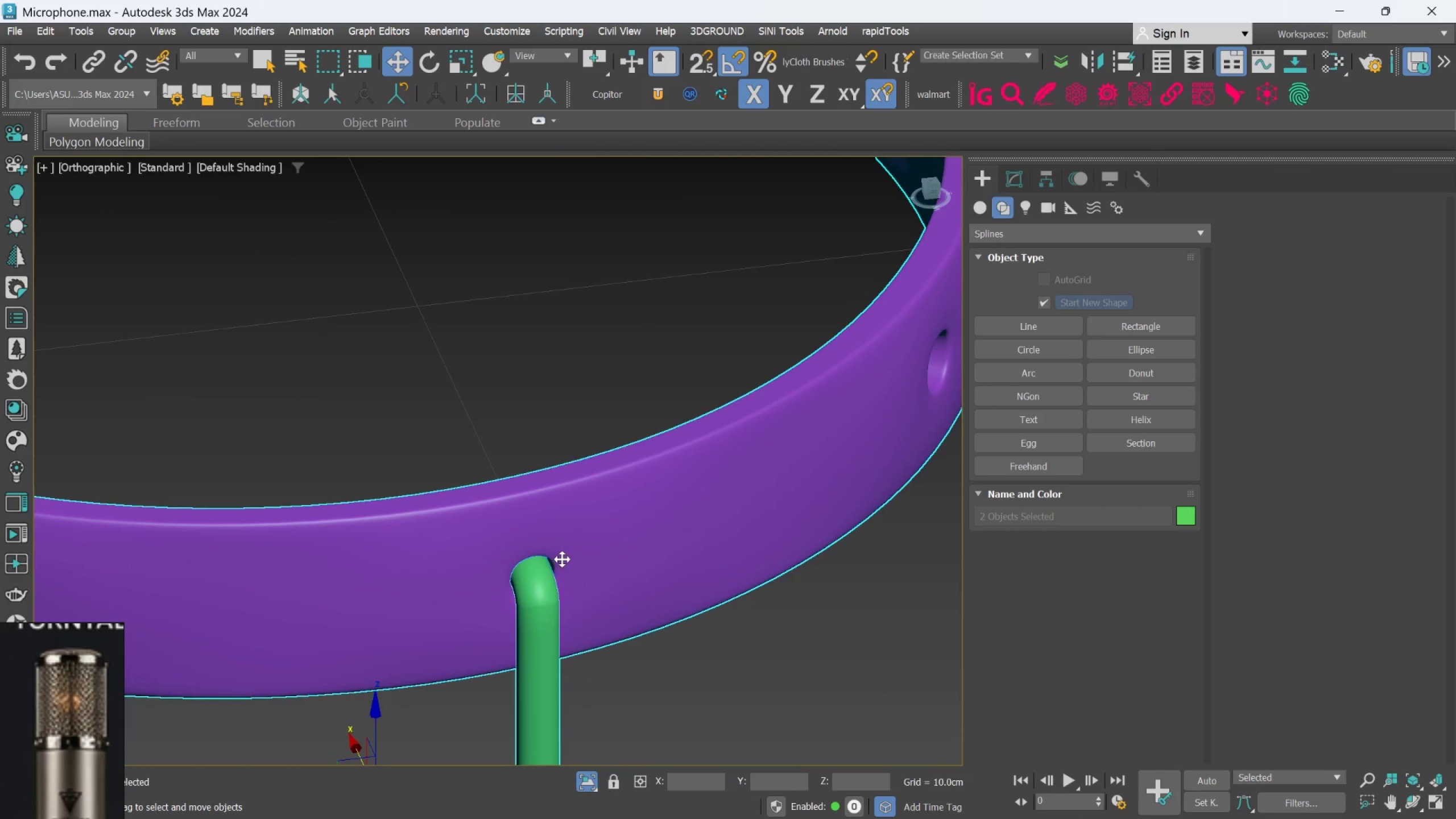 
hold_key(key=AltLeft, duration=1.43)
 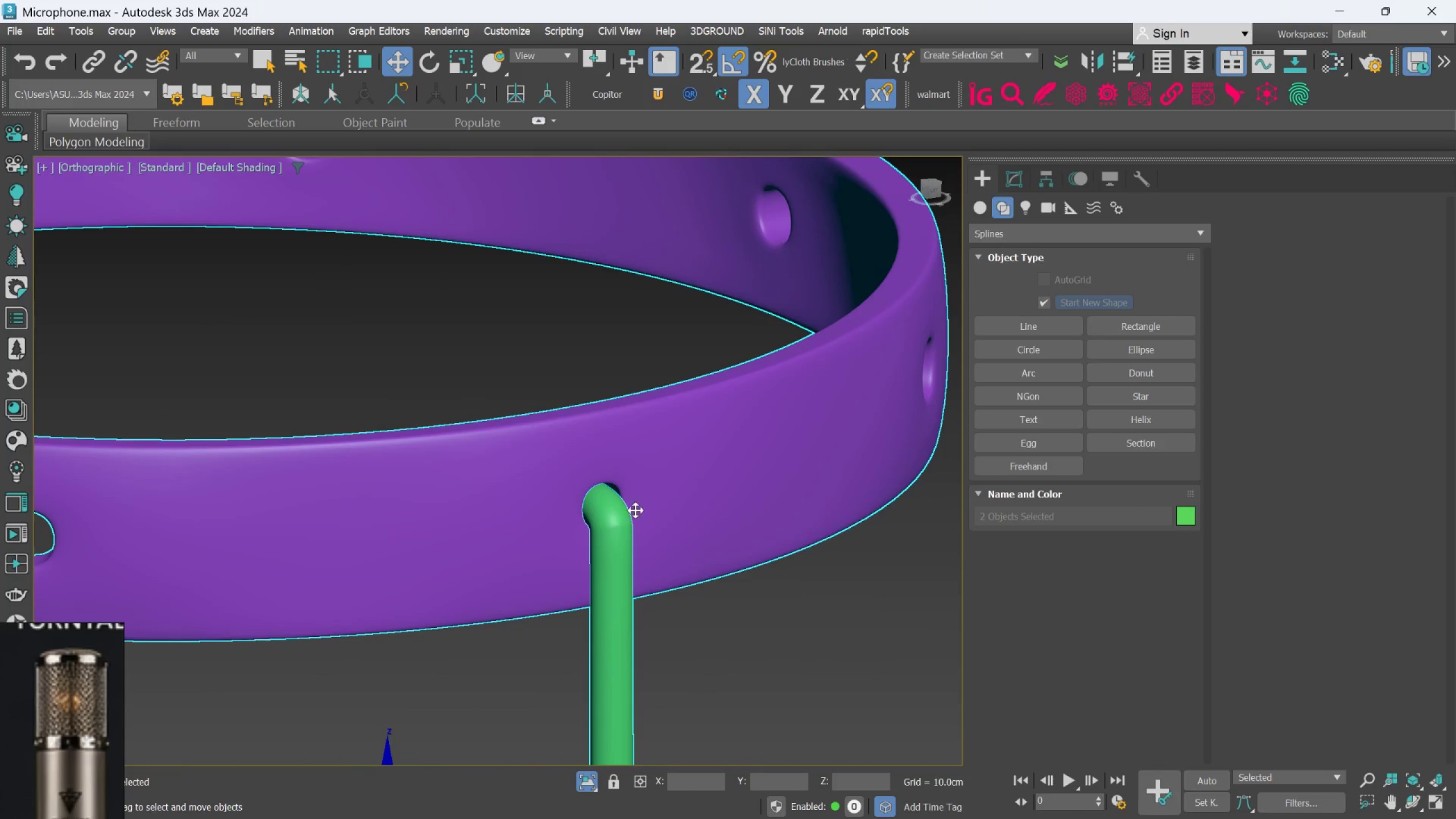 
left_click([601, 532])
 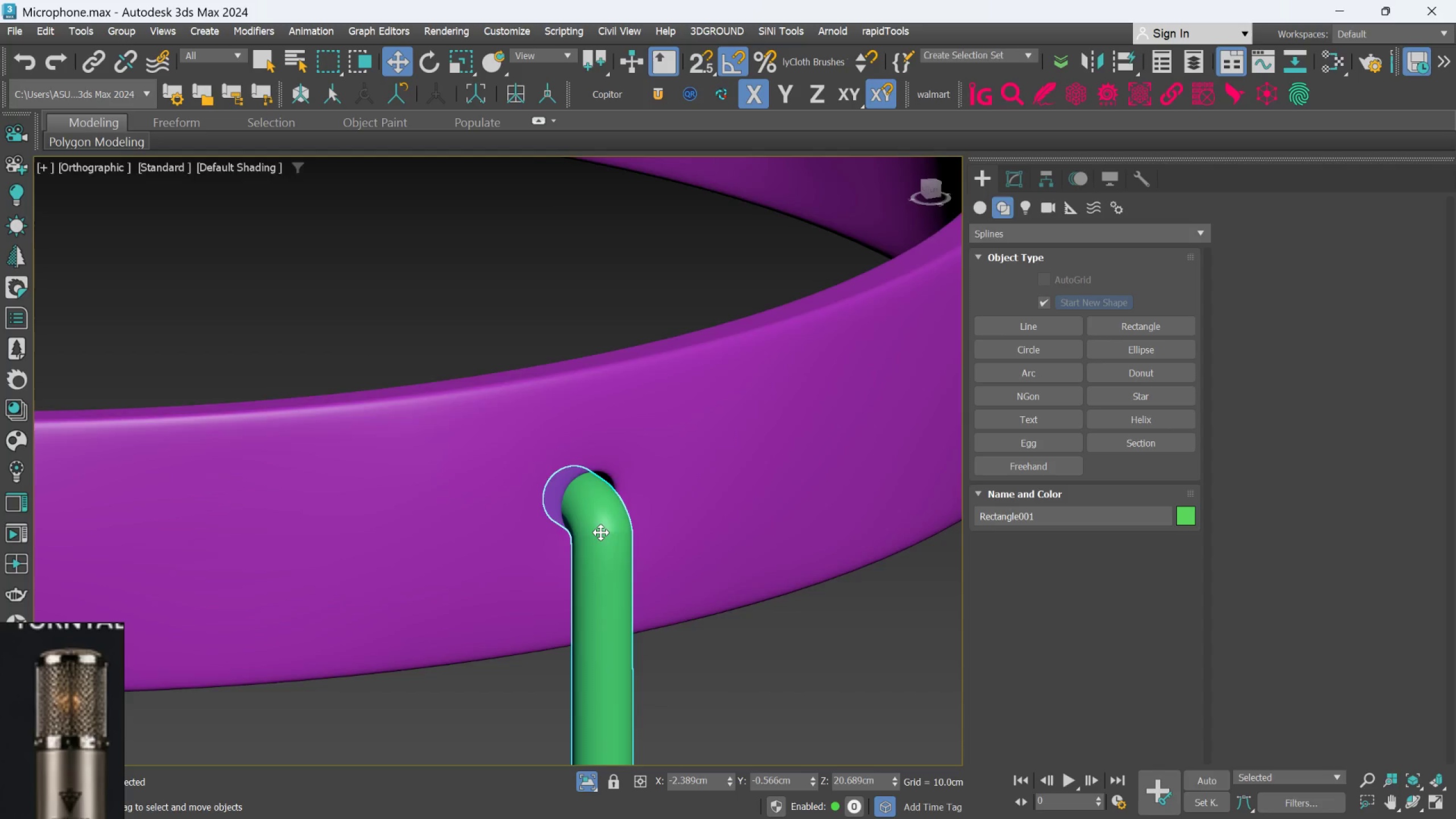 
scroll: coordinate [634, 511], scroll_direction: up, amount: 1.0
 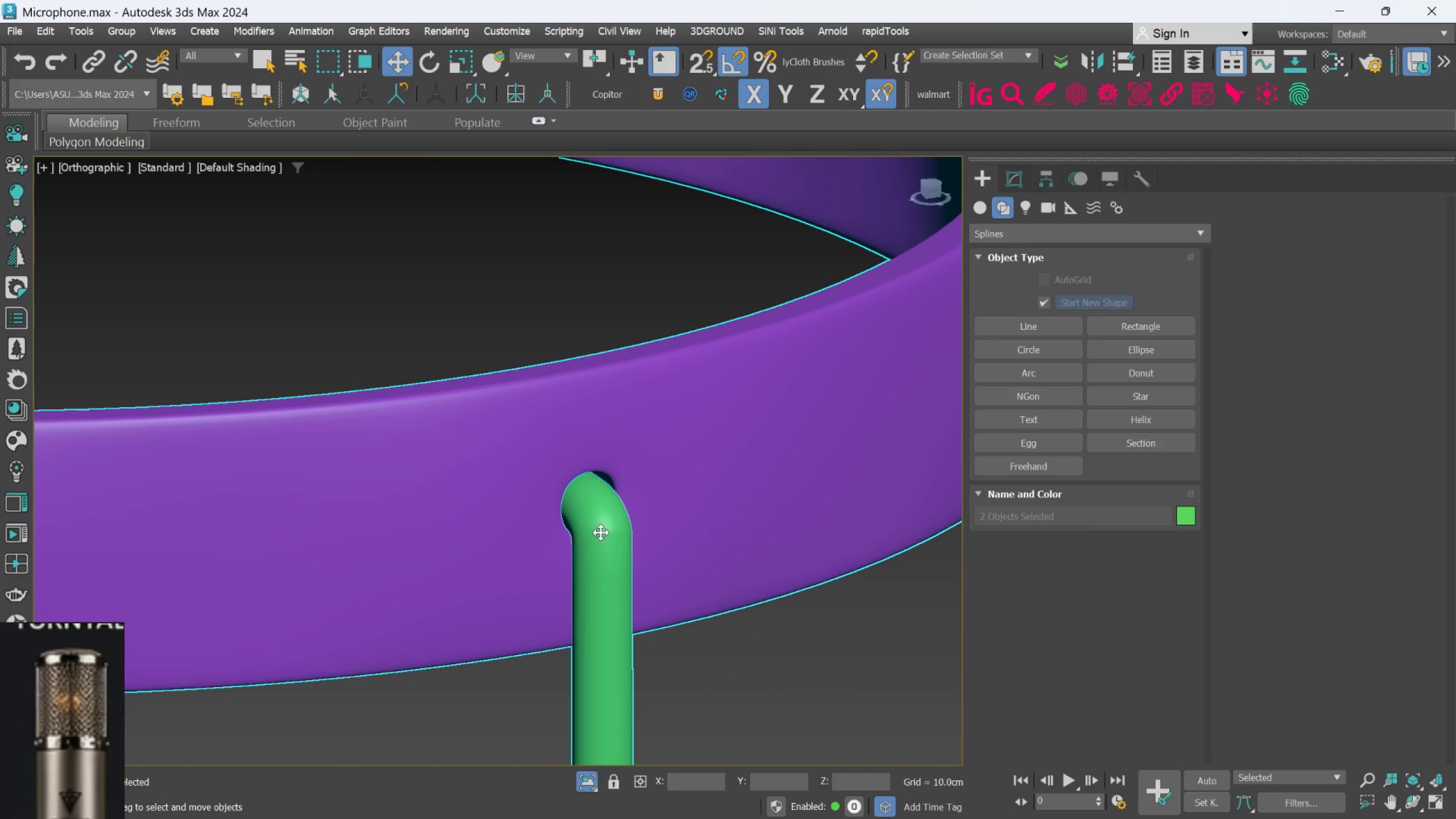 
hold_key(key=AltLeft, duration=0.41)
 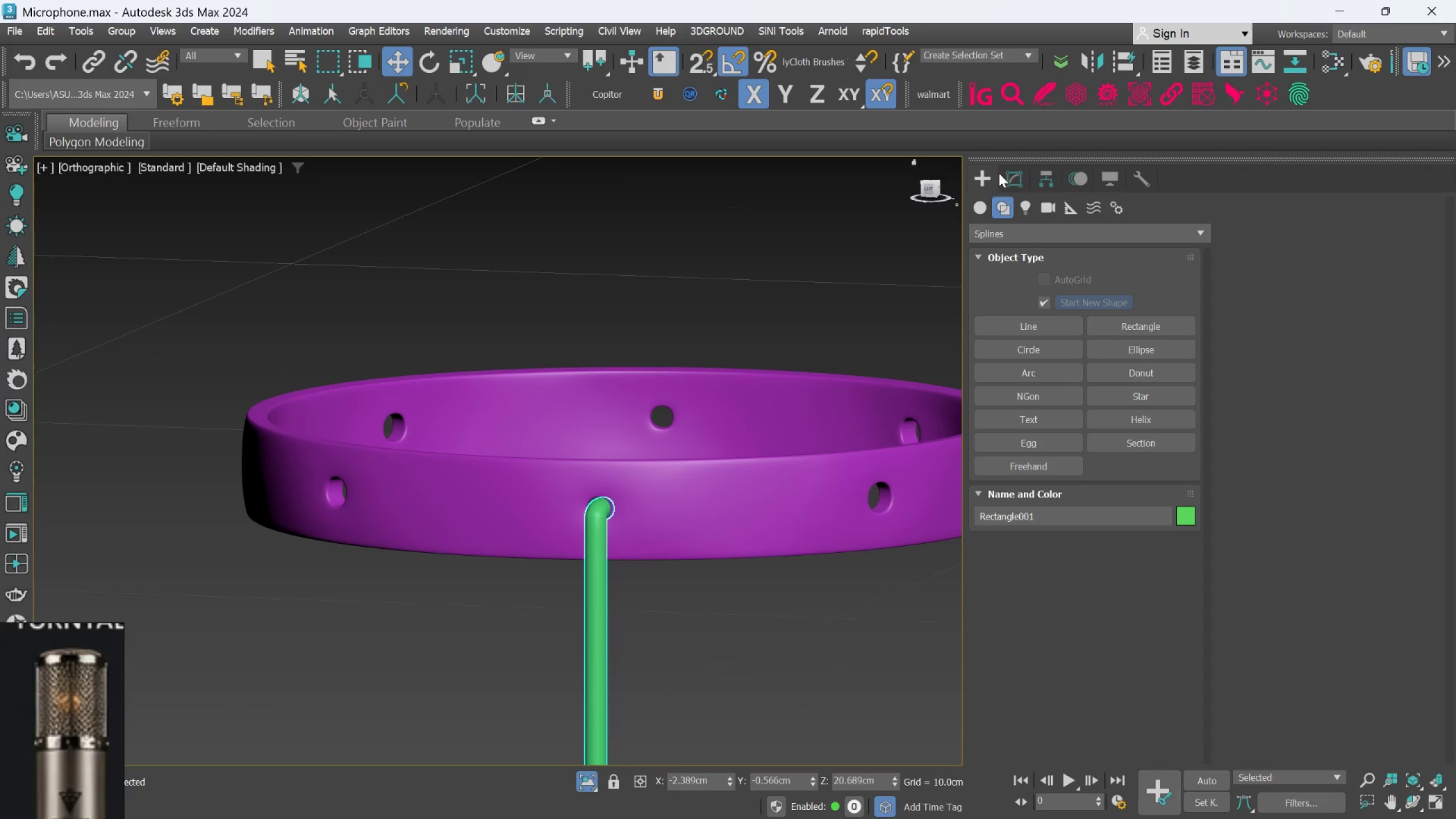 
scroll: coordinate [601, 532], scroll_direction: down, amount: 3.0
 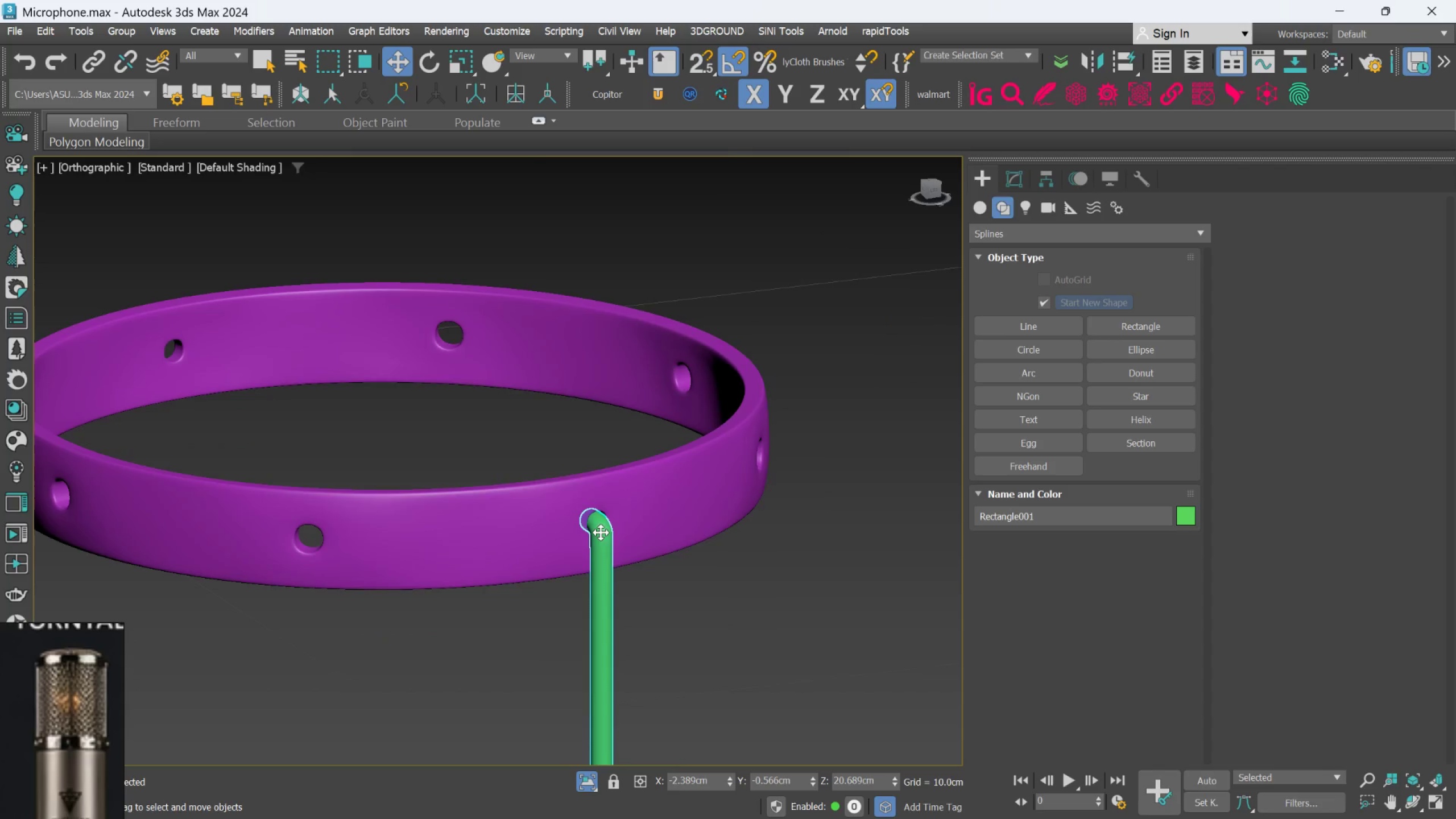 
left_click([1012, 168])
 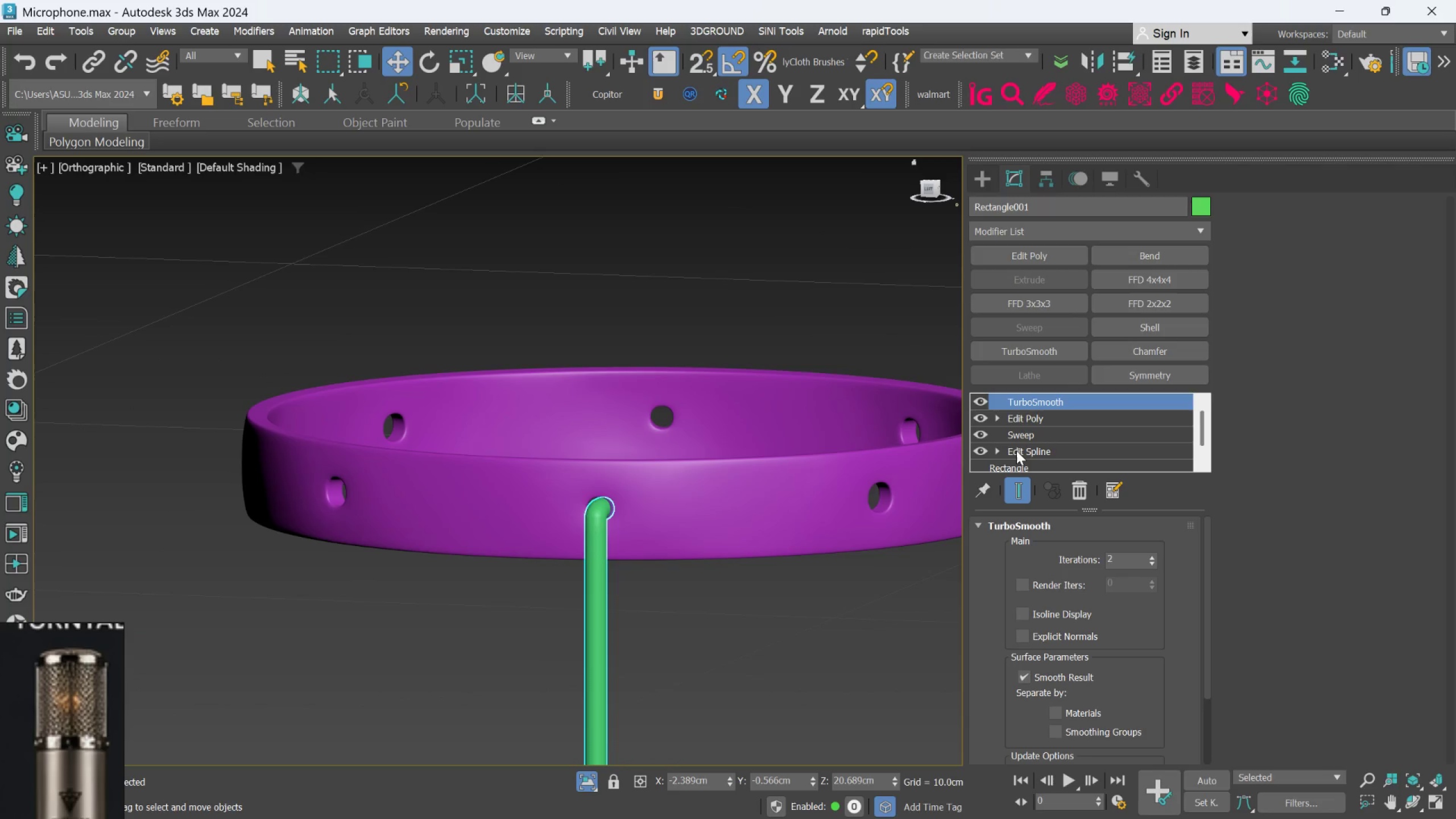 
left_click([1016, 451])
 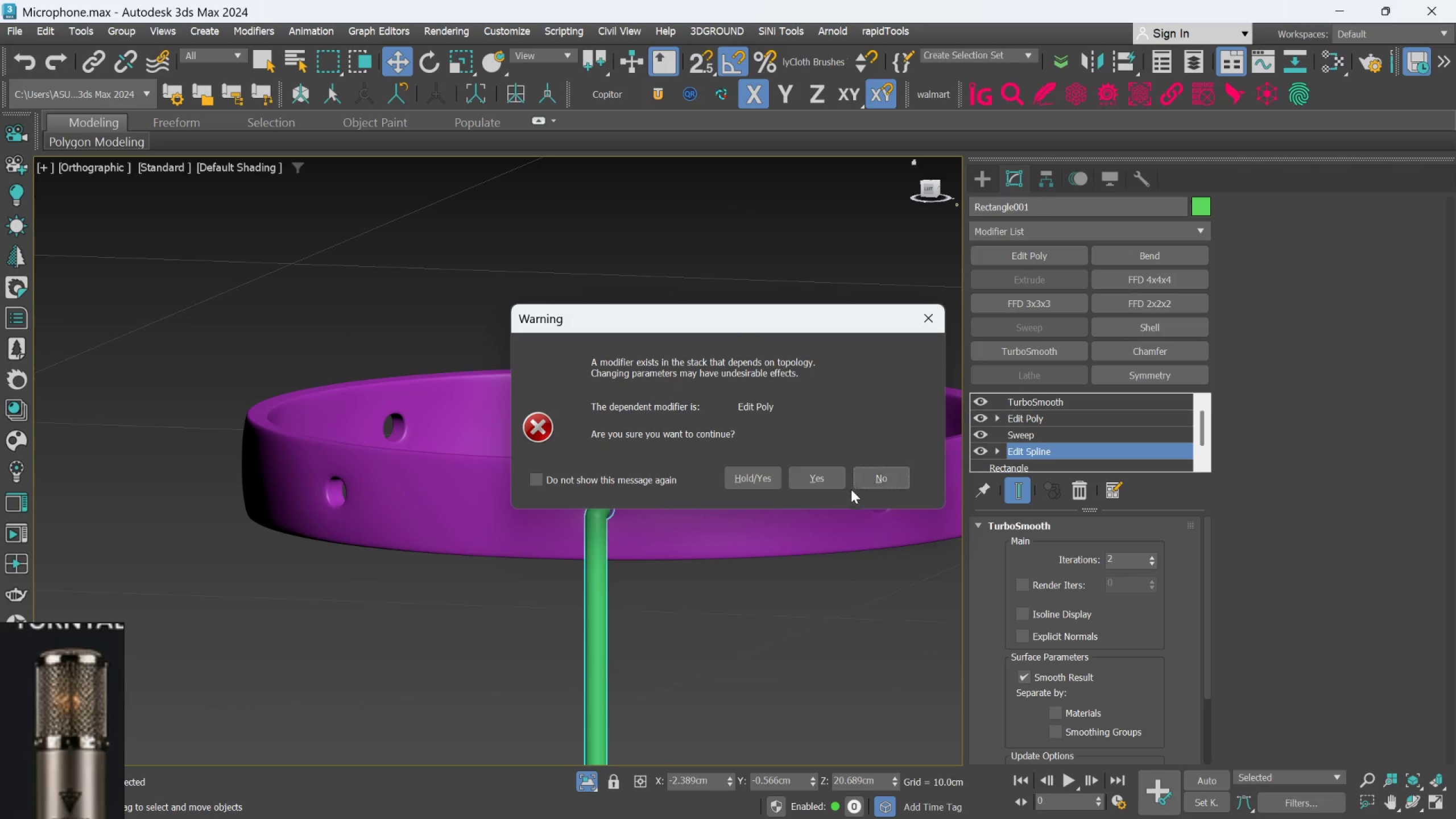 
left_click([830, 485])
 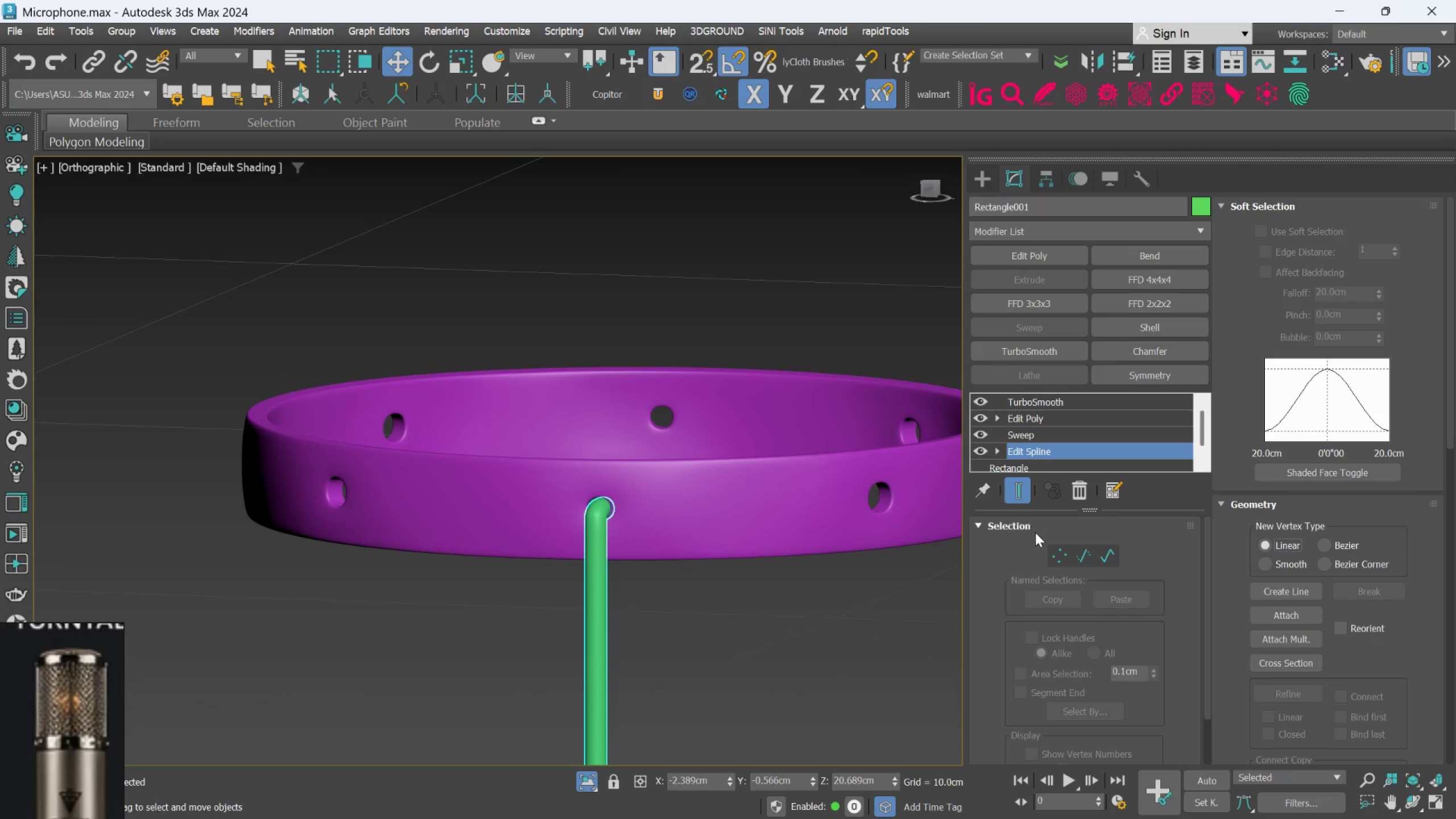 
left_click([1050, 549])
 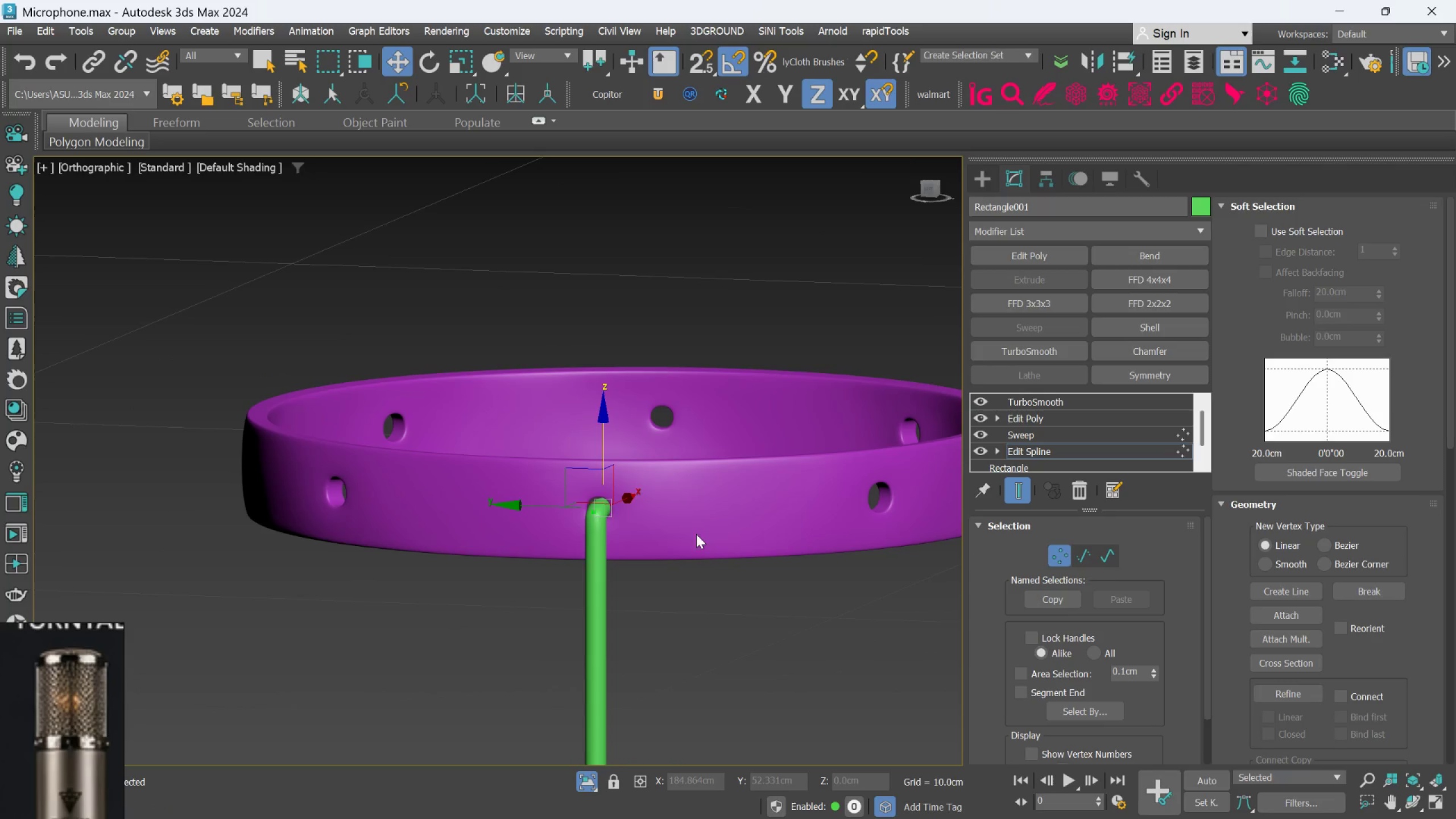 
scroll: coordinate [581, 445], scroll_direction: up, amount: 3.0
 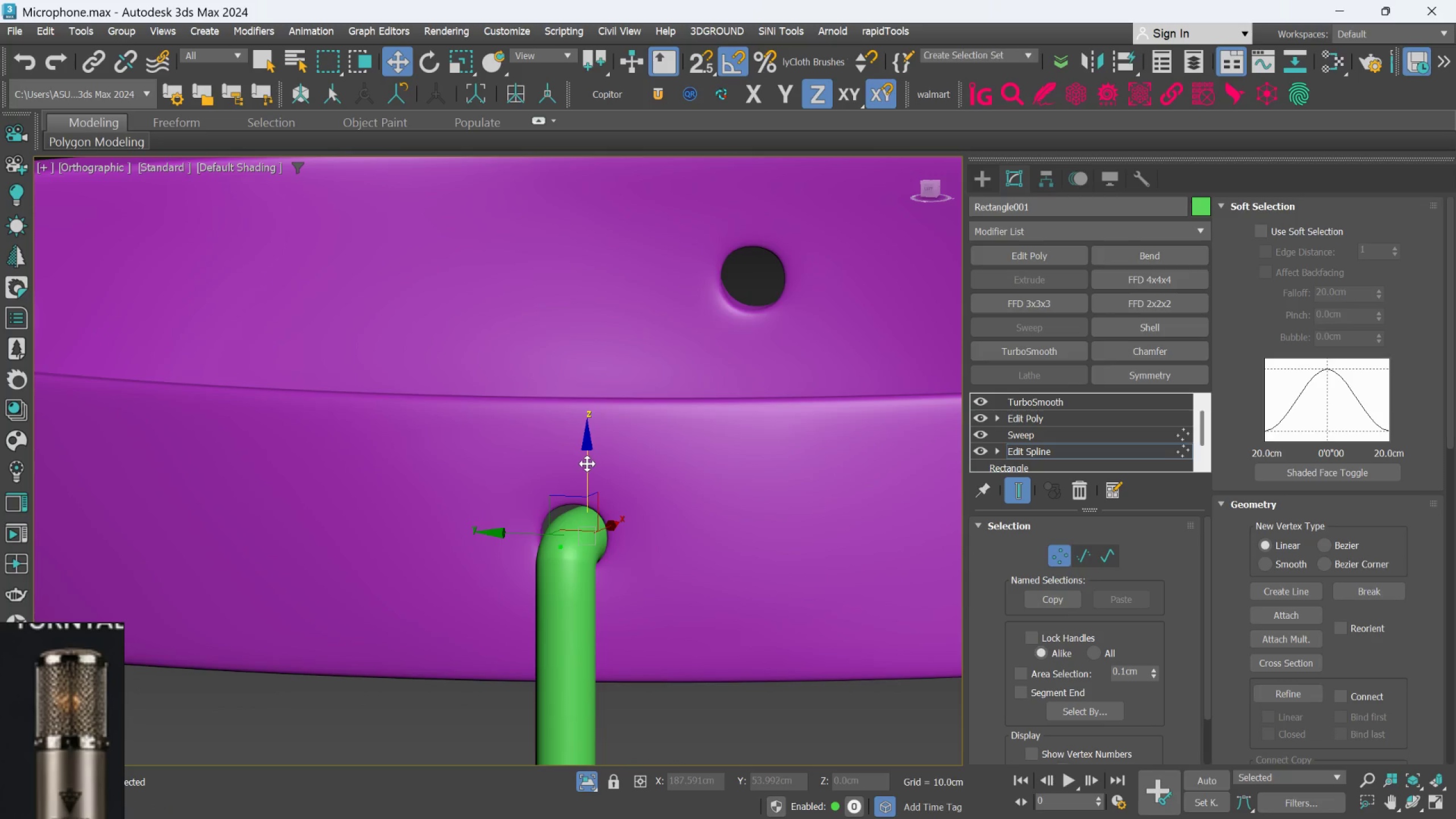 
left_click_drag(start_coordinate=[587, 464], to_coordinate=[585, 455])
 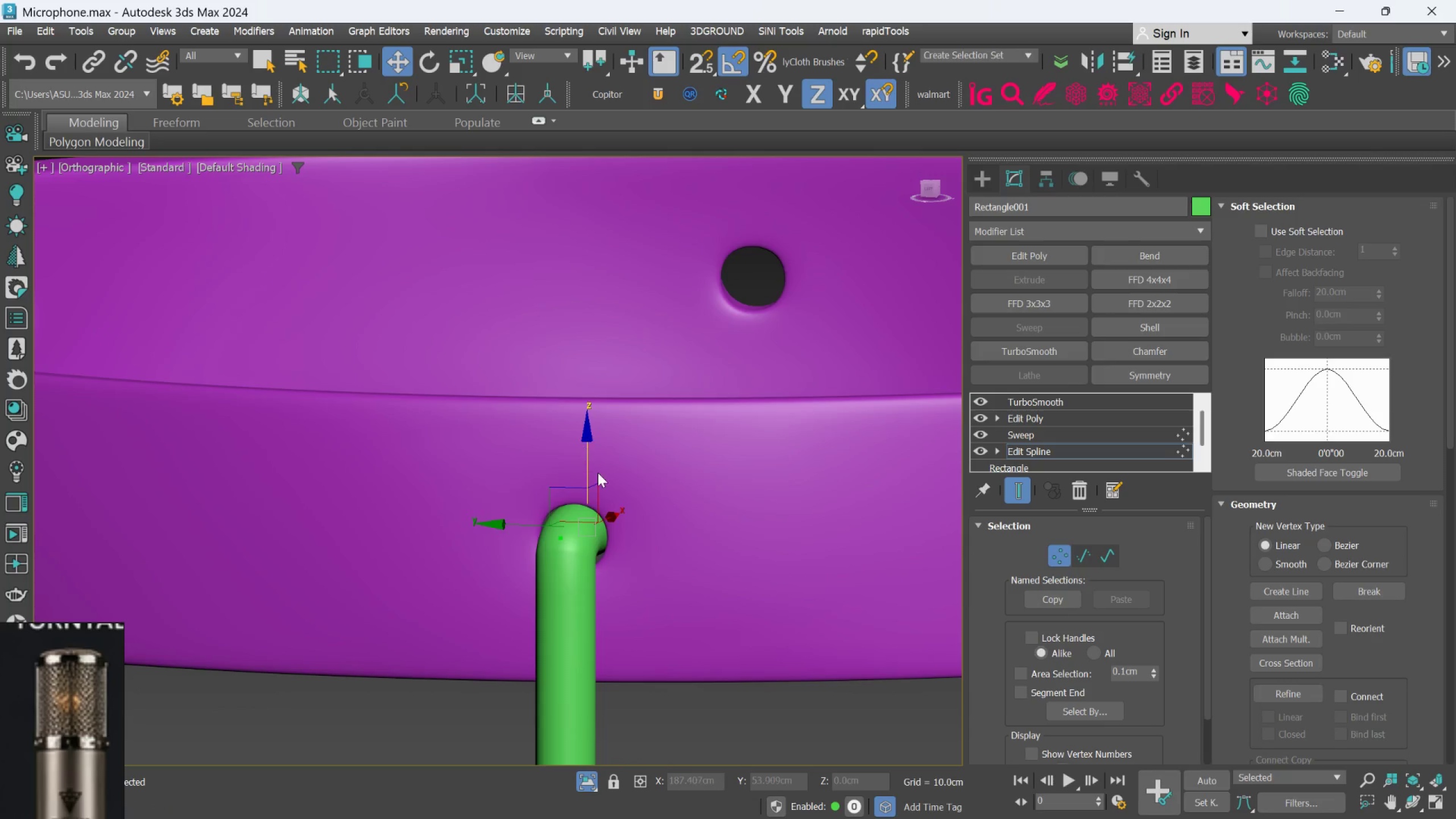 
hold_key(key=AltLeft, duration=1.2)
 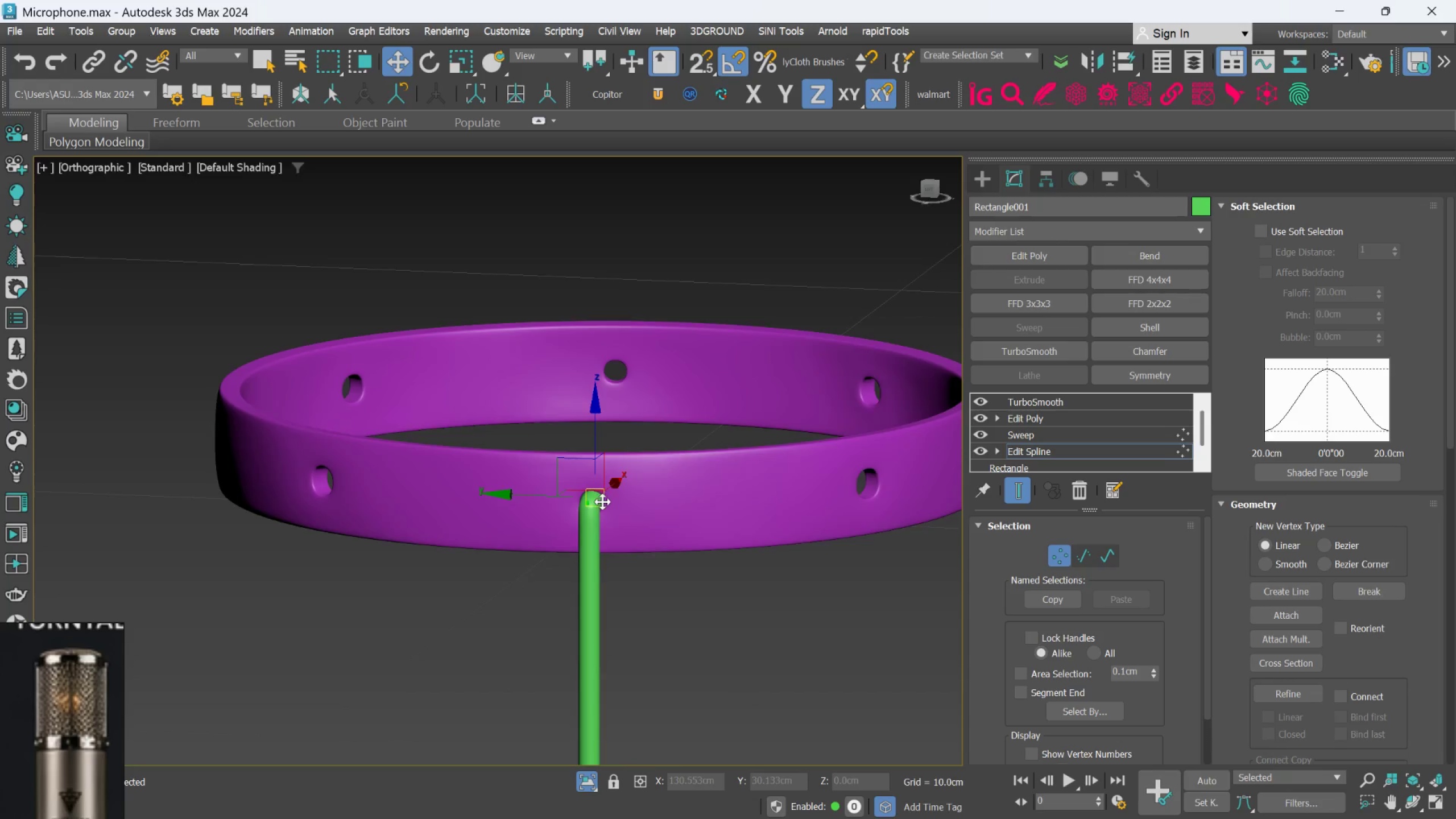 
scroll: coordinate [601, 485], scroll_direction: down, amount: 3.0
 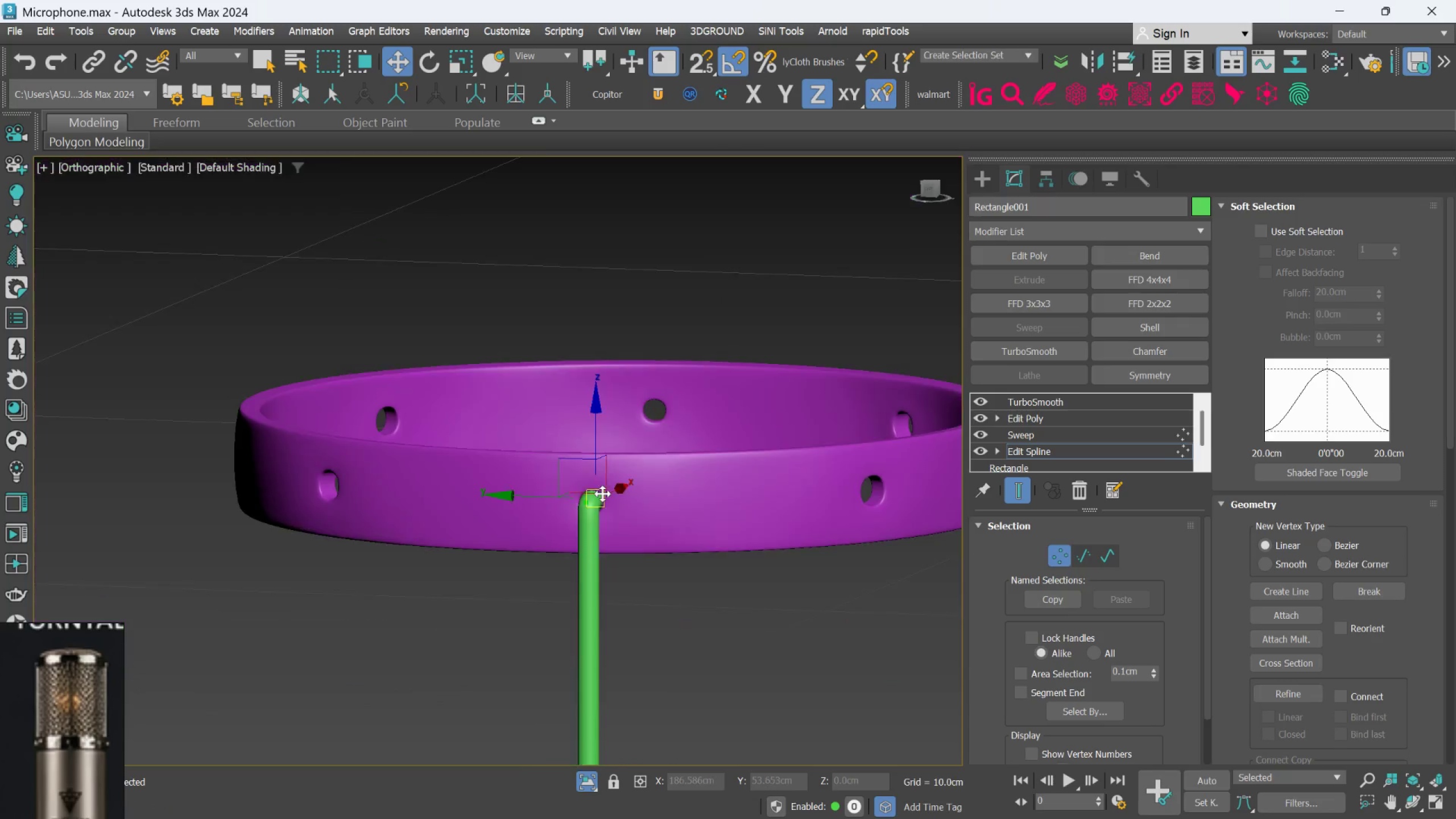 
hold_key(key=AltLeft, duration=0.75)
 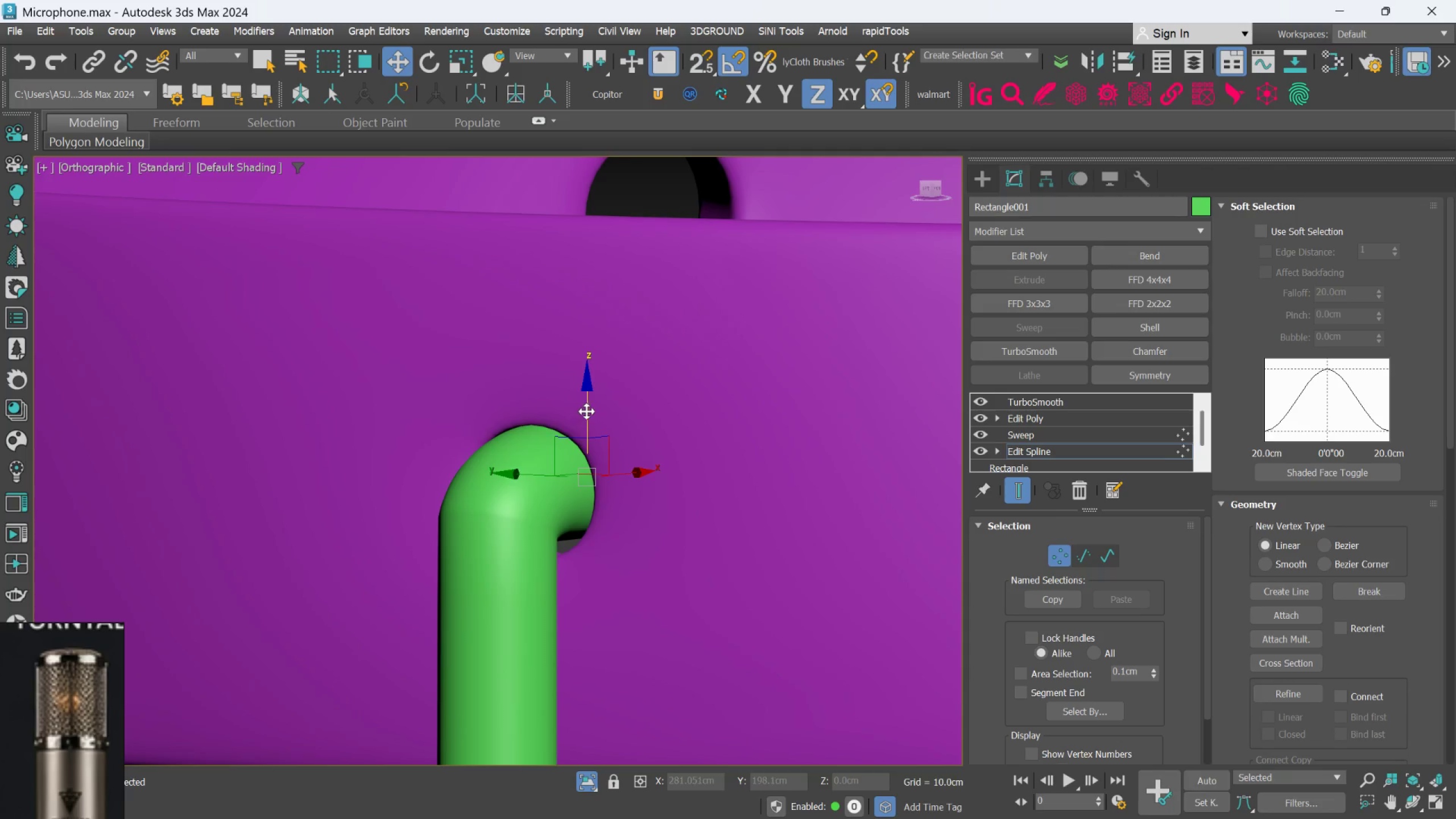 
scroll: coordinate [607, 507], scroll_direction: up, amount: 5.0
 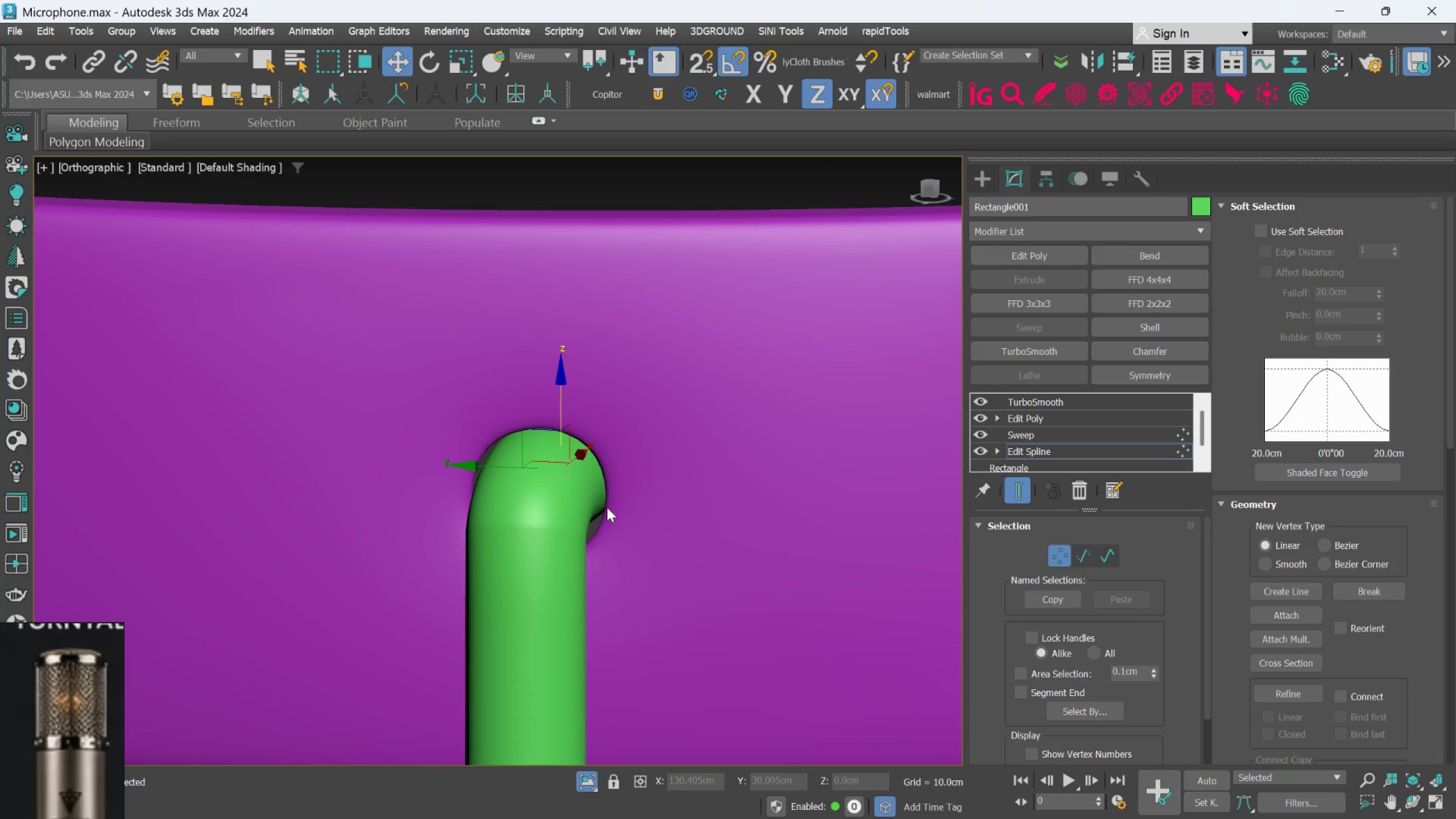 
left_click_drag(start_coordinate=[586, 411], to_coordinate=[587, 418])
 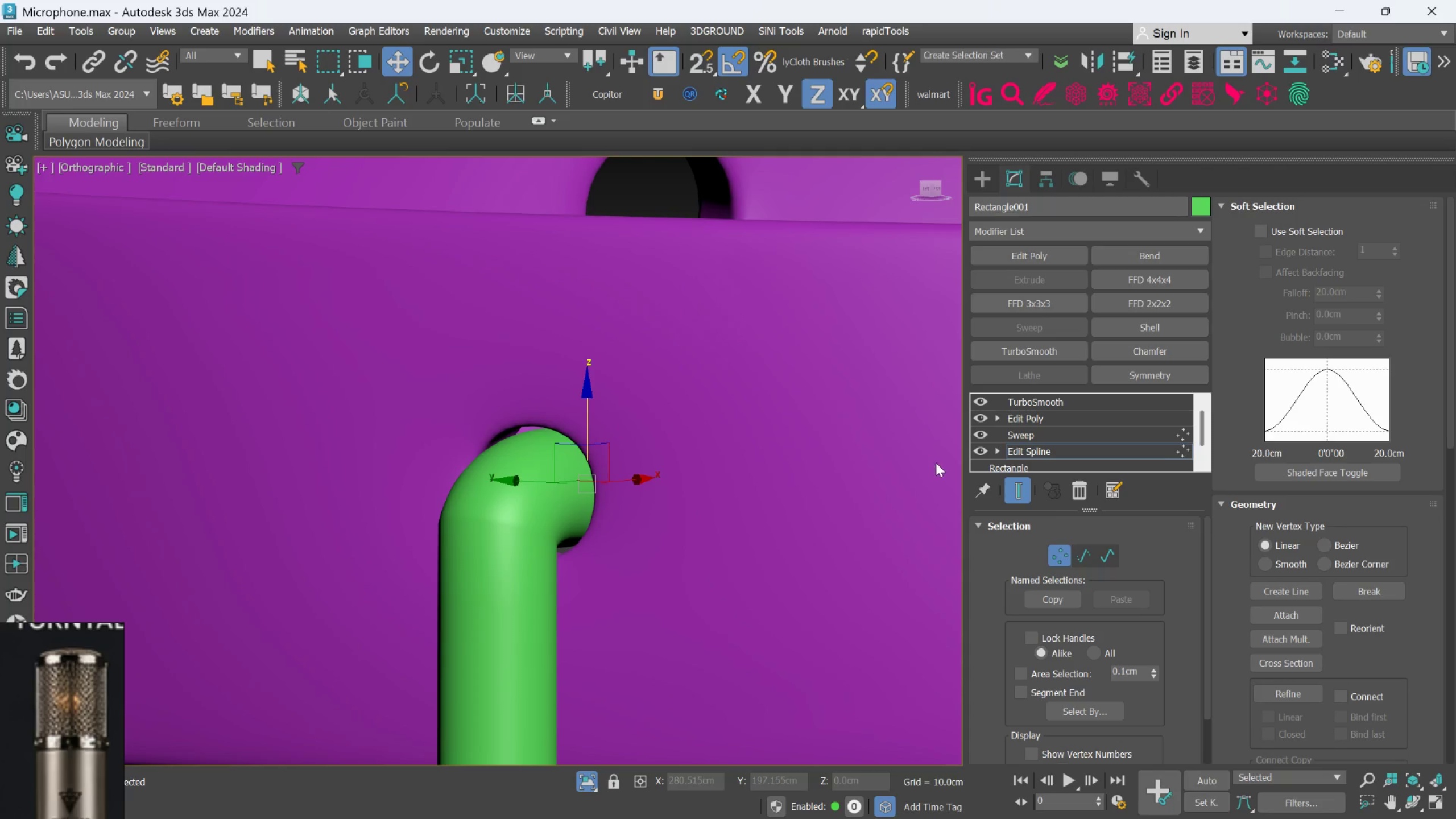 
scroll: coordinate [787, 481], scroll_direction: down, amount: 2.0
 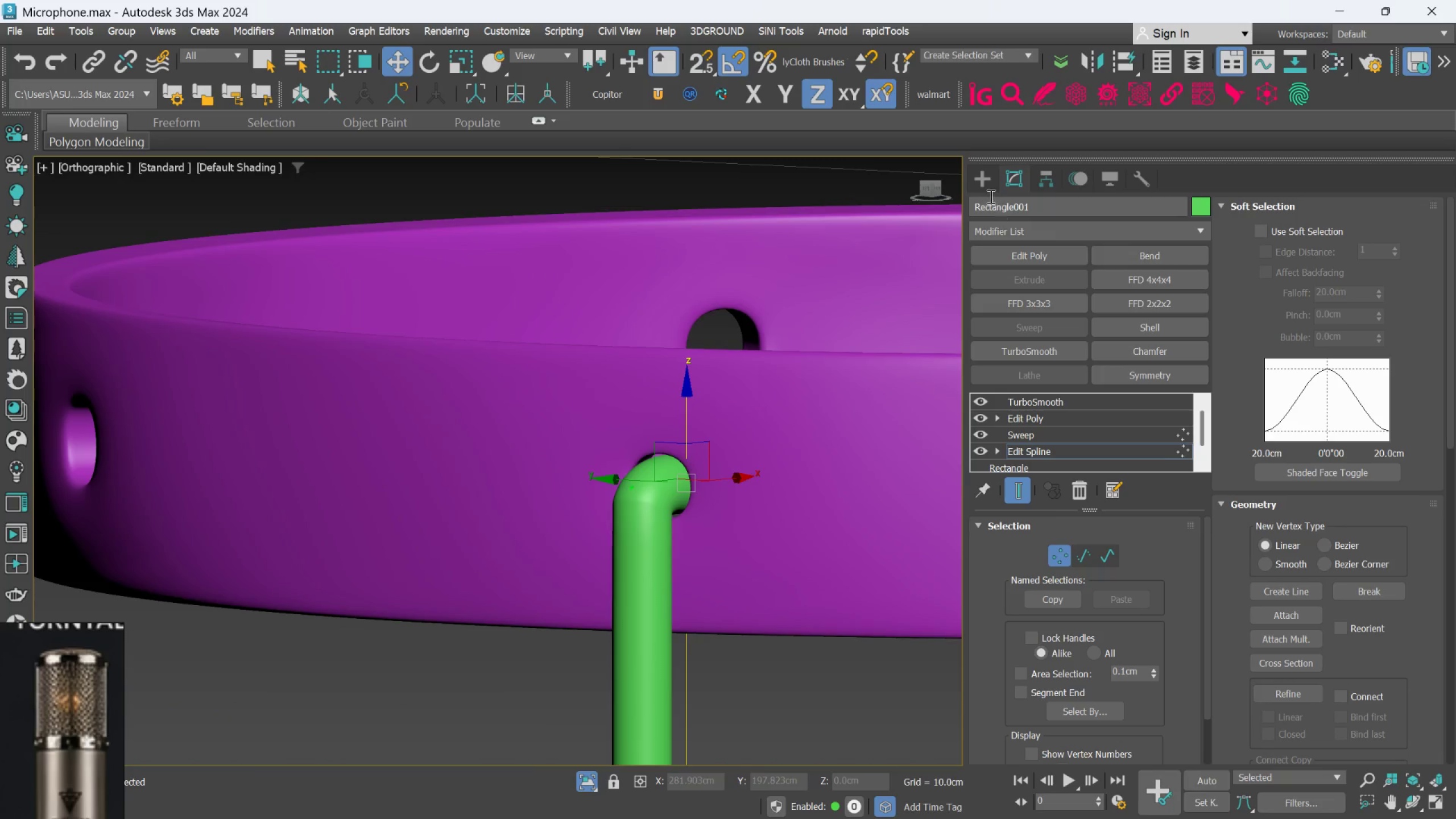 
left_click_drag(start_coordinate=[982, 177], to_coordinate=[981, 180])
 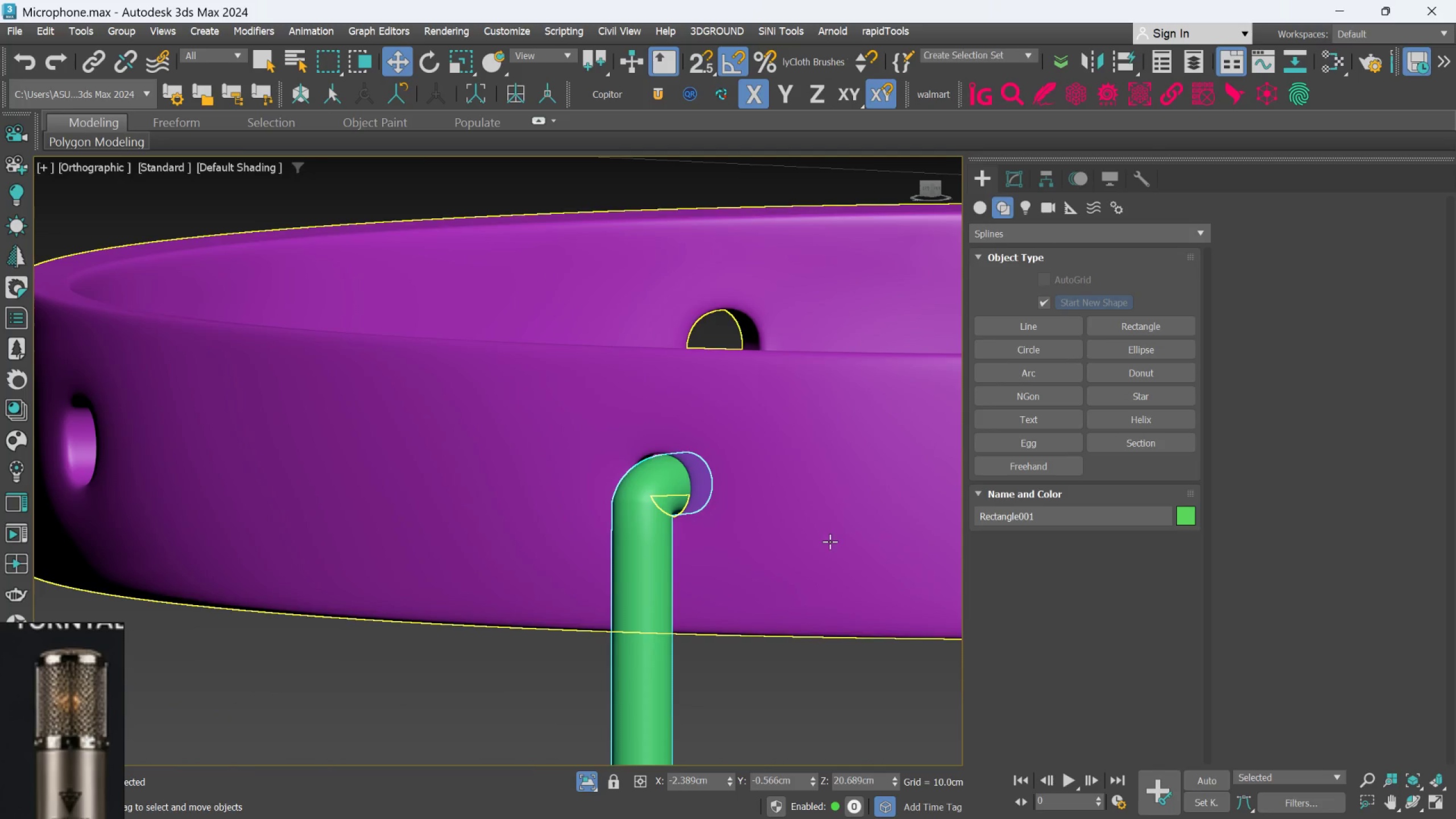 
left_click([829, 544])
 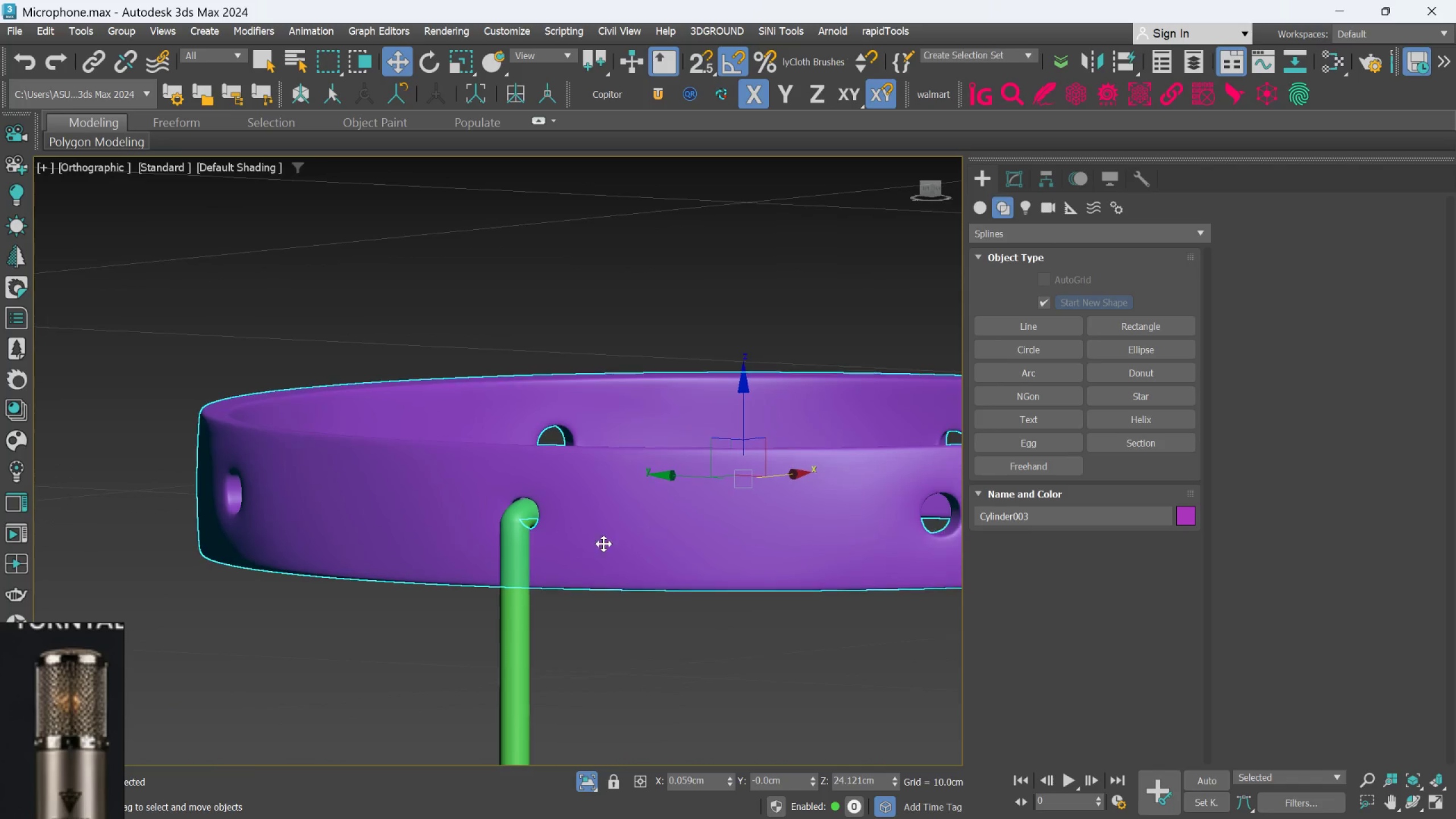 
scroll: coordinate [626, 533], scroll_direction: down, amount: 4.0
 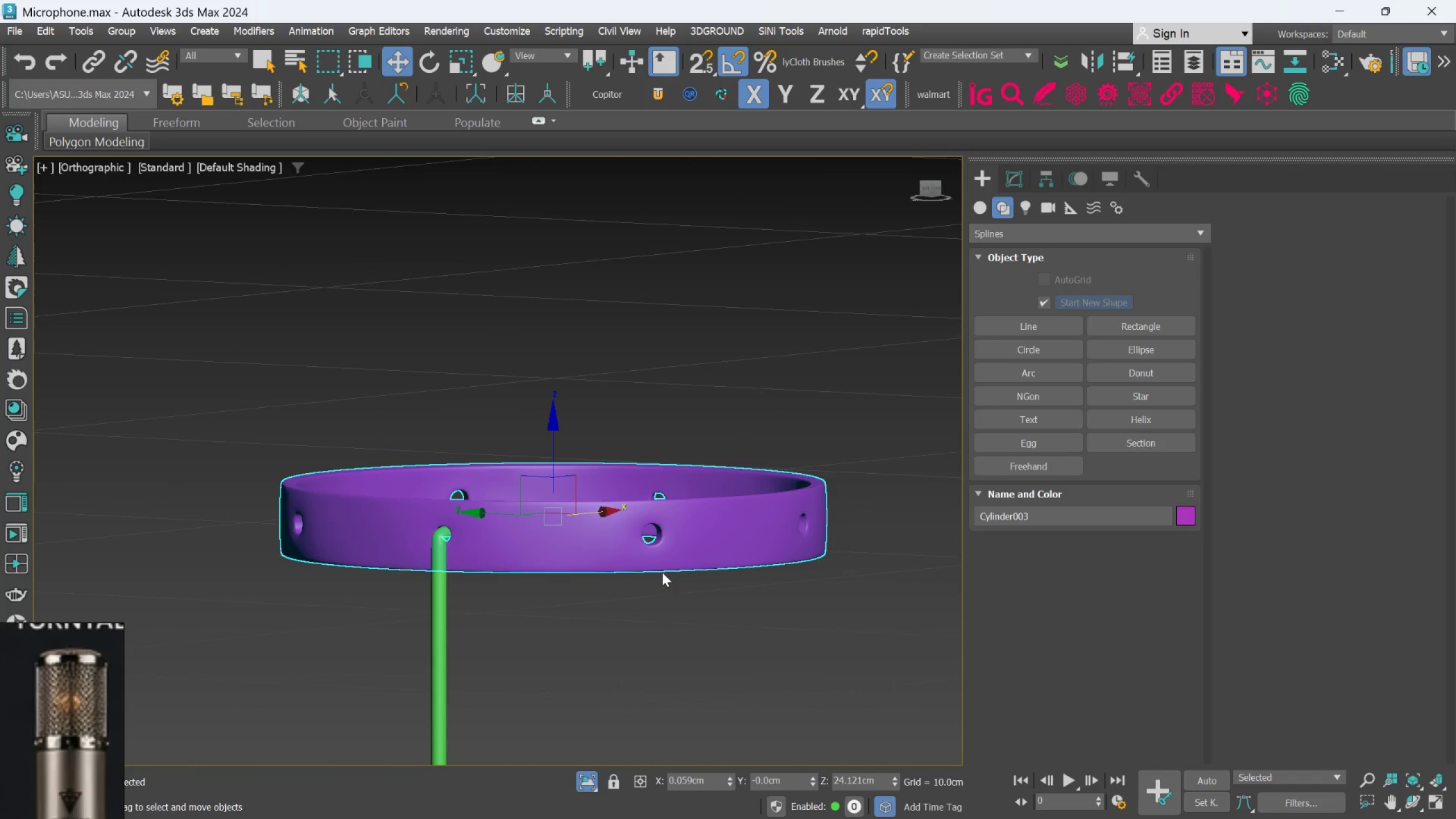 
scroll: coordinate [694, 545], scroll_direction: up, amount: 1.0
 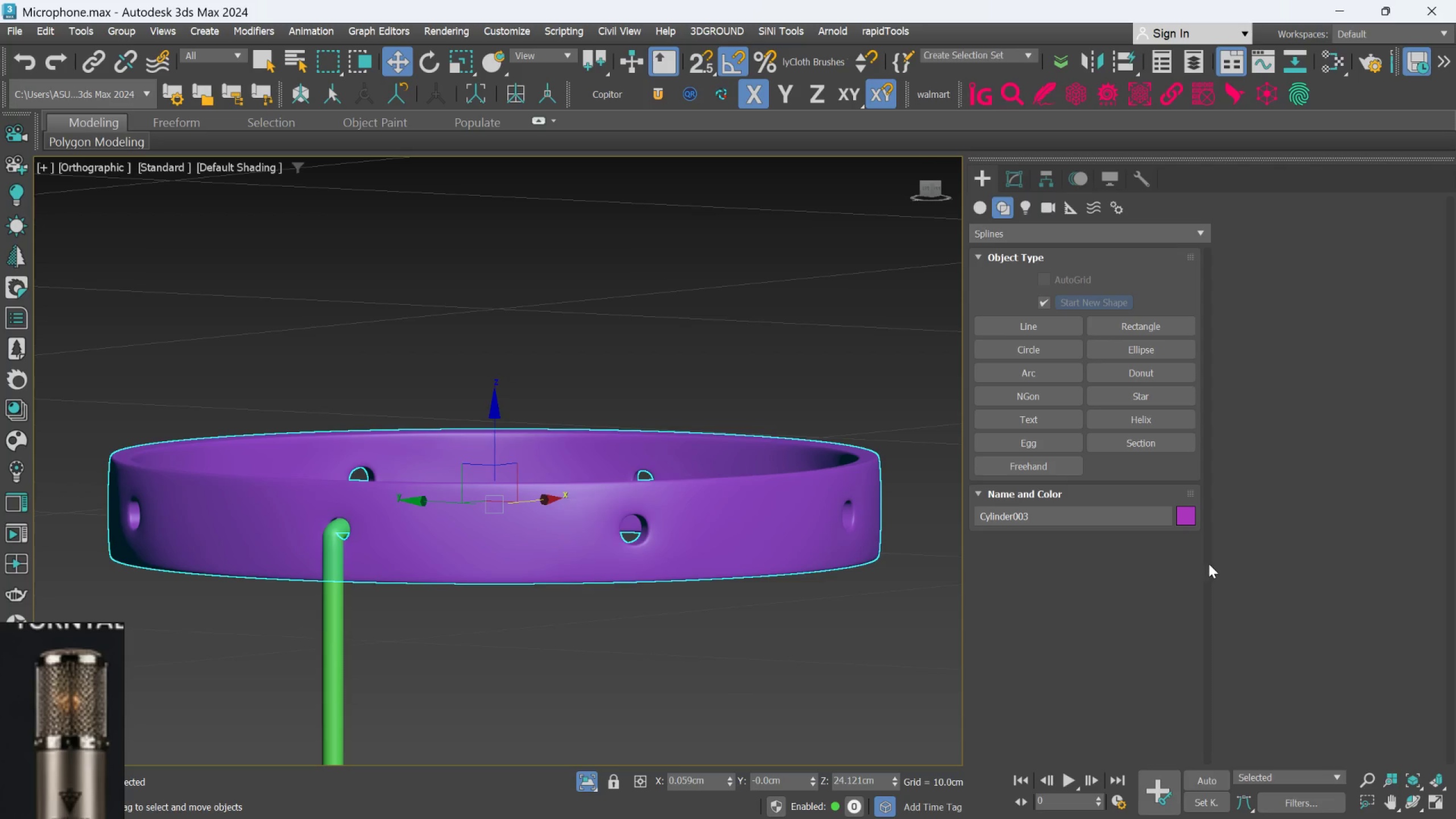 
wait(9.0)
 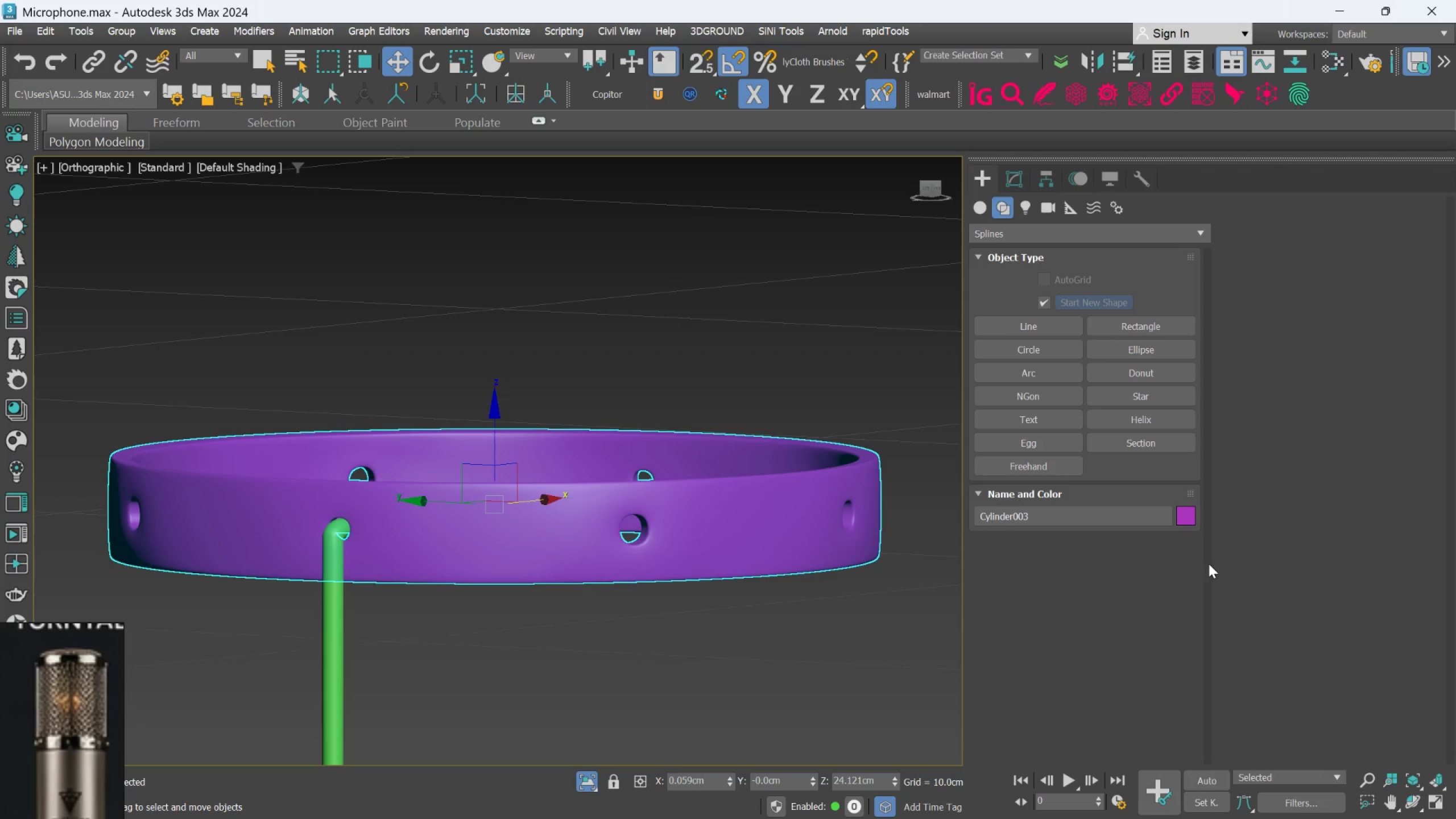 
left_click([1014, 184])
 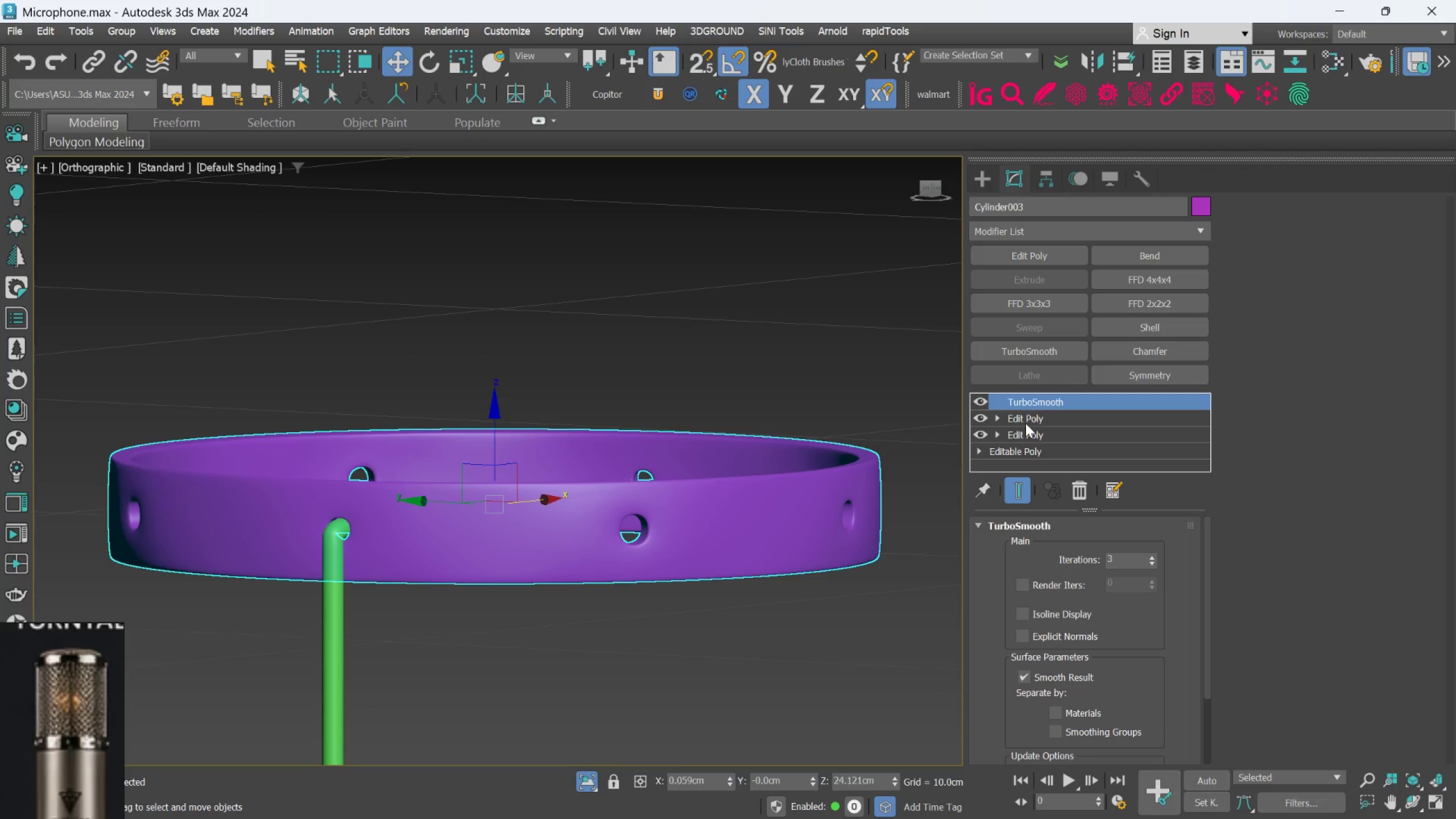 
left_click([1027, 418])
 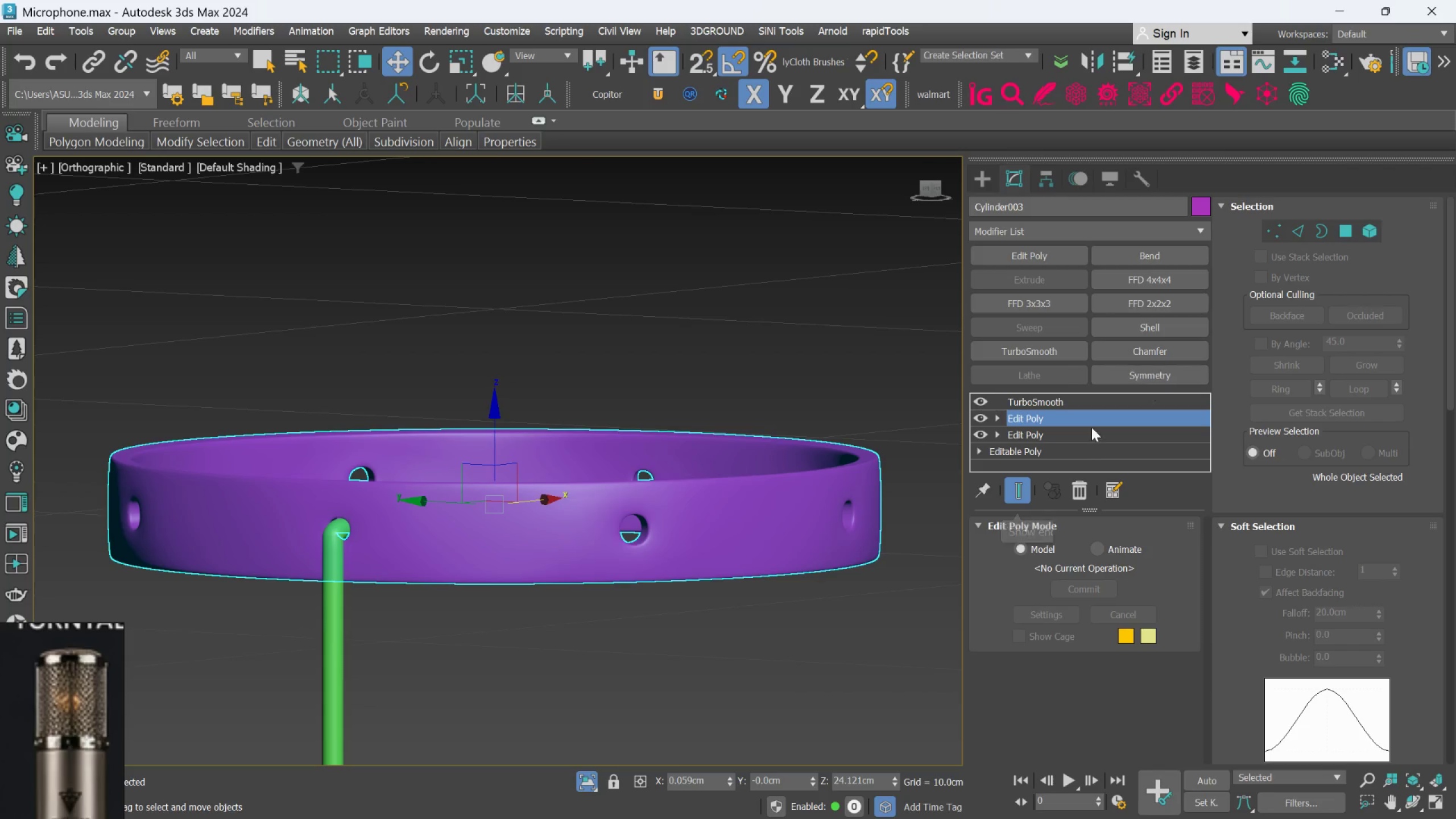 
left_click([1021, 490])
 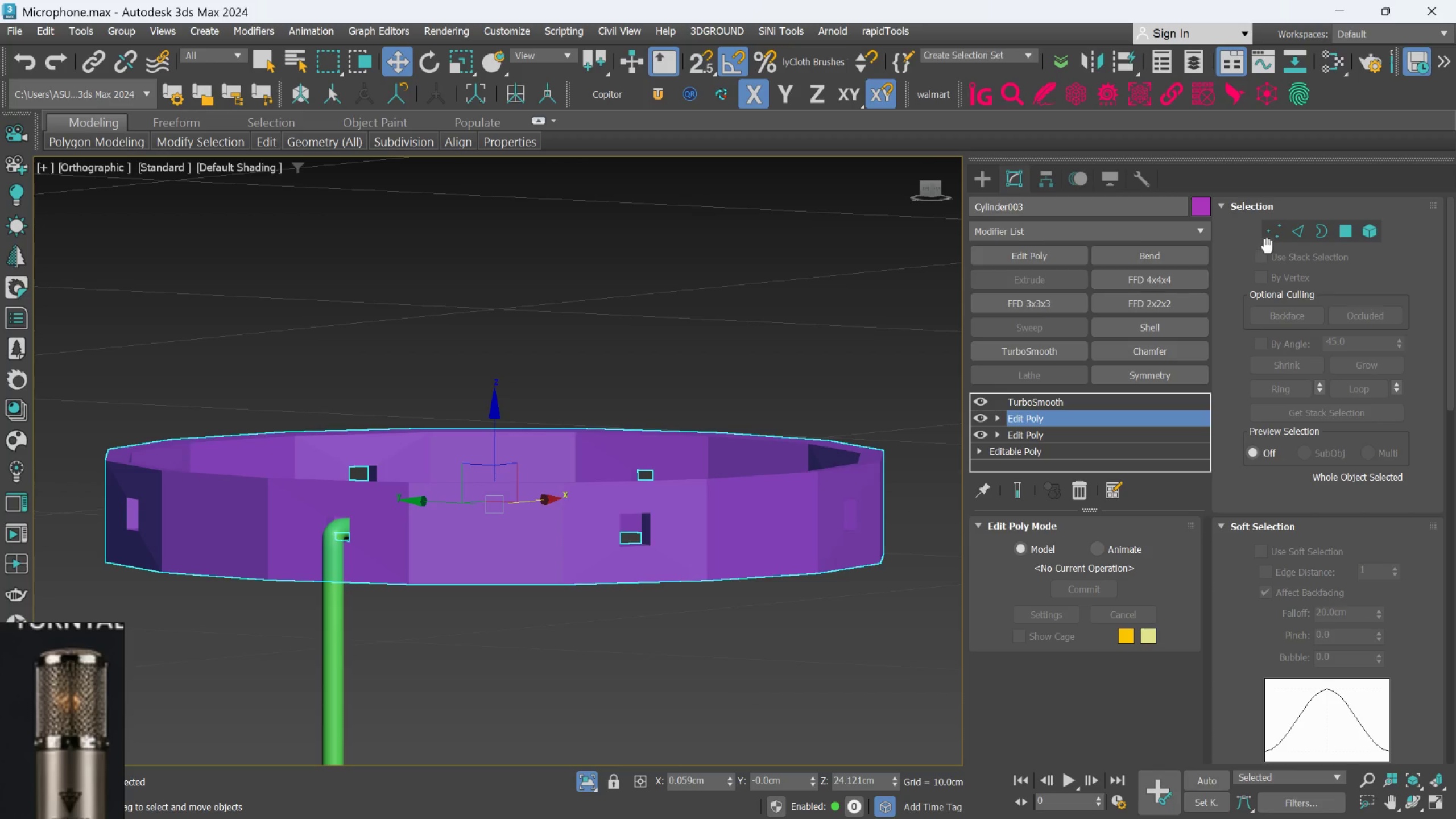 
left_click([1270, 238])
 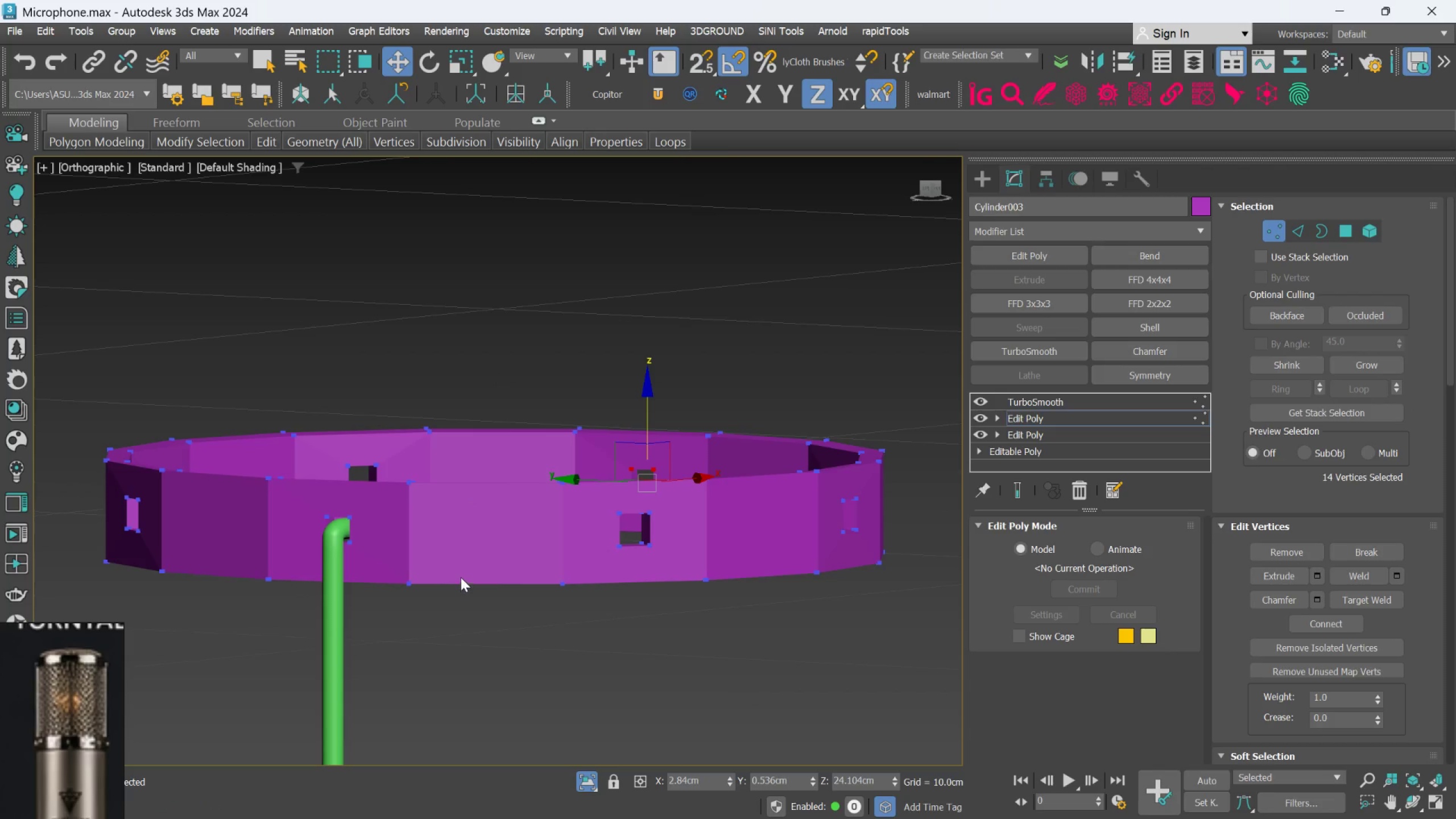 
key(F4)
 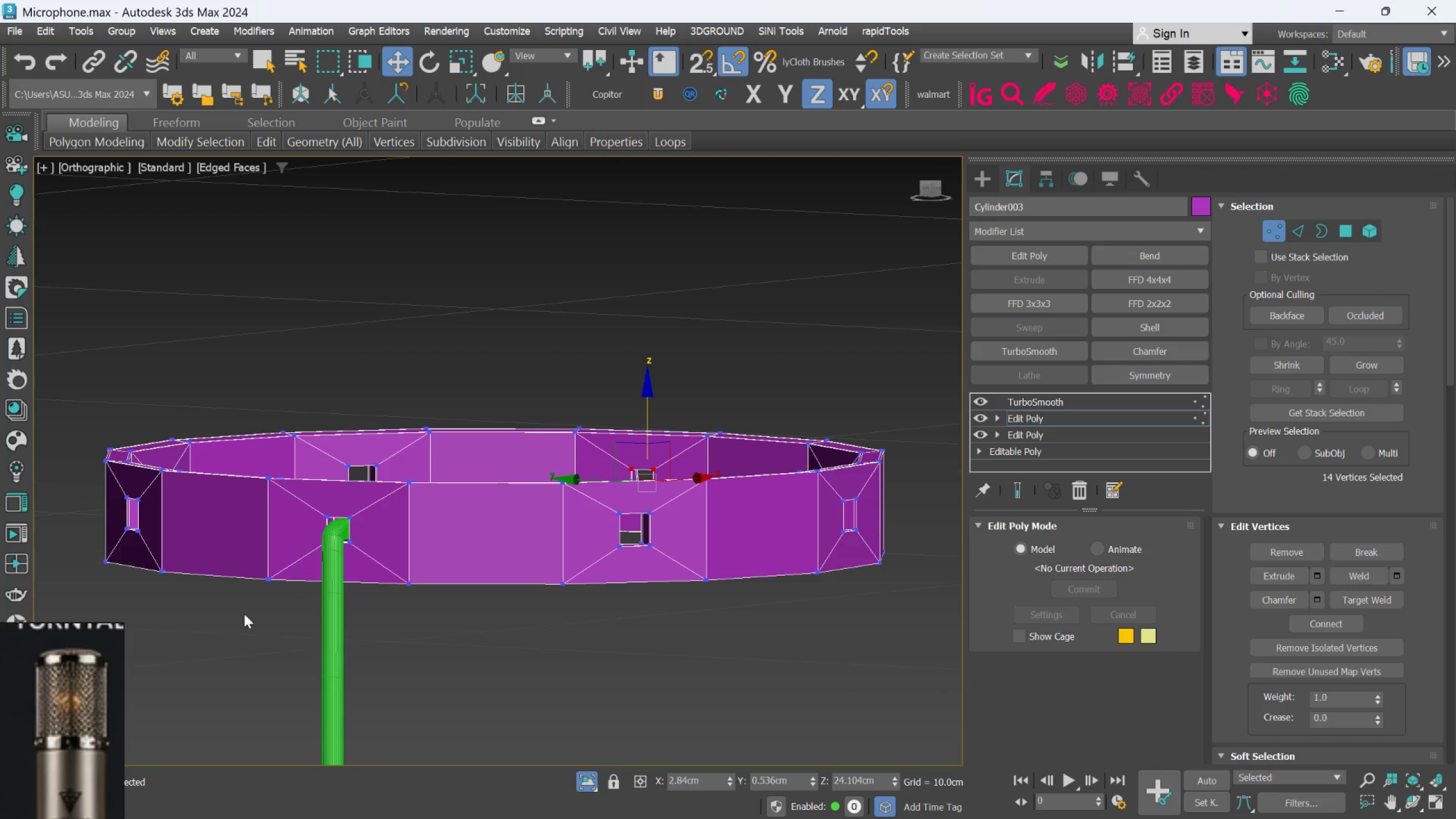 
scroll: coordinate [272, 495], scroll_direction: up, amount: 1.0
 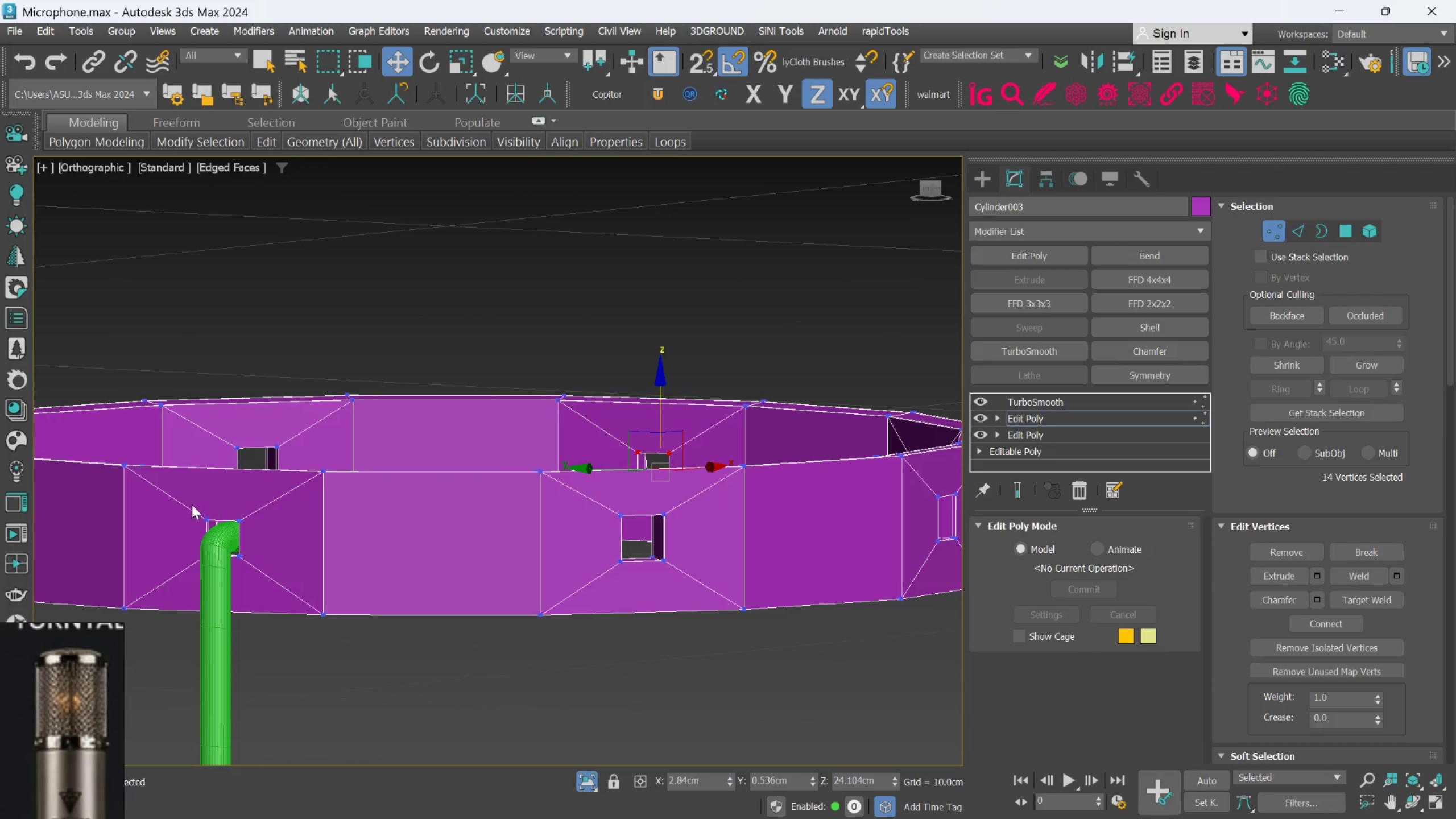 
left_click_drag(start_coordinate=[189, 503], to_coordinate=[255, 576])
 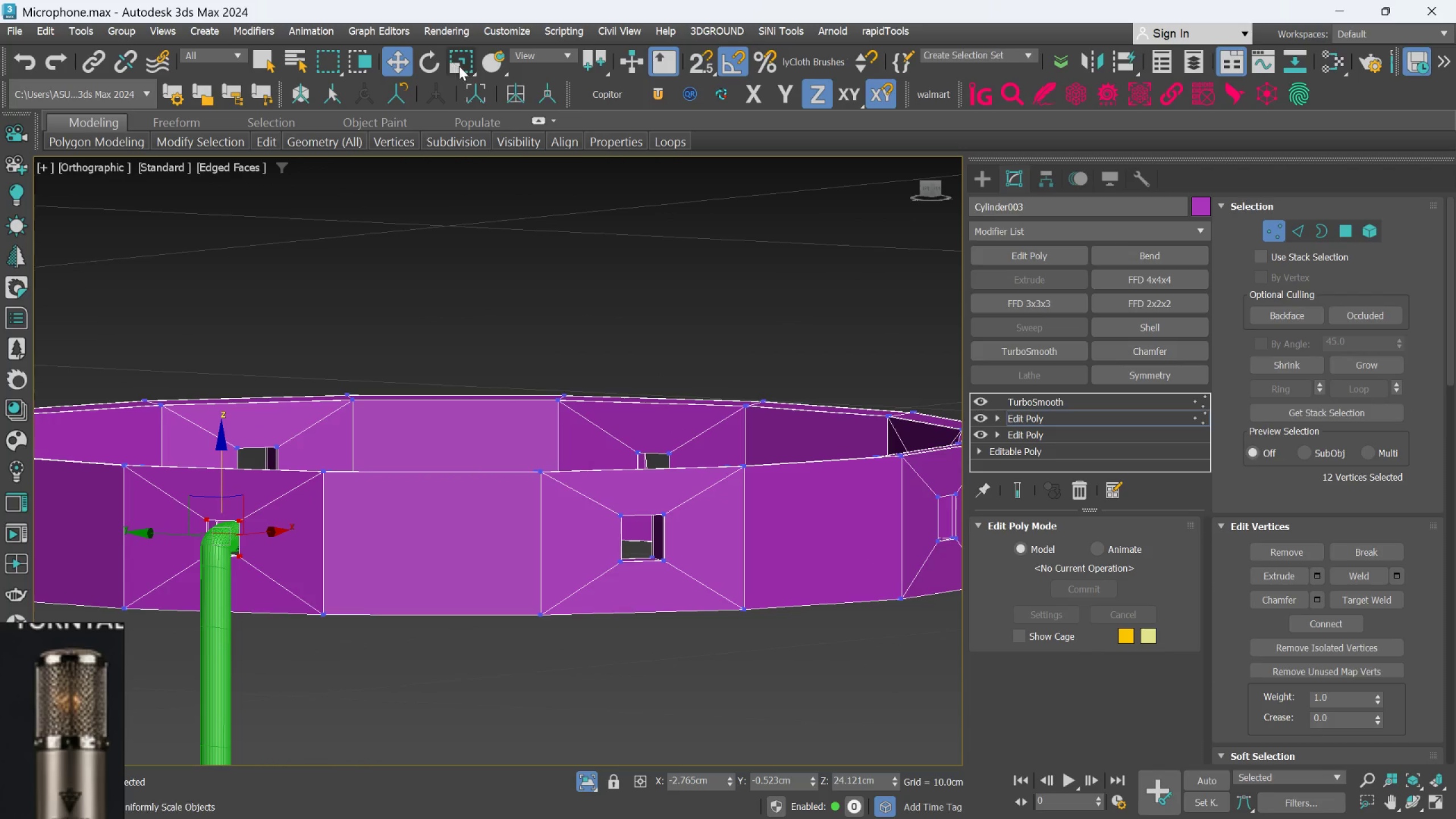 
left_click([464, 67])
 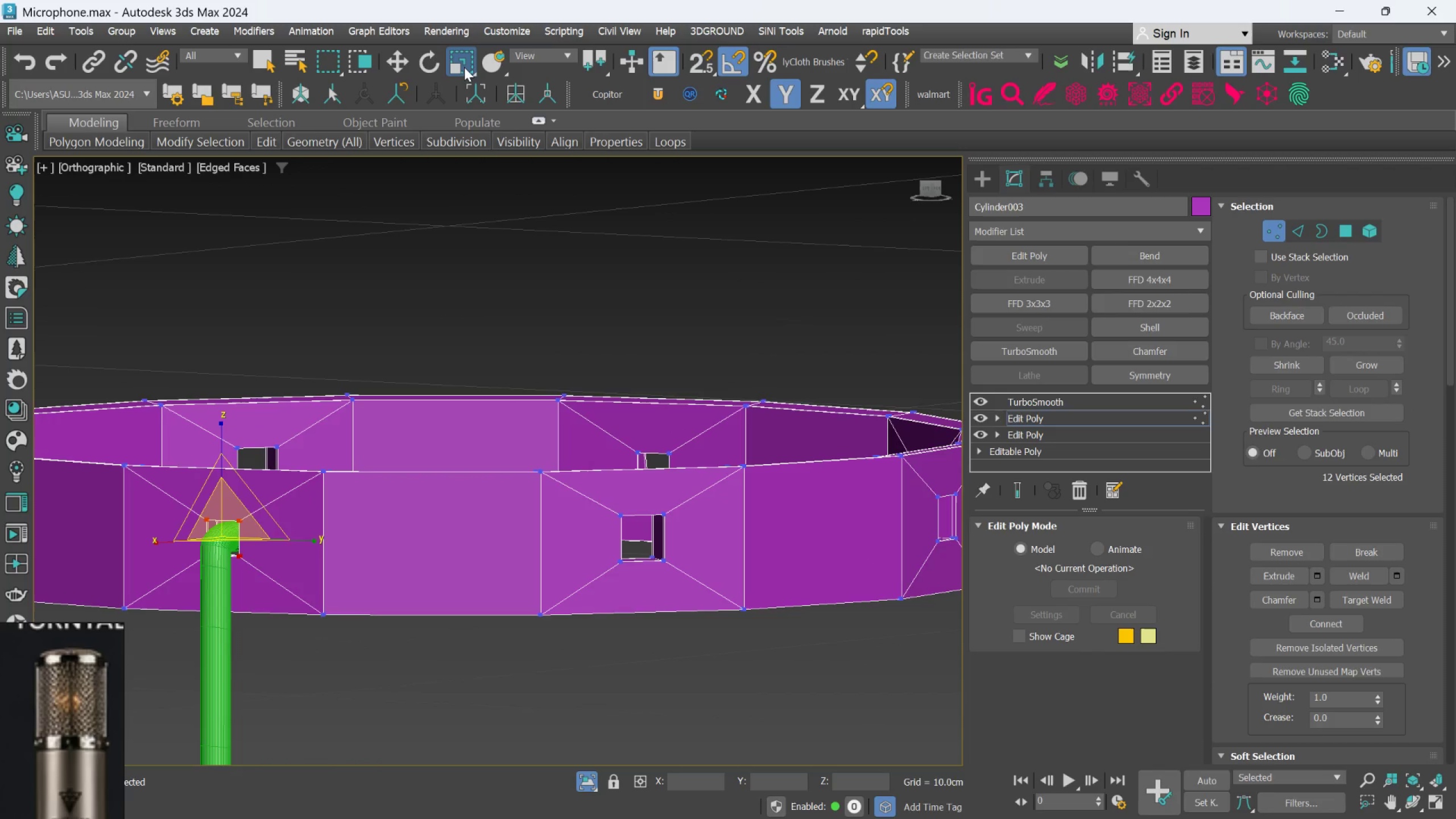 
right_click([464, 68])
 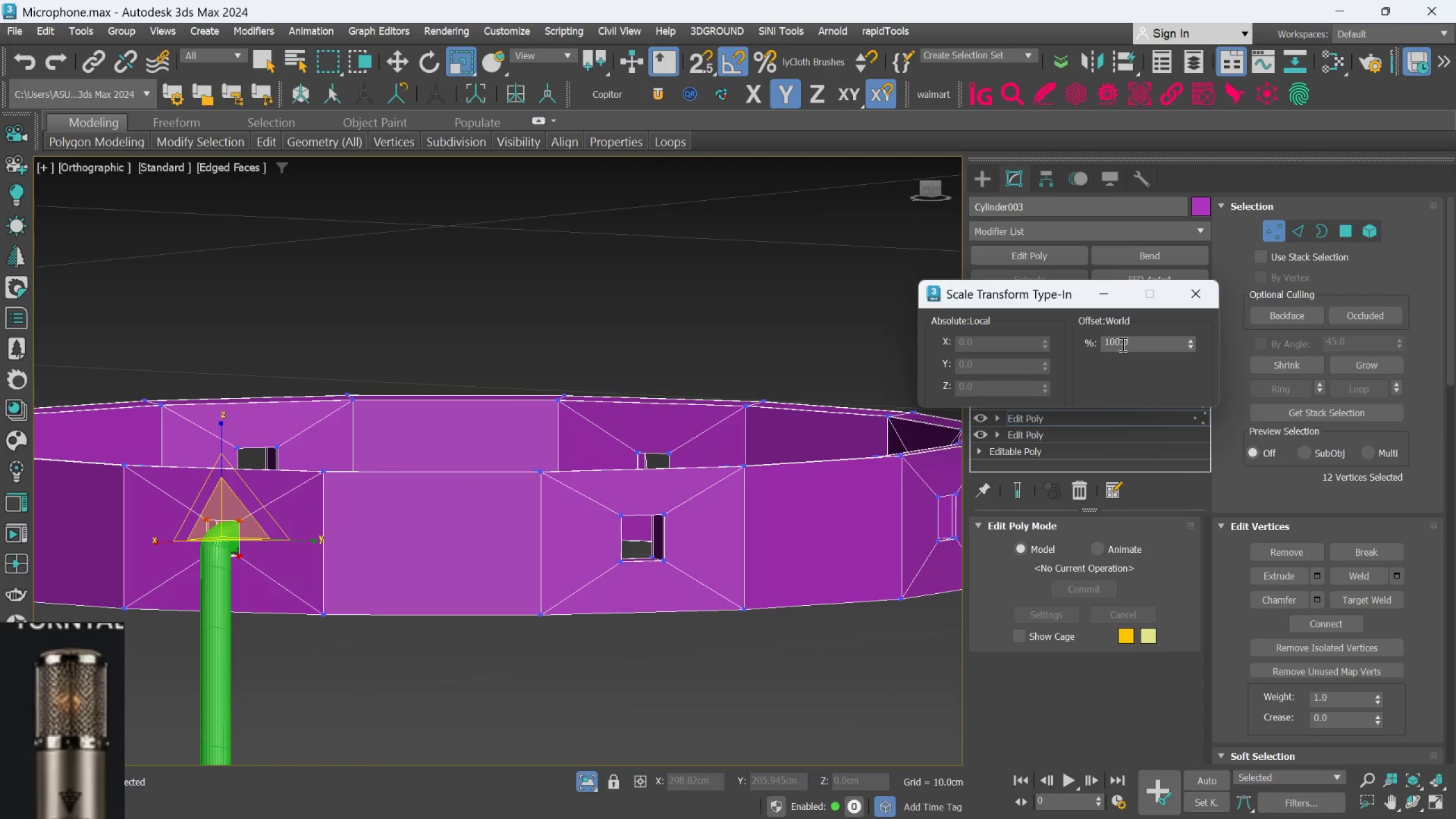 
double_click([1122, 344])
 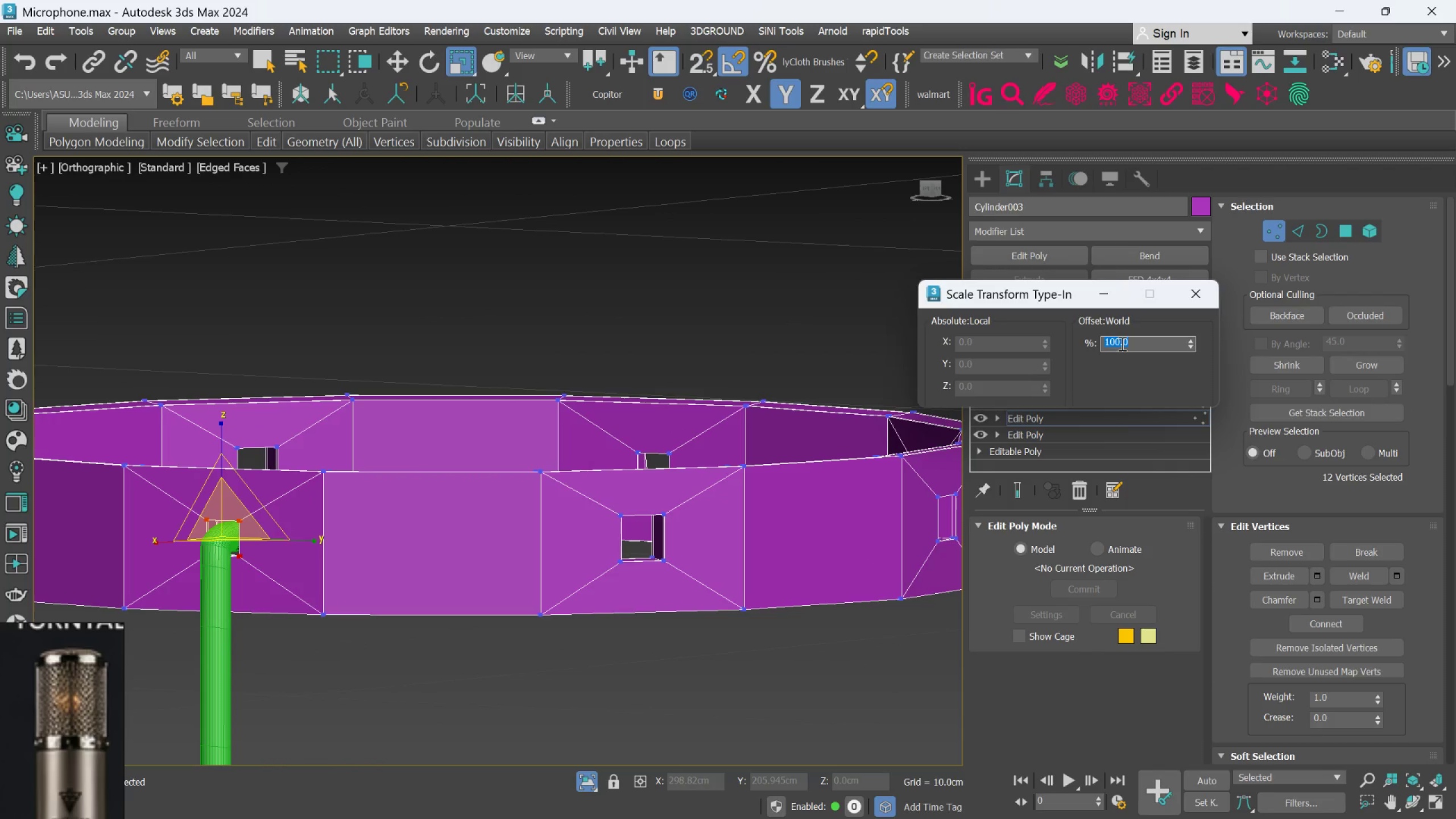 
type(95)
 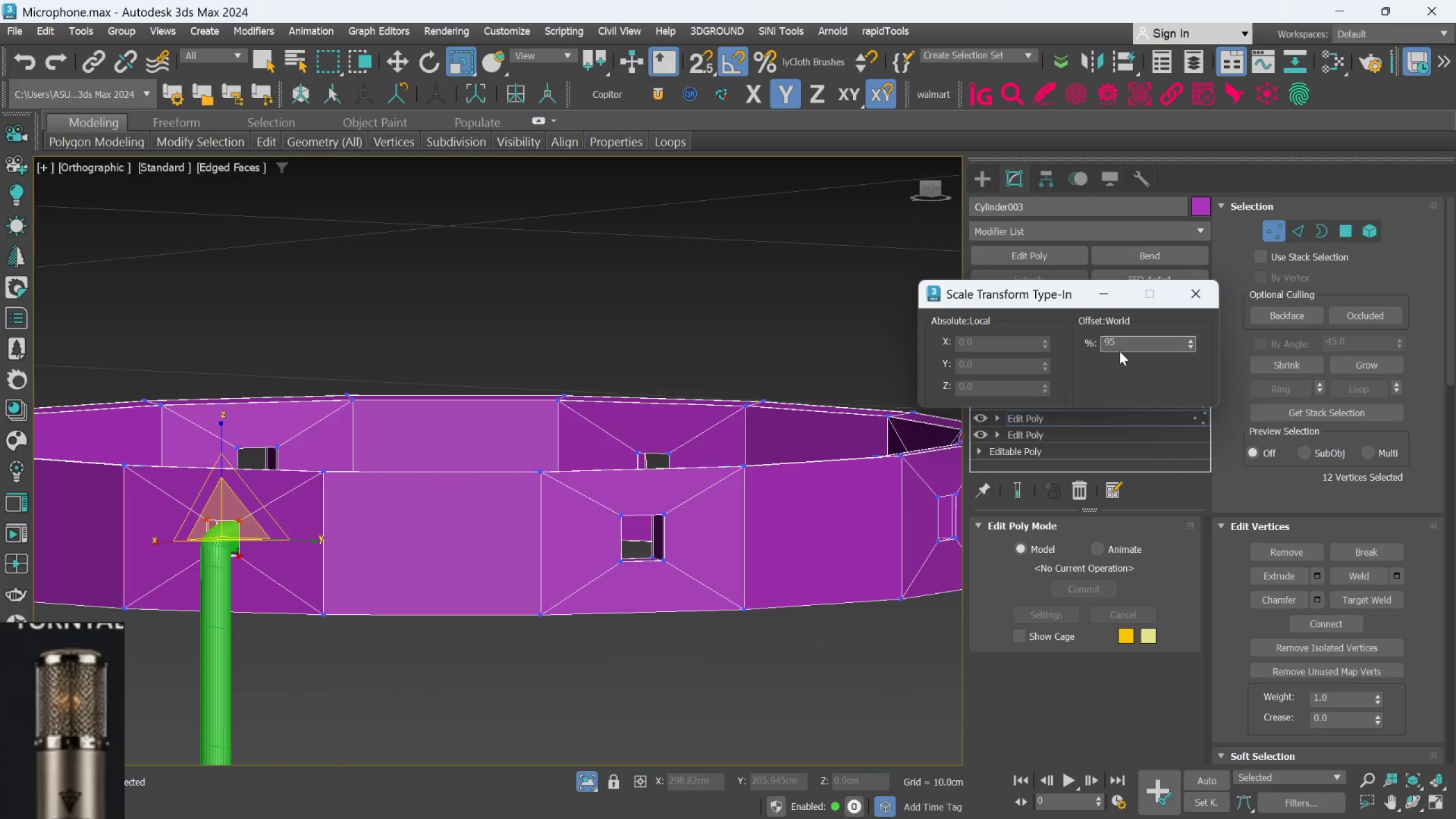 
key(Enter)
 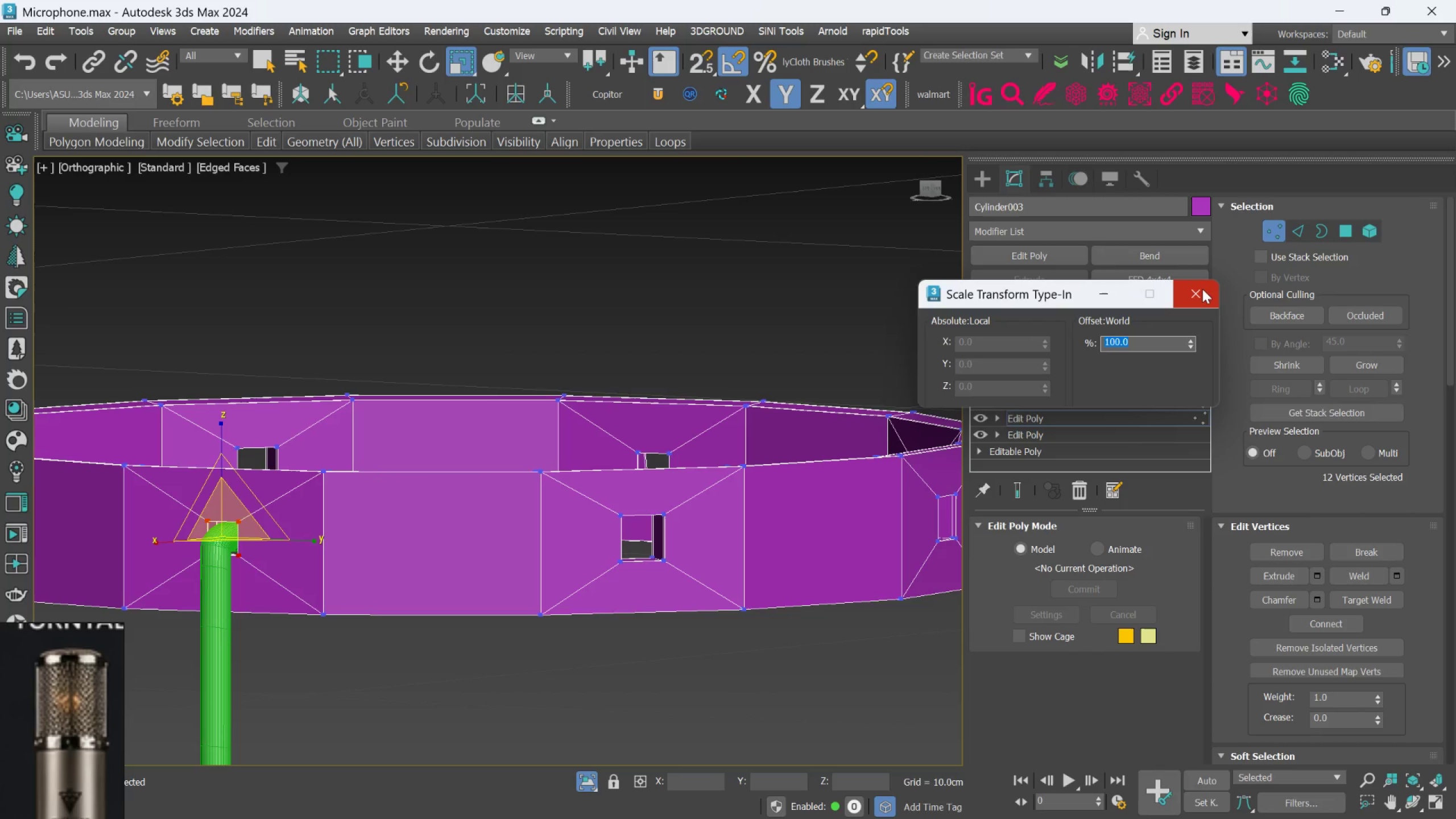 
hold_key(key=AltLeft, duration=0.64)
 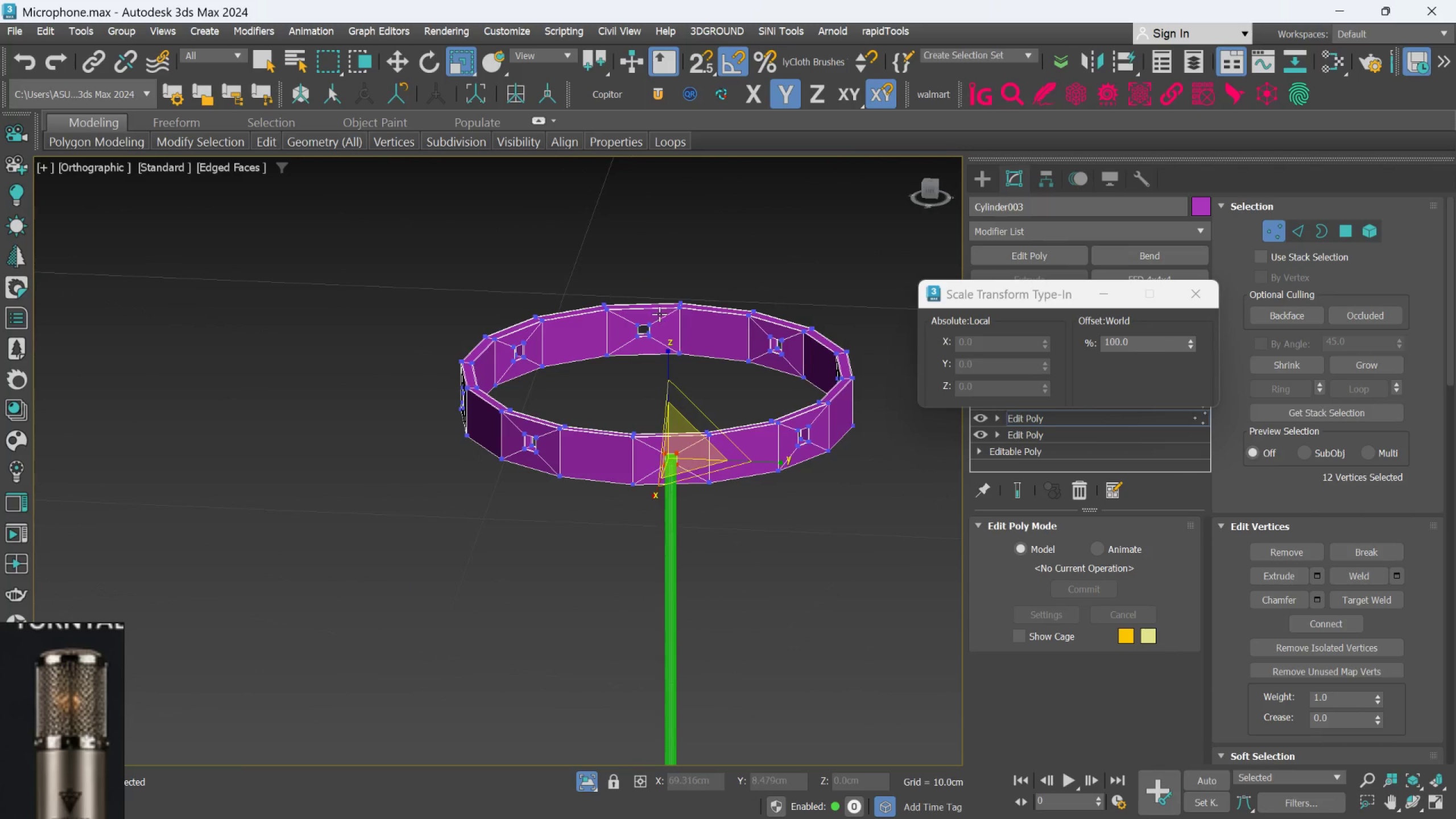 
scroll: coordinate [913, 415], scroll_direction: down, amount: 3.0
 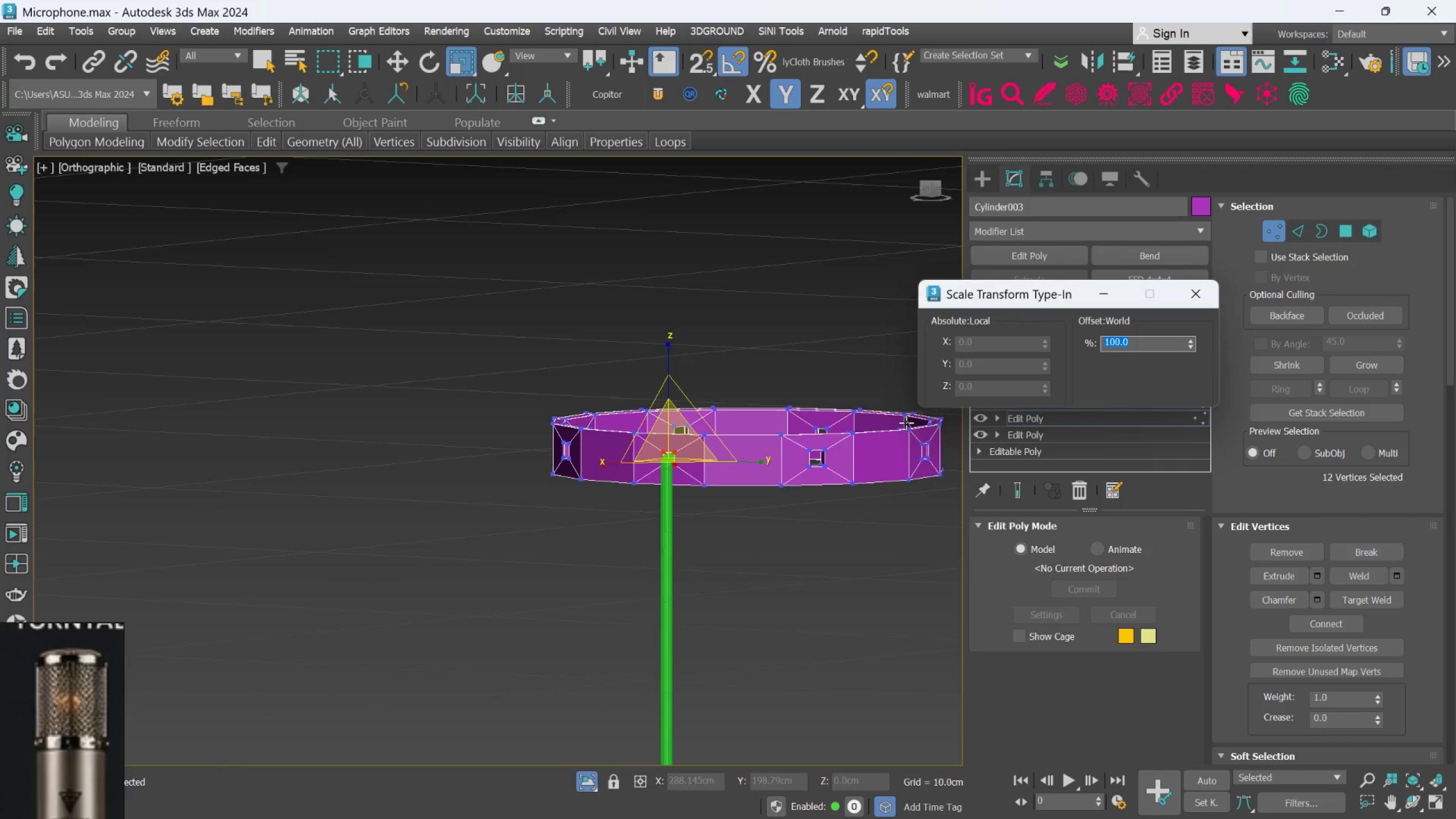 
left_click_drag(start_coordinate=[659, 437], to_coordinate=[475, 246])
 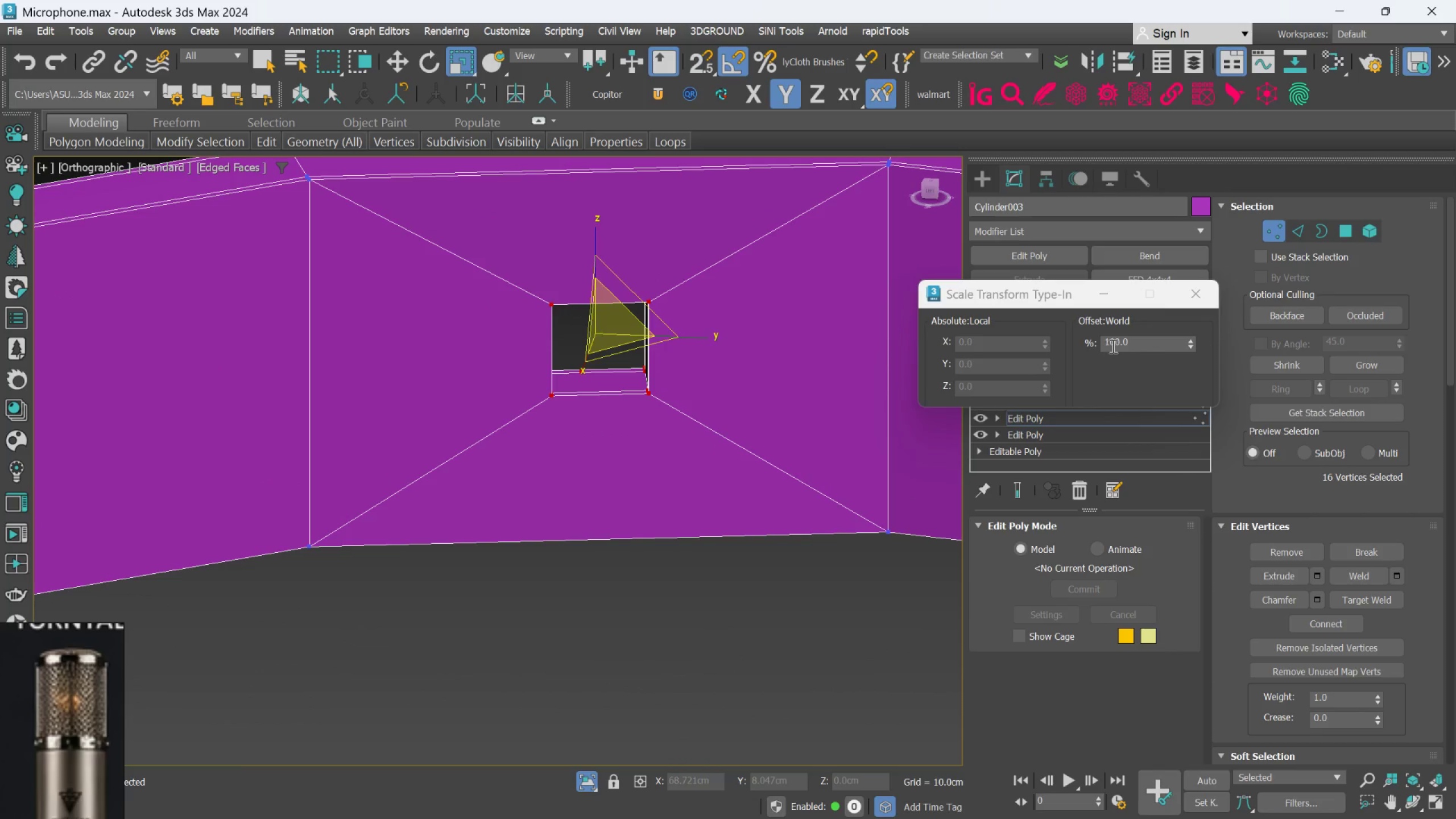 
scroll: coordinate [610, 370], scroll_direction: up, amount: 6.0
 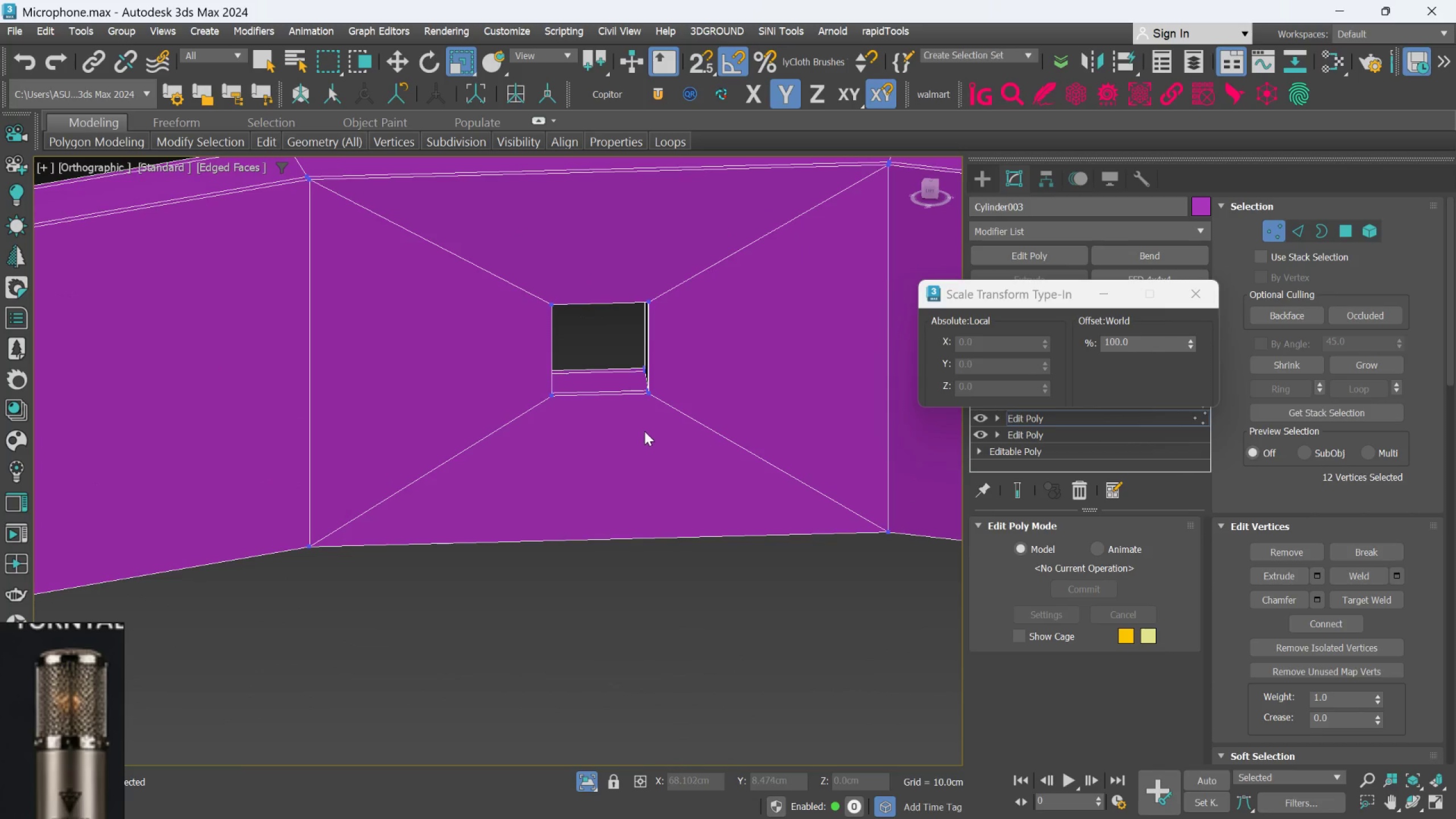 
double_click([1115, 342])
 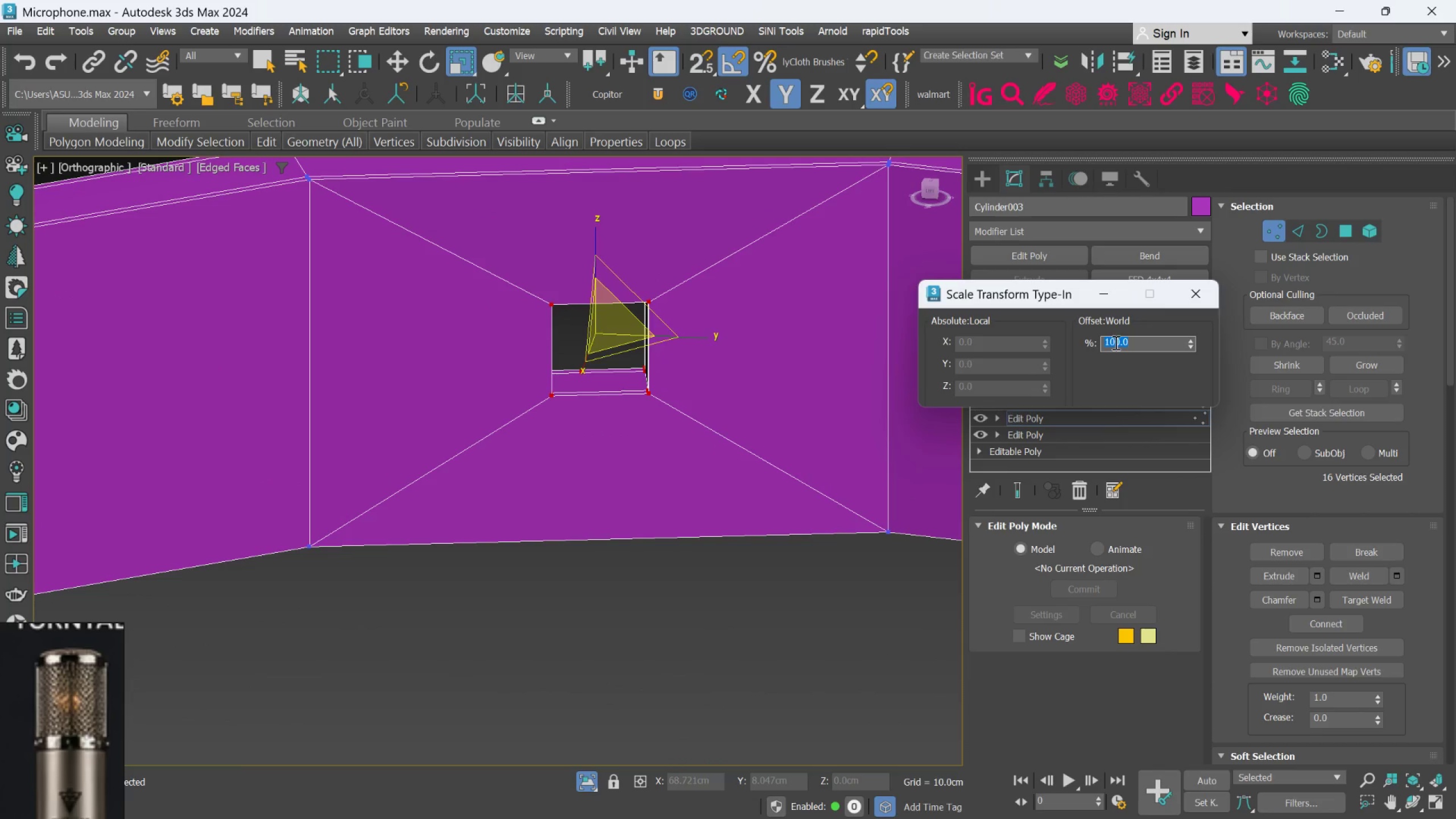 
key(9)
 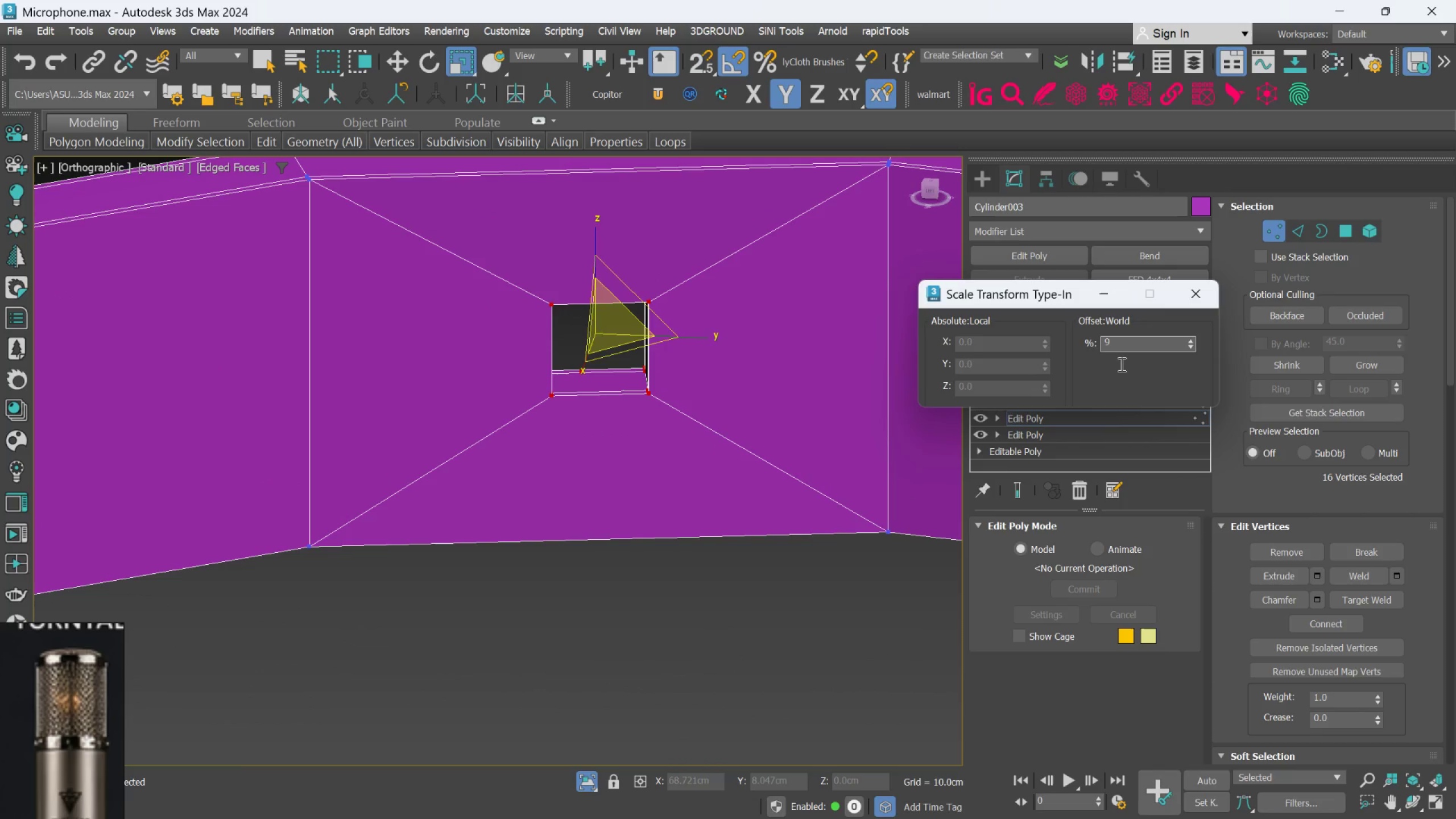 
key(5)
 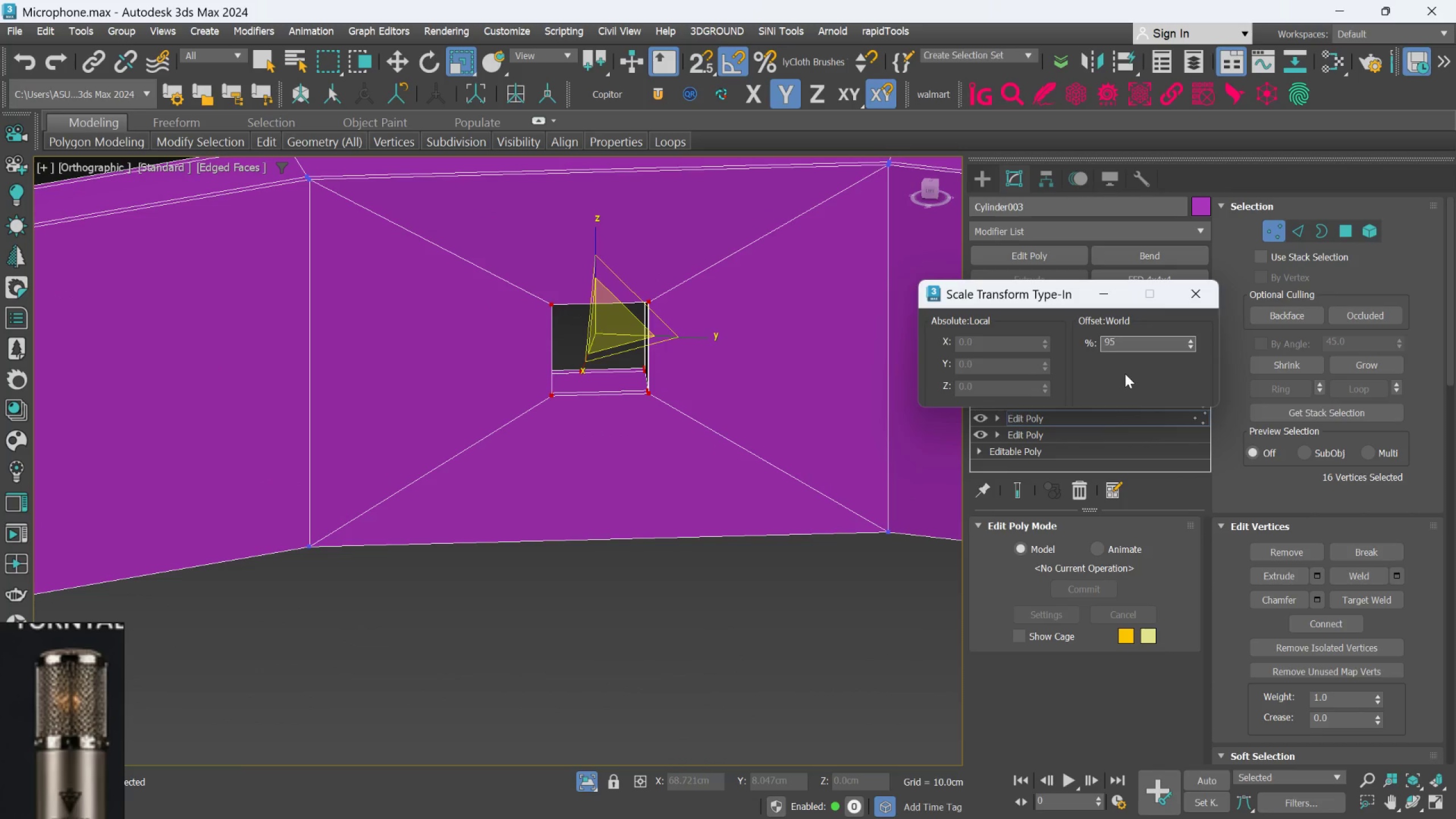 
key(Enter)
 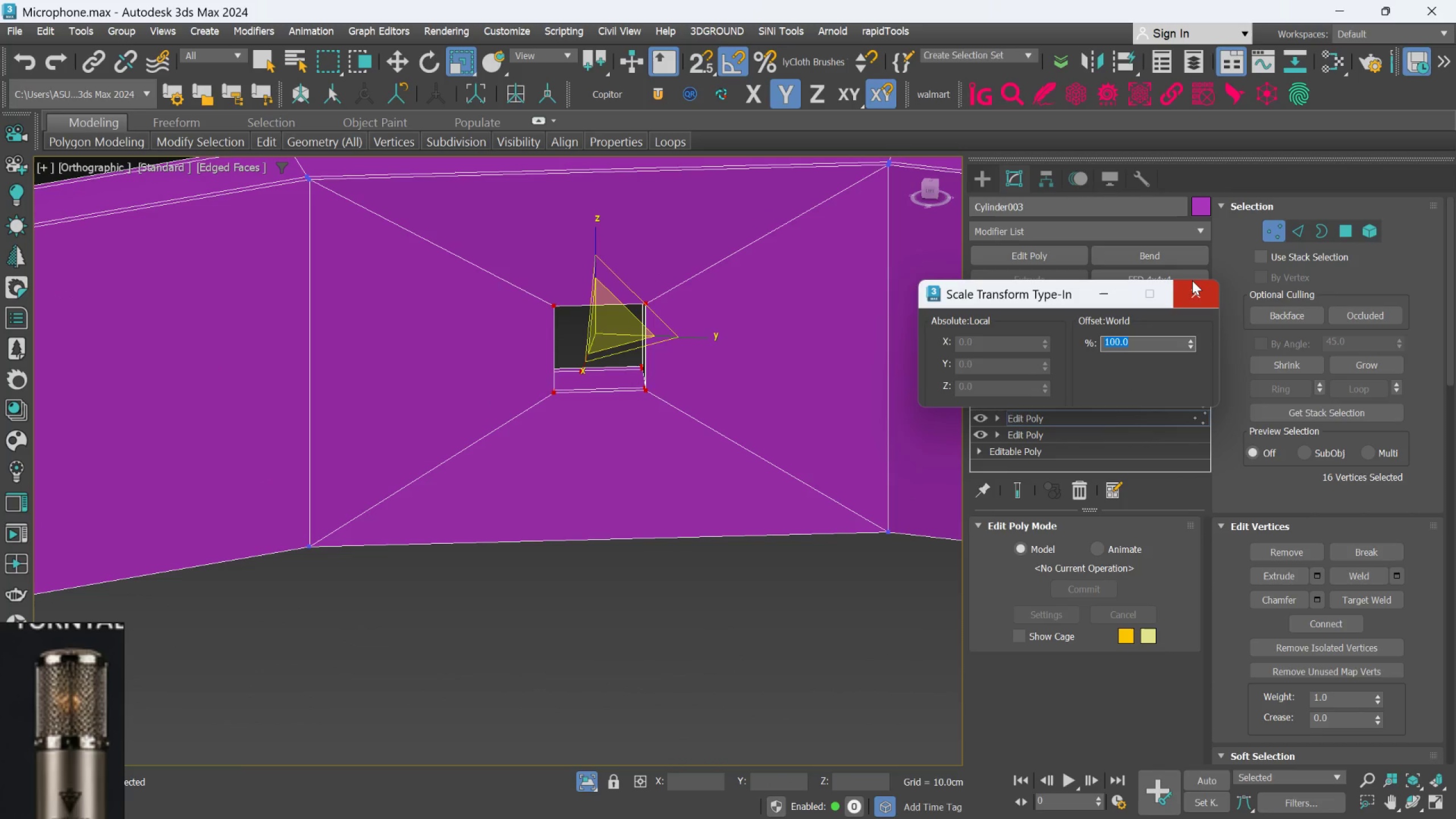 
scroll: coordinate [643, 555], scroll_direction: down, amount: 4.0
 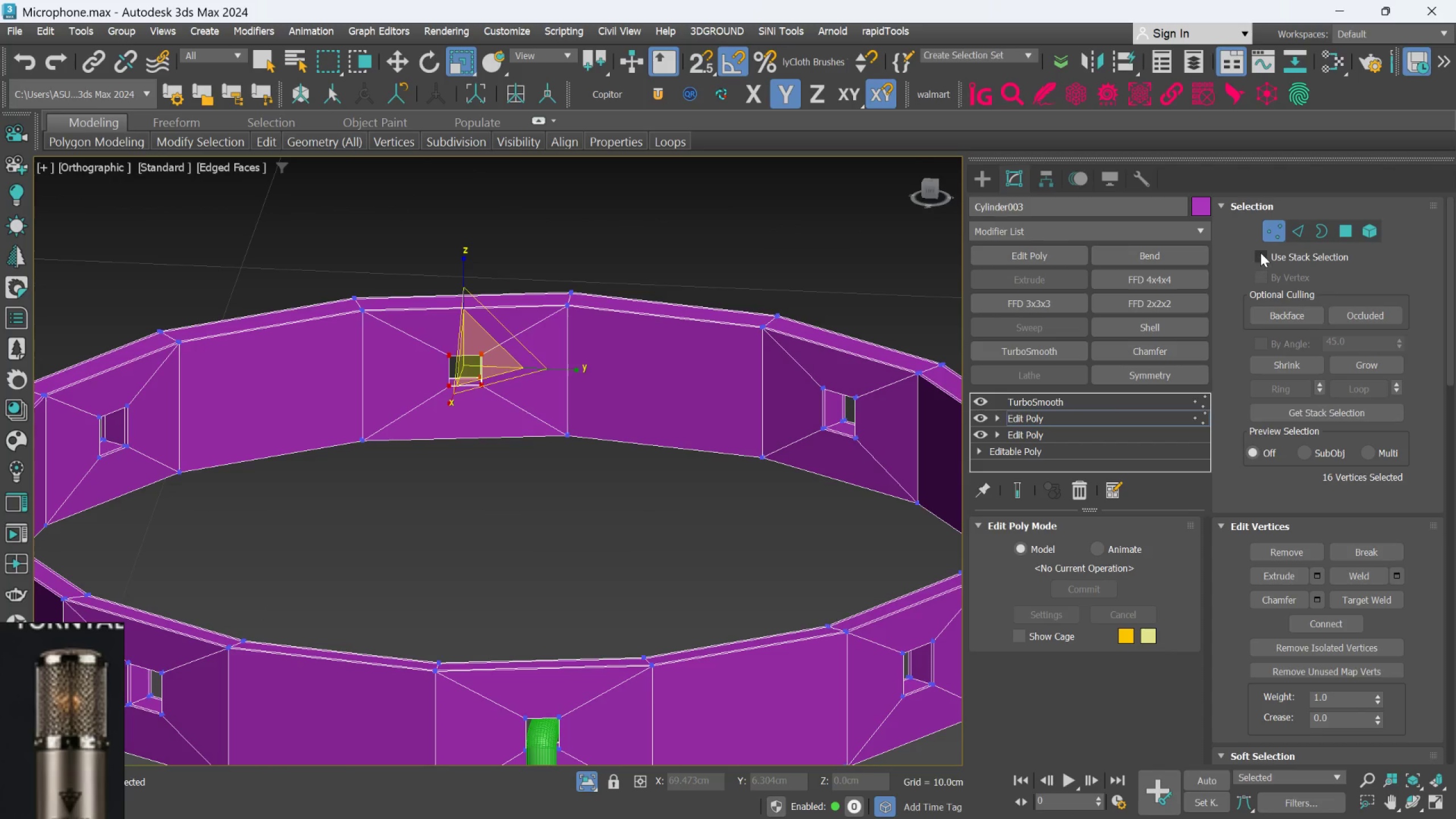 
left_click([1267, 241])
 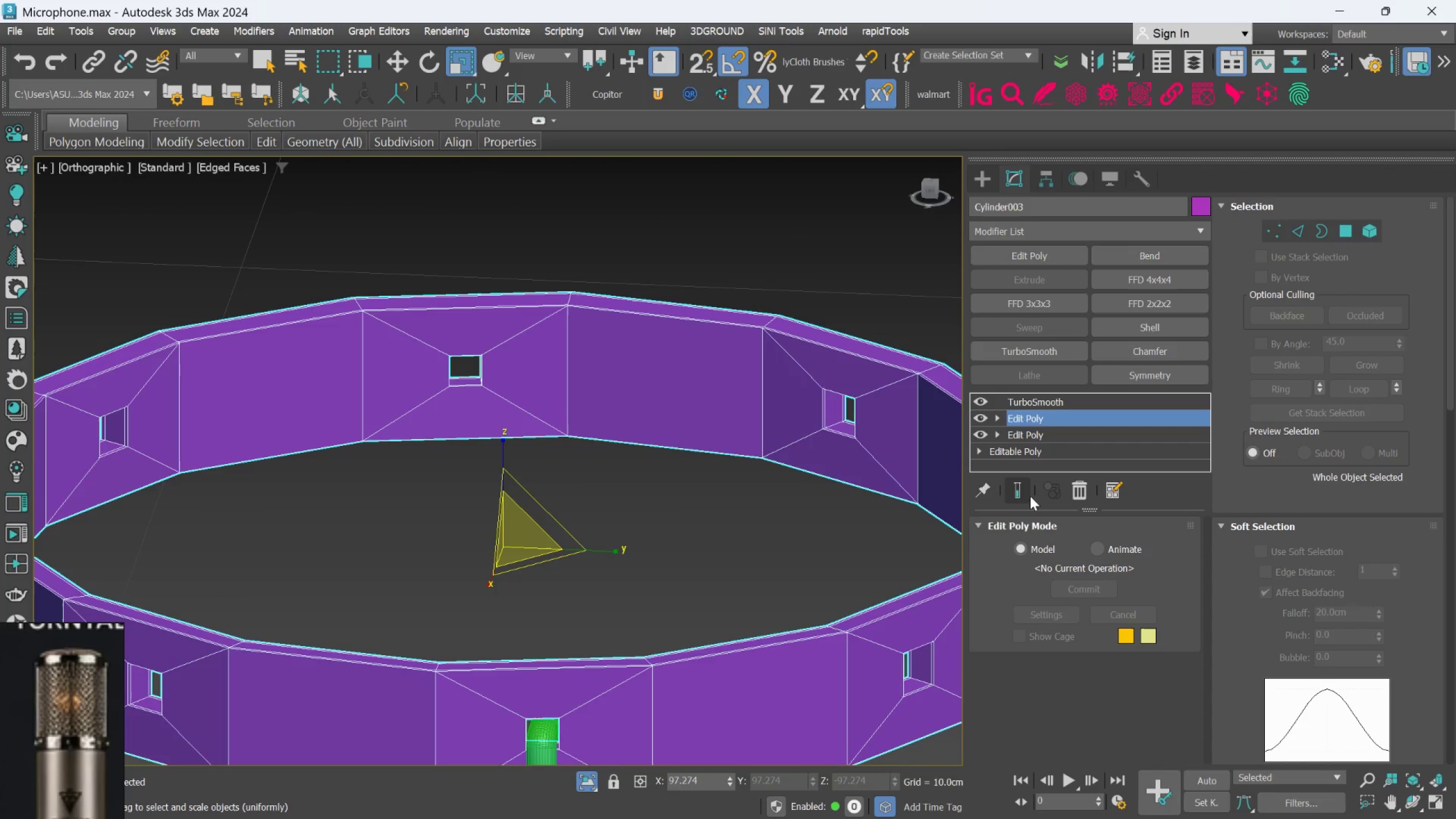 
left_click([1026, 496])
 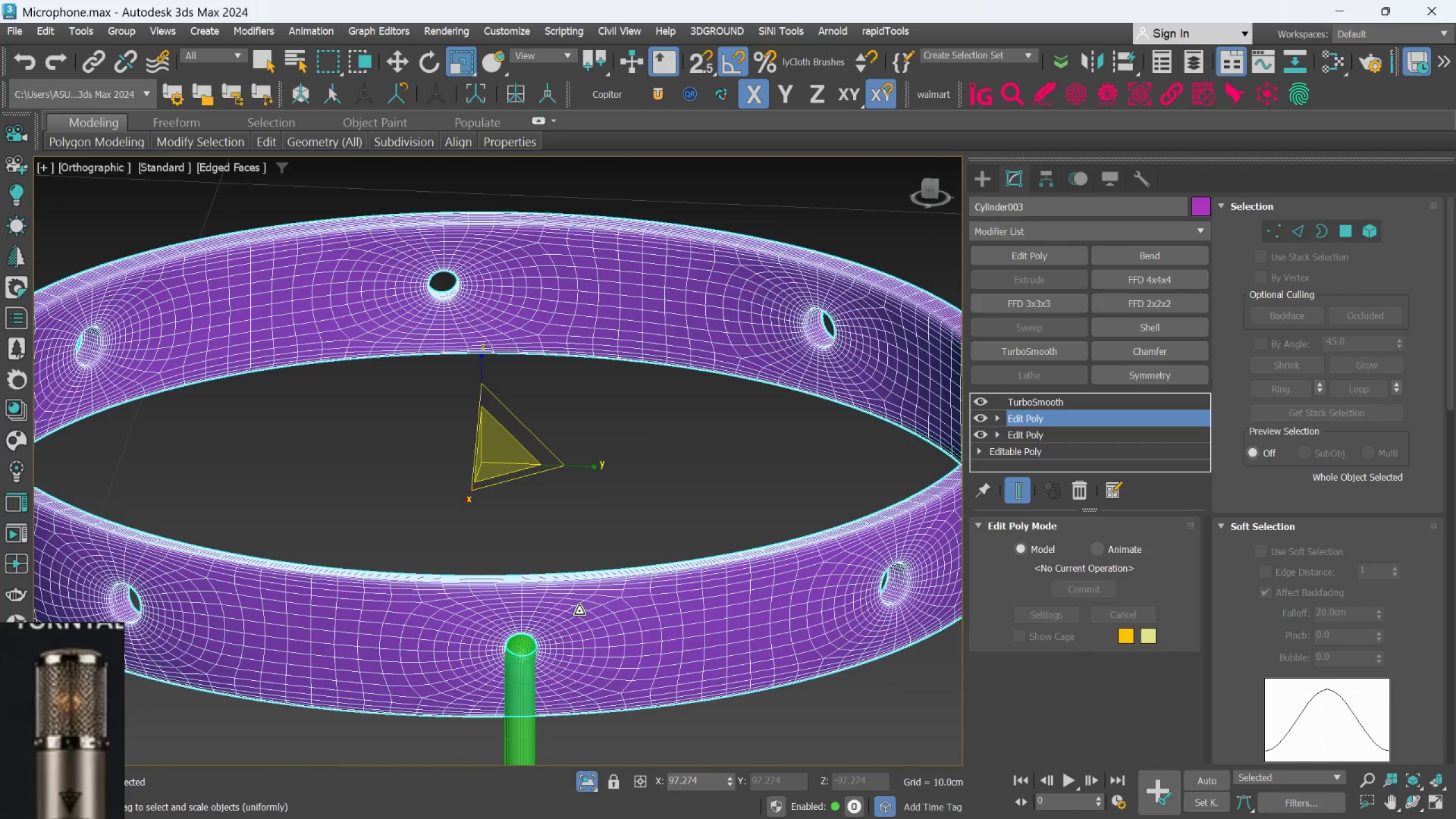 
key(F4)
 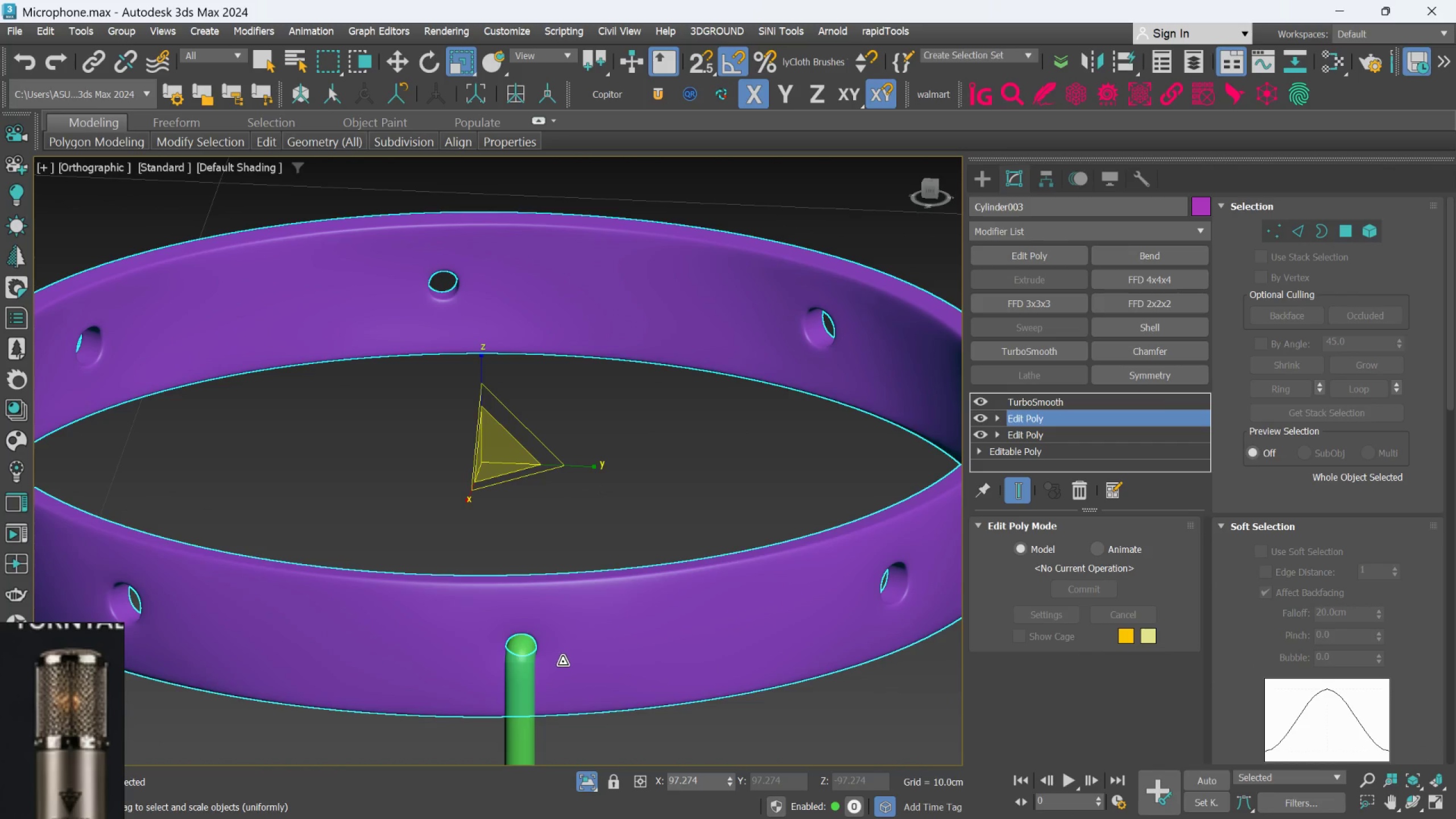 
hold_key(key=AltLeft, duration=0.67)
 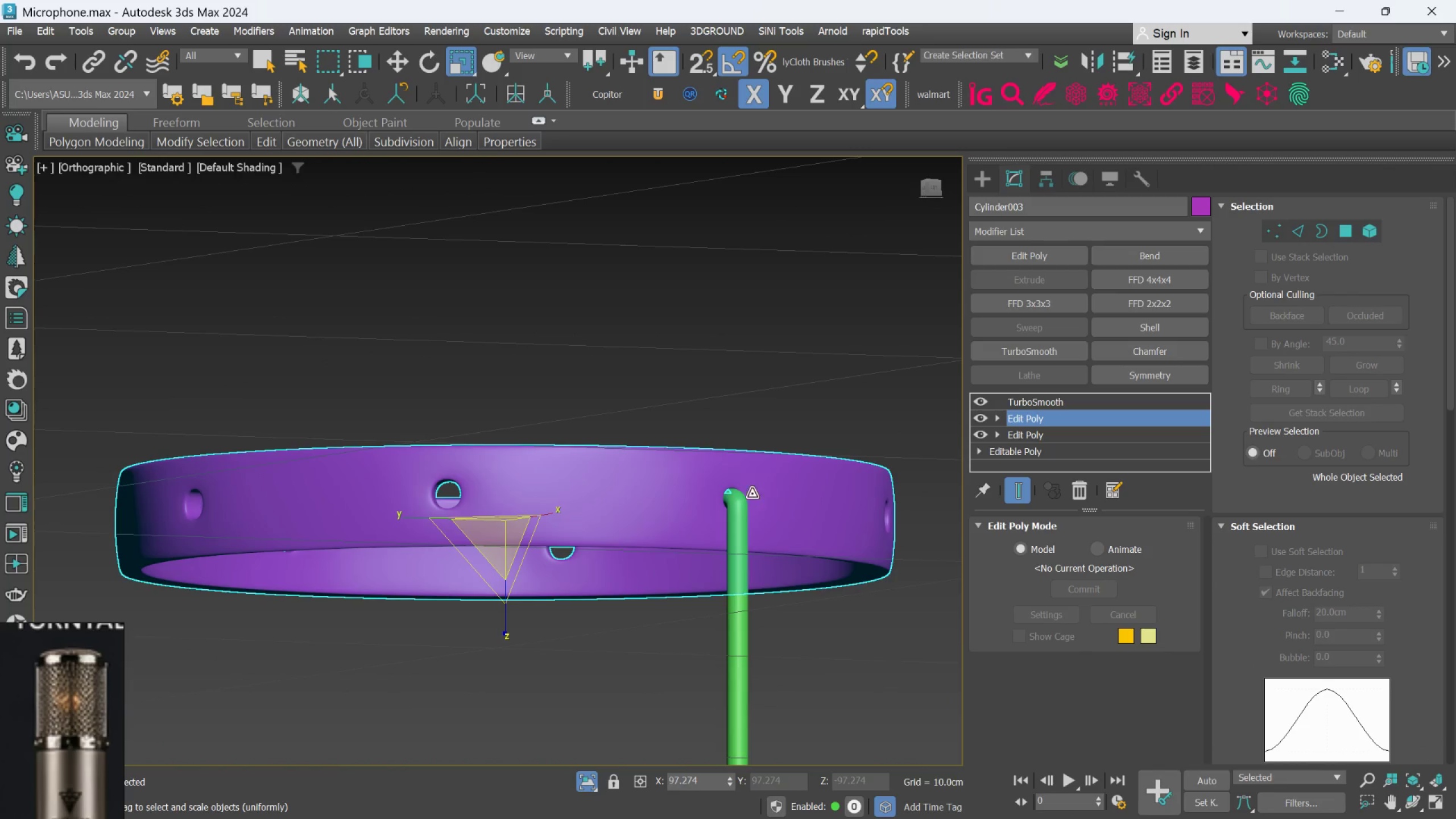 
scroll: coordinate [562, 661], scroll_direction: down, amount: 1.0
 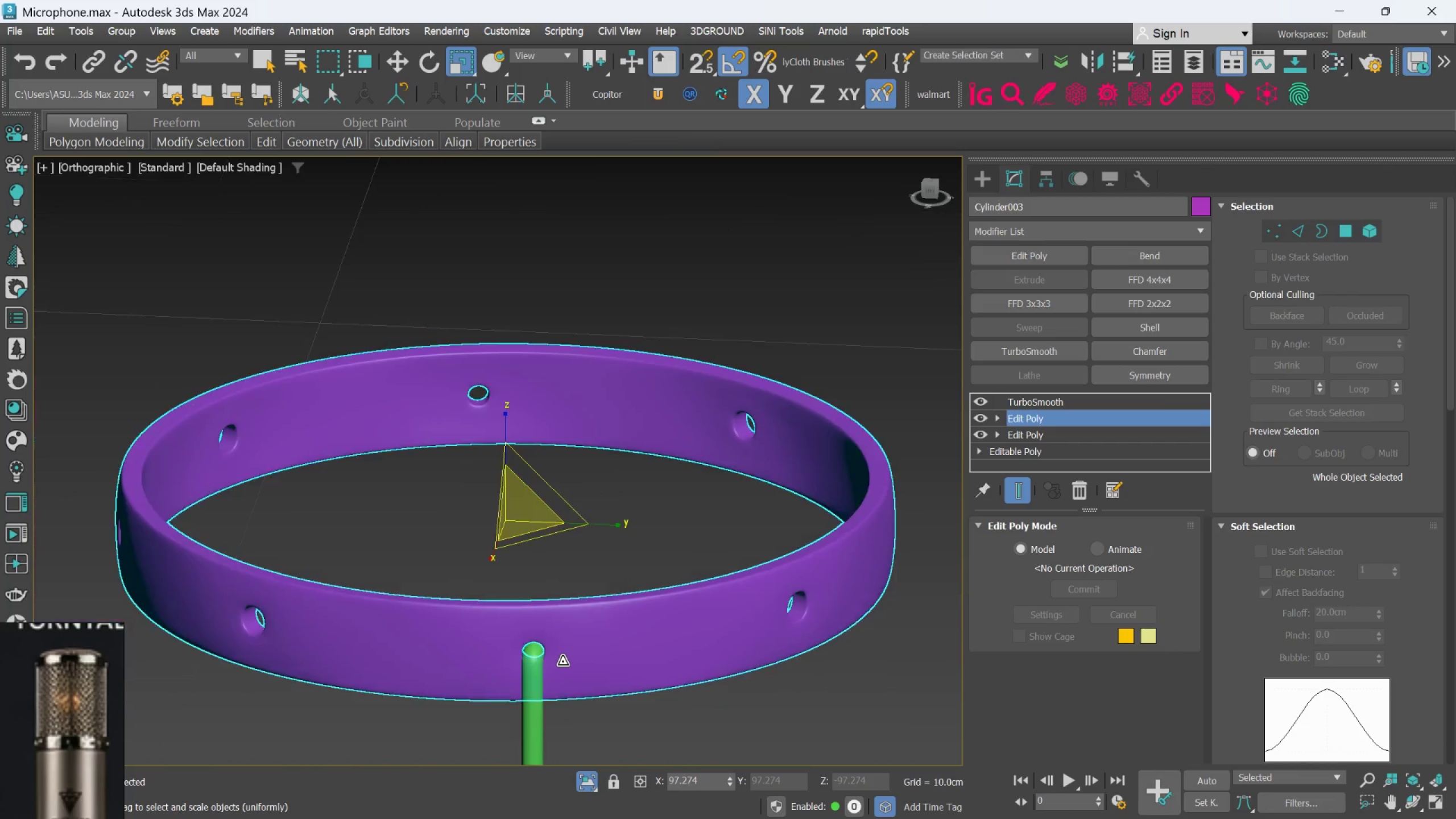 
scroll: coordinate [712, 498], scroll_direction: up, amount: 7.0
 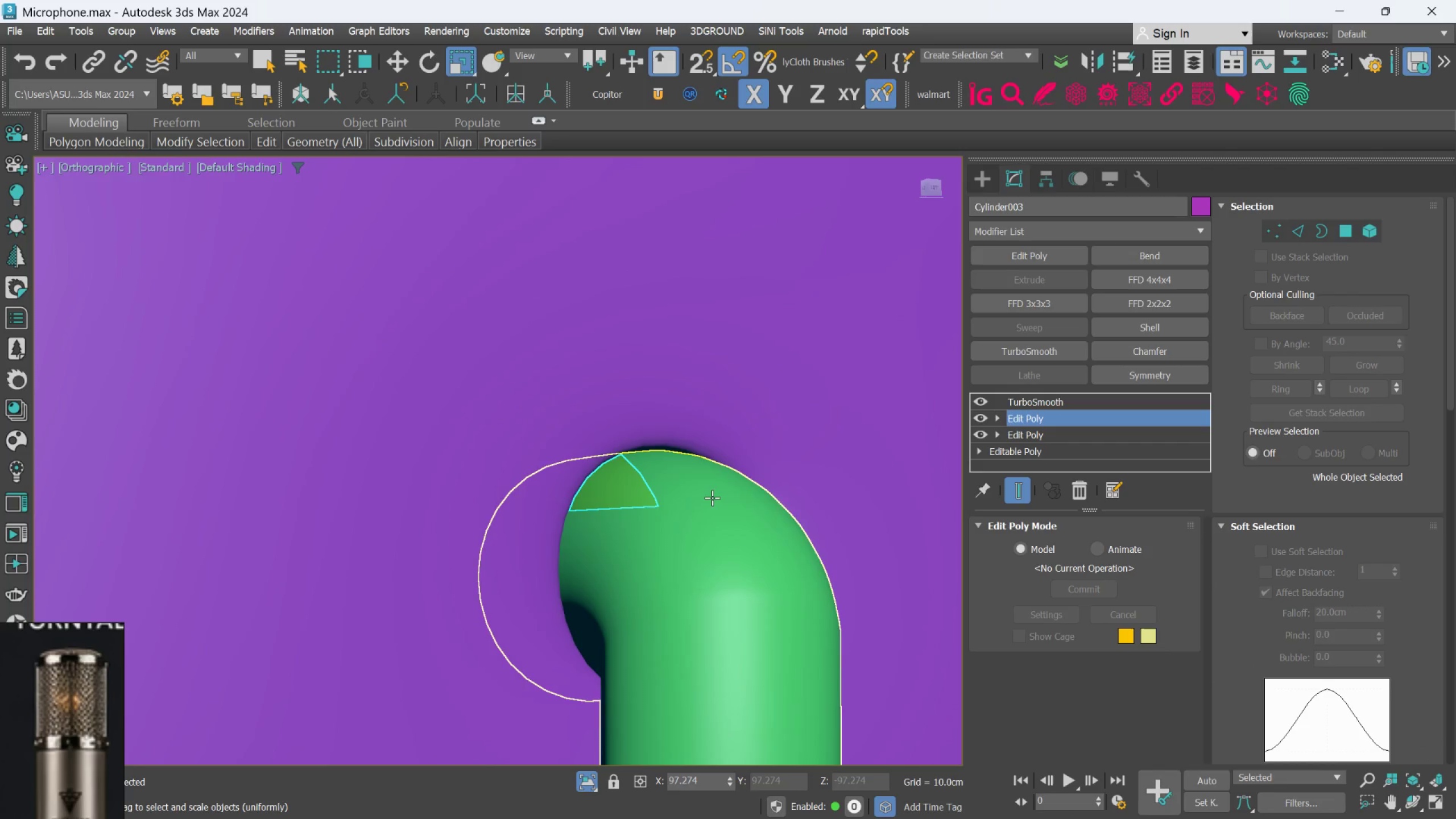 
hold_key(key=AltLeft, duration=0.92)
scroll: coordinate [712, 502], scroll_direction: down, amount: 5.0
 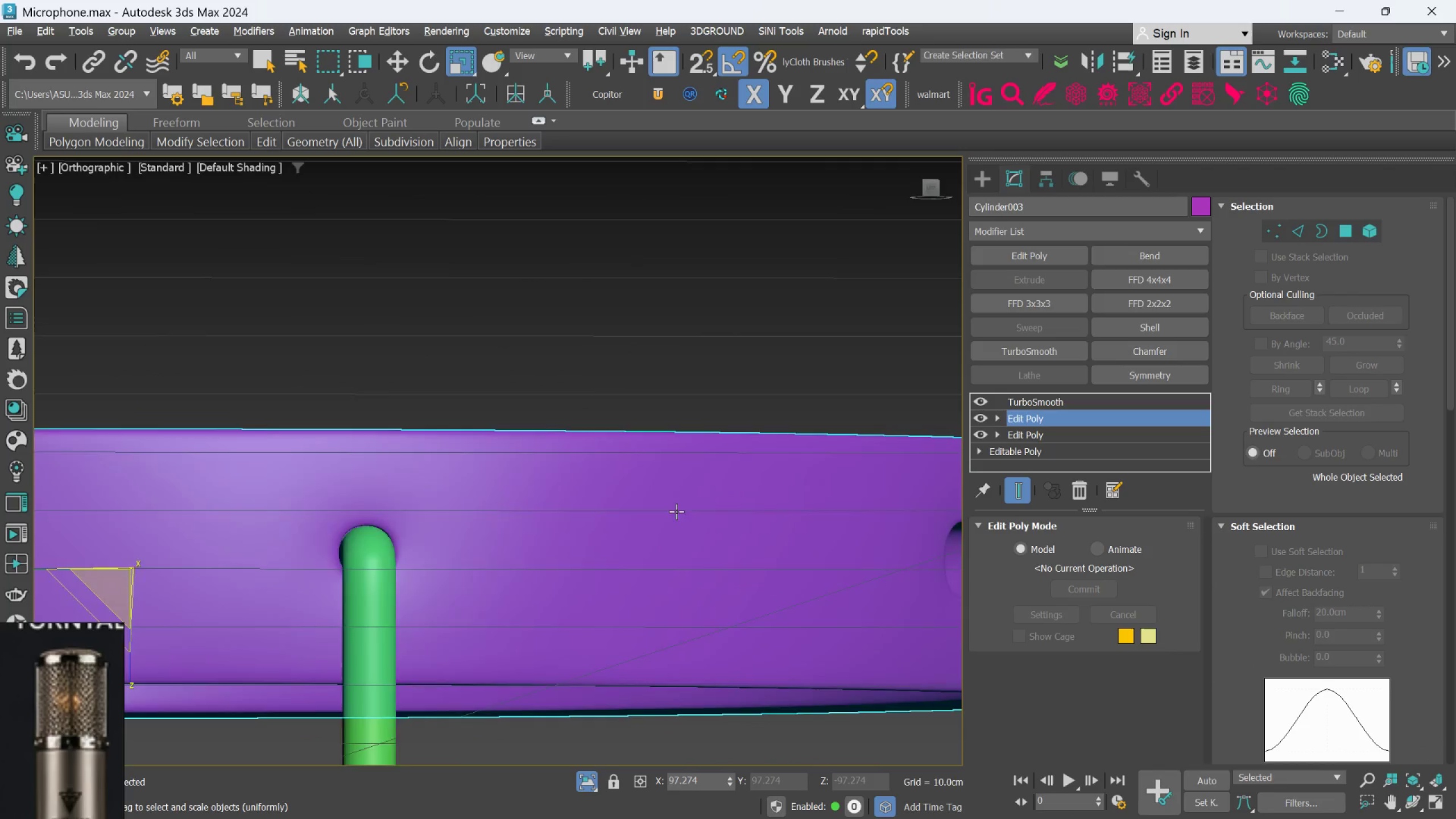 
hold_key(key=AltLeft, duration=0.51)
 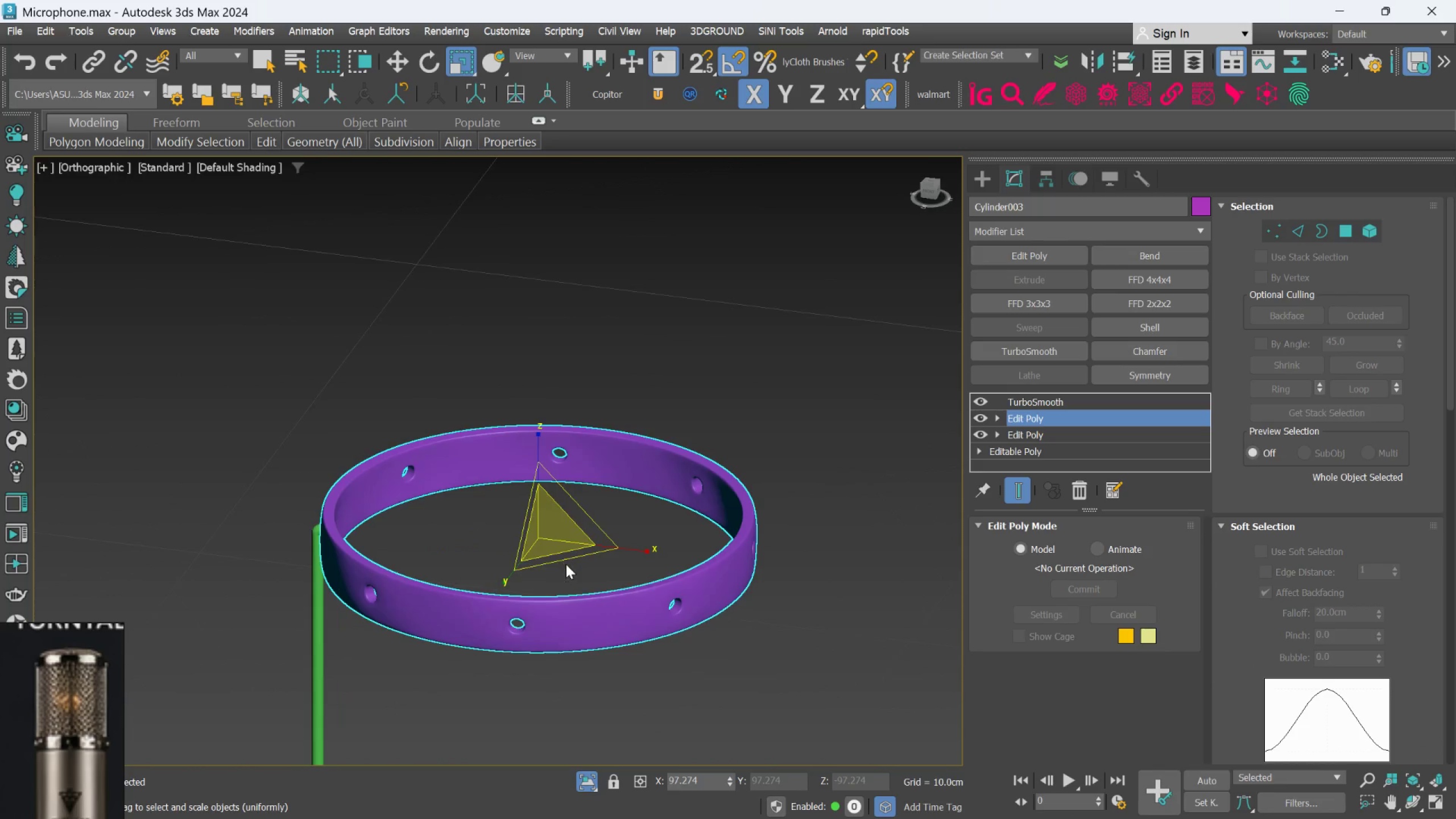 
scroll: coordinate [566, 567], scroll_direction: down, amount: 8.0
 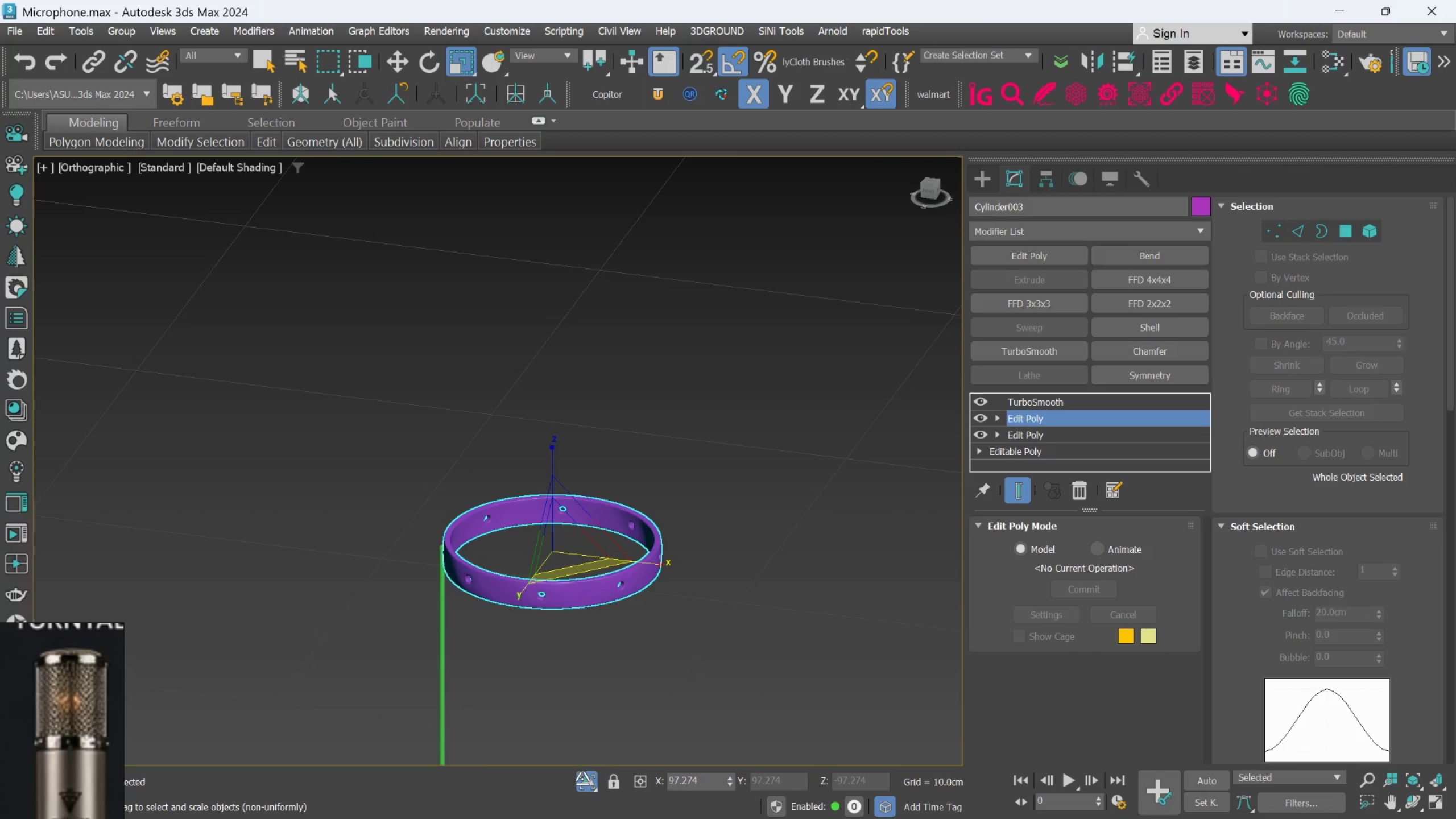 
left_click([582, 781])
 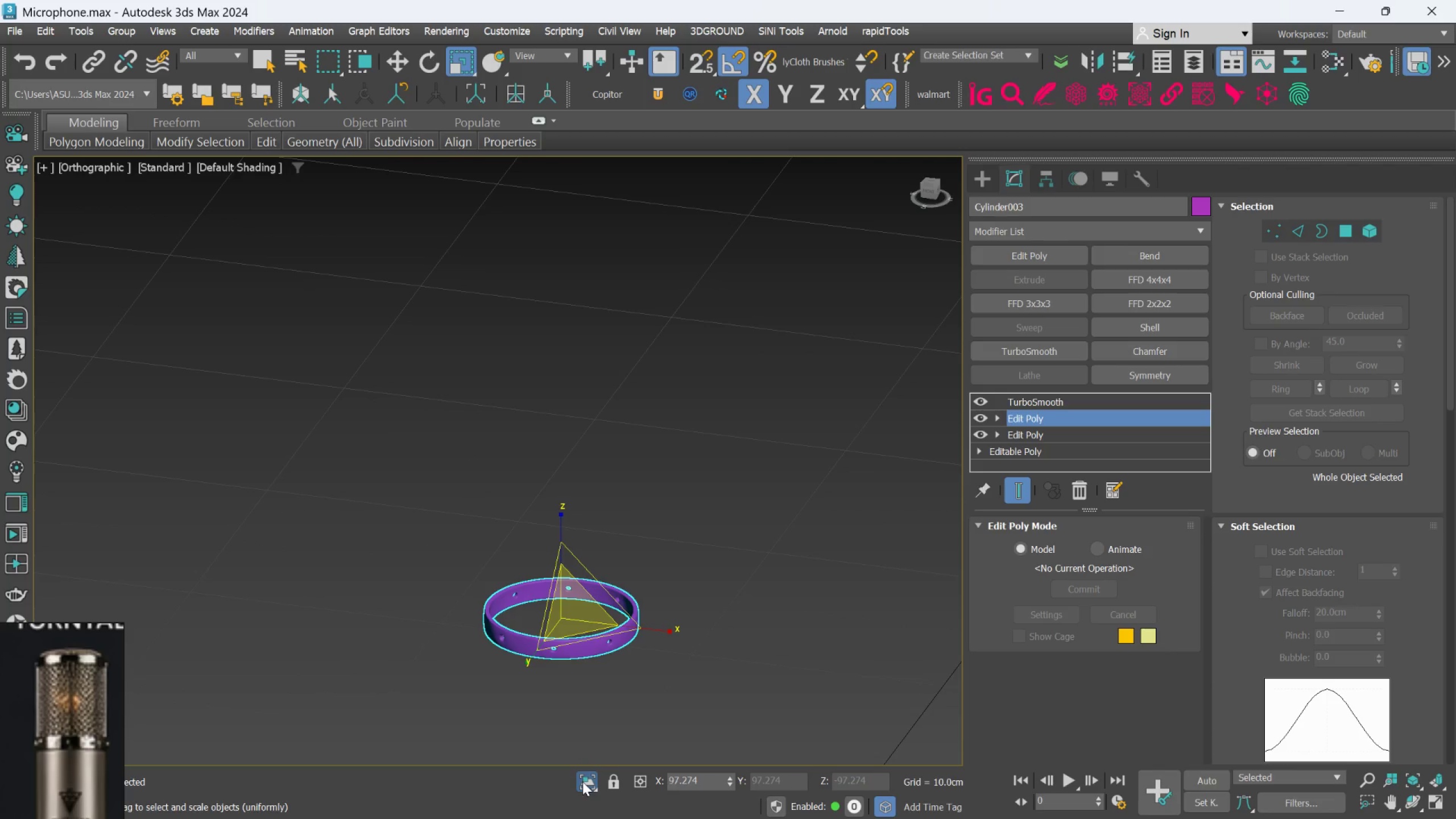 
key(Q)
 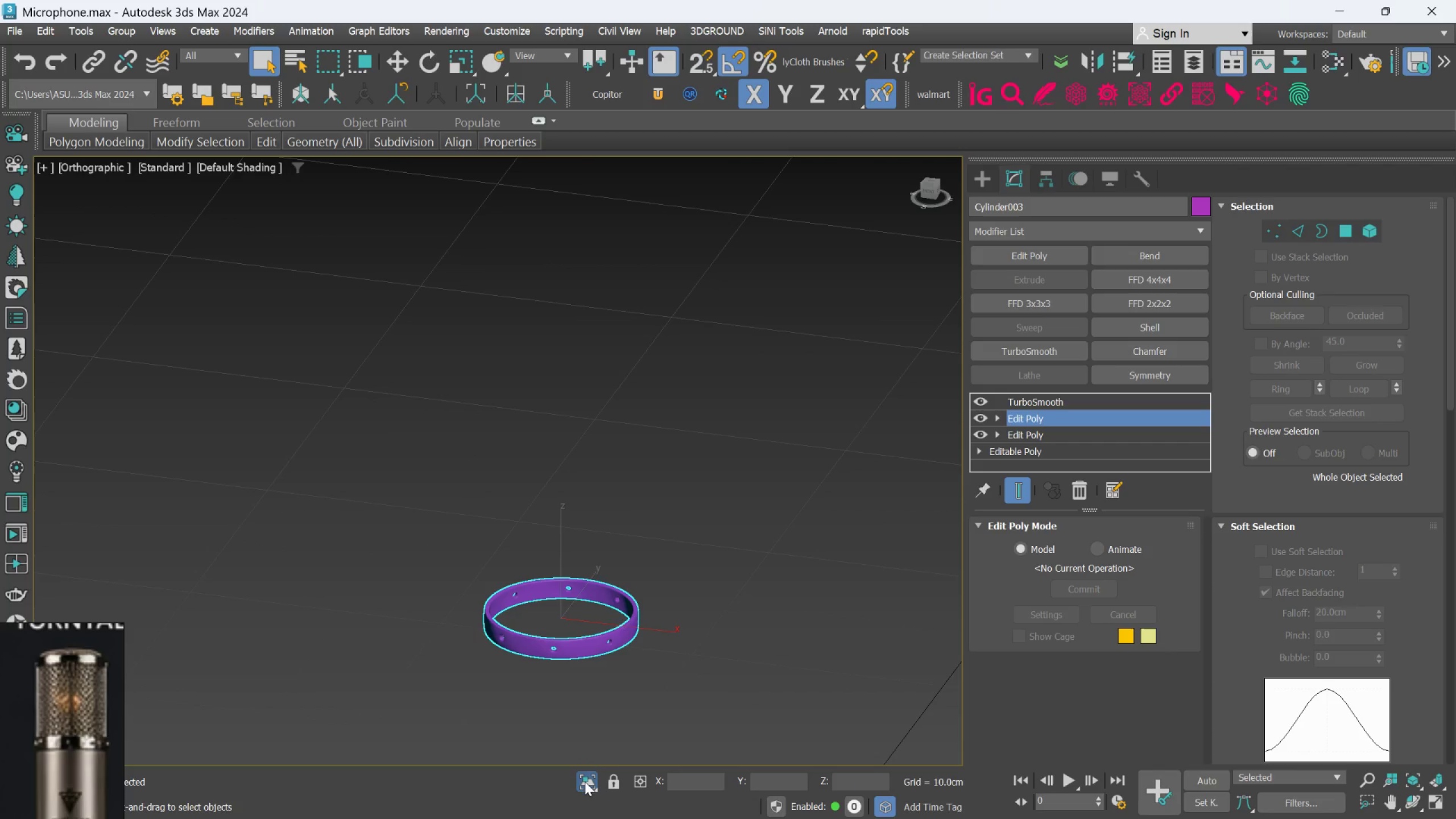 
left_click([585, 781])
 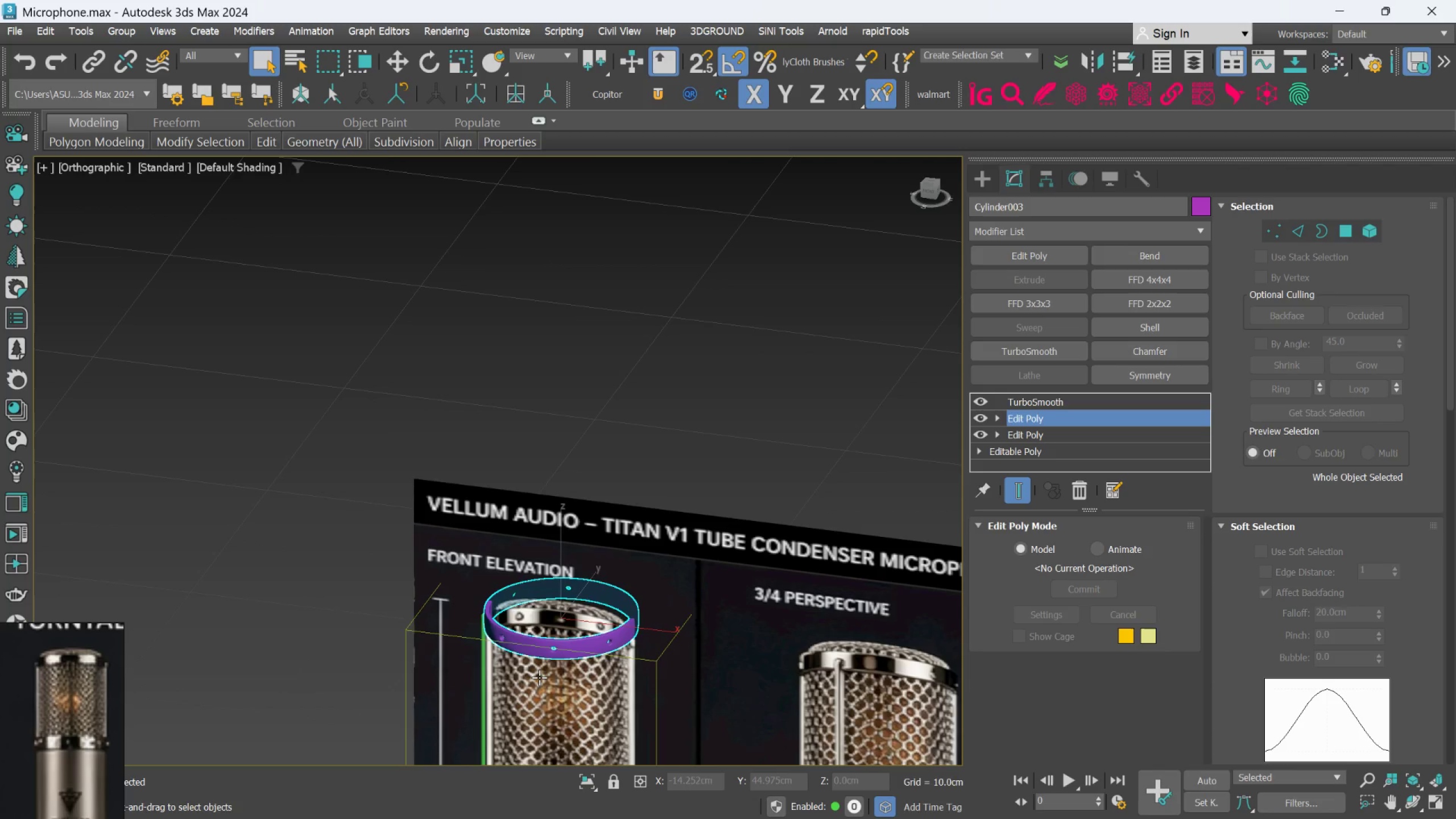 
hold_key(key=AltLeft, duration=0.5)
 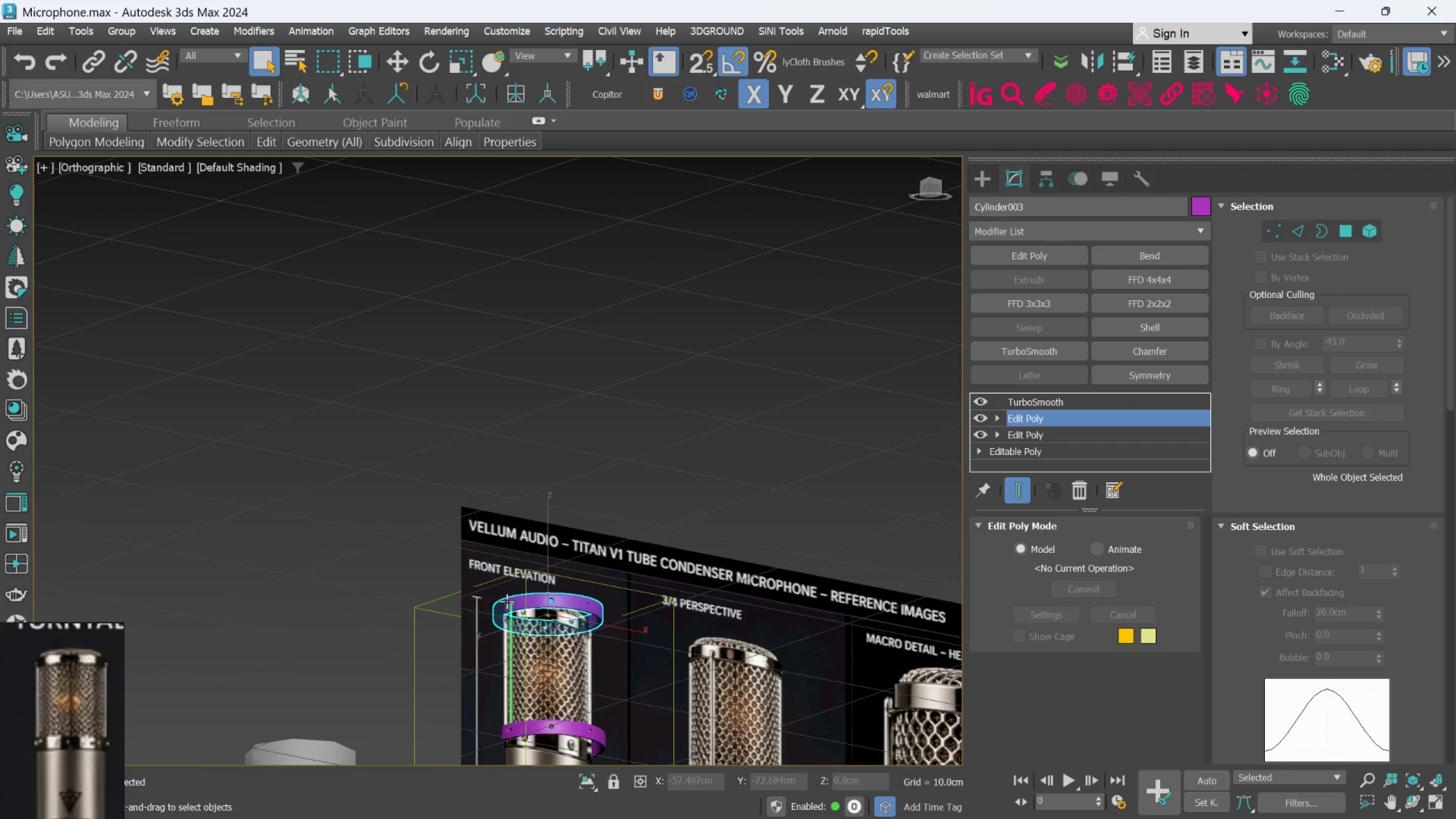 
scroll: coordinate [516, 603], scroll_direction: down, amount: 1.0
 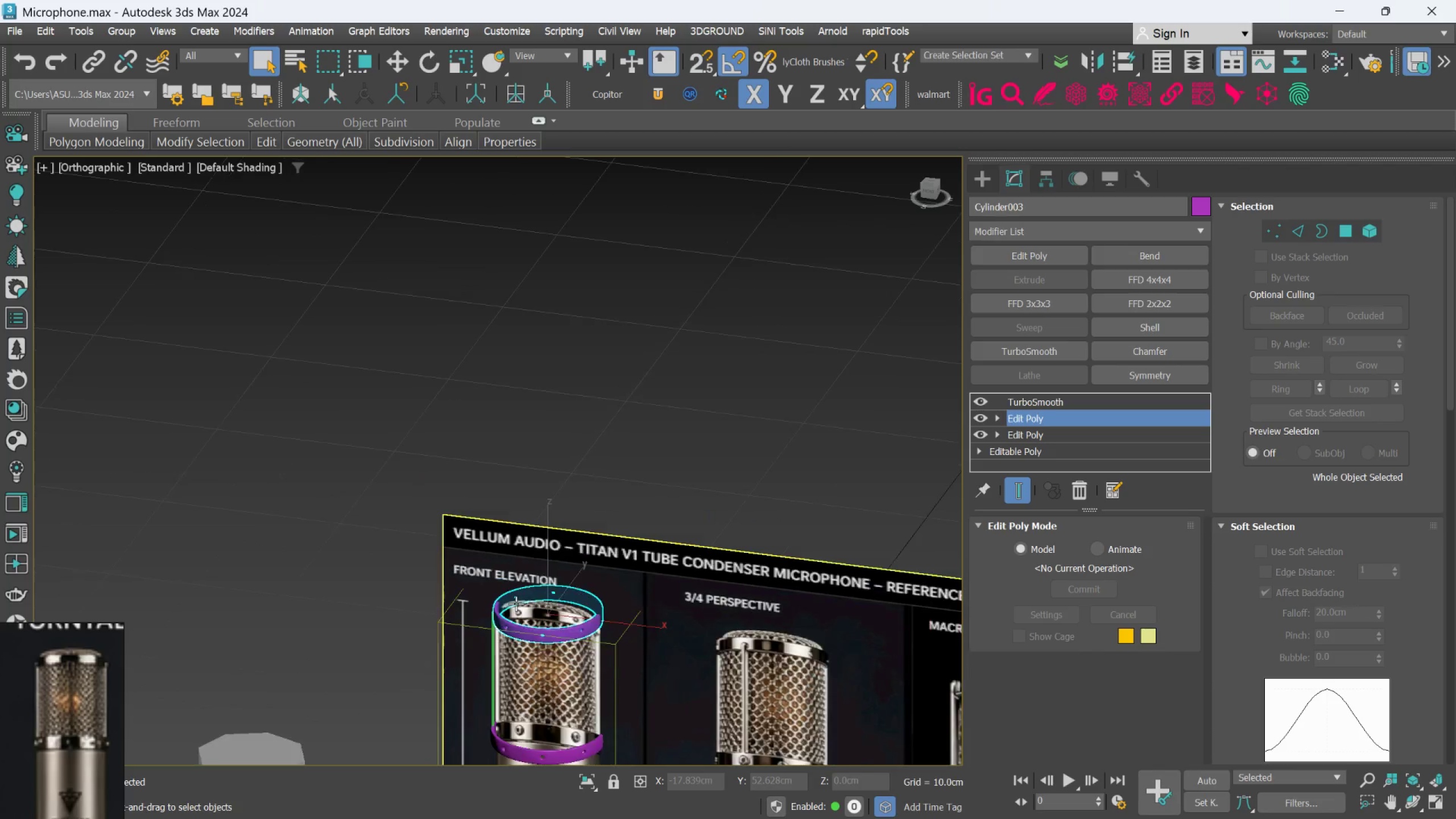 
scroll: coordinate [507, 601], scroll_direction: up, amount: 3.0
 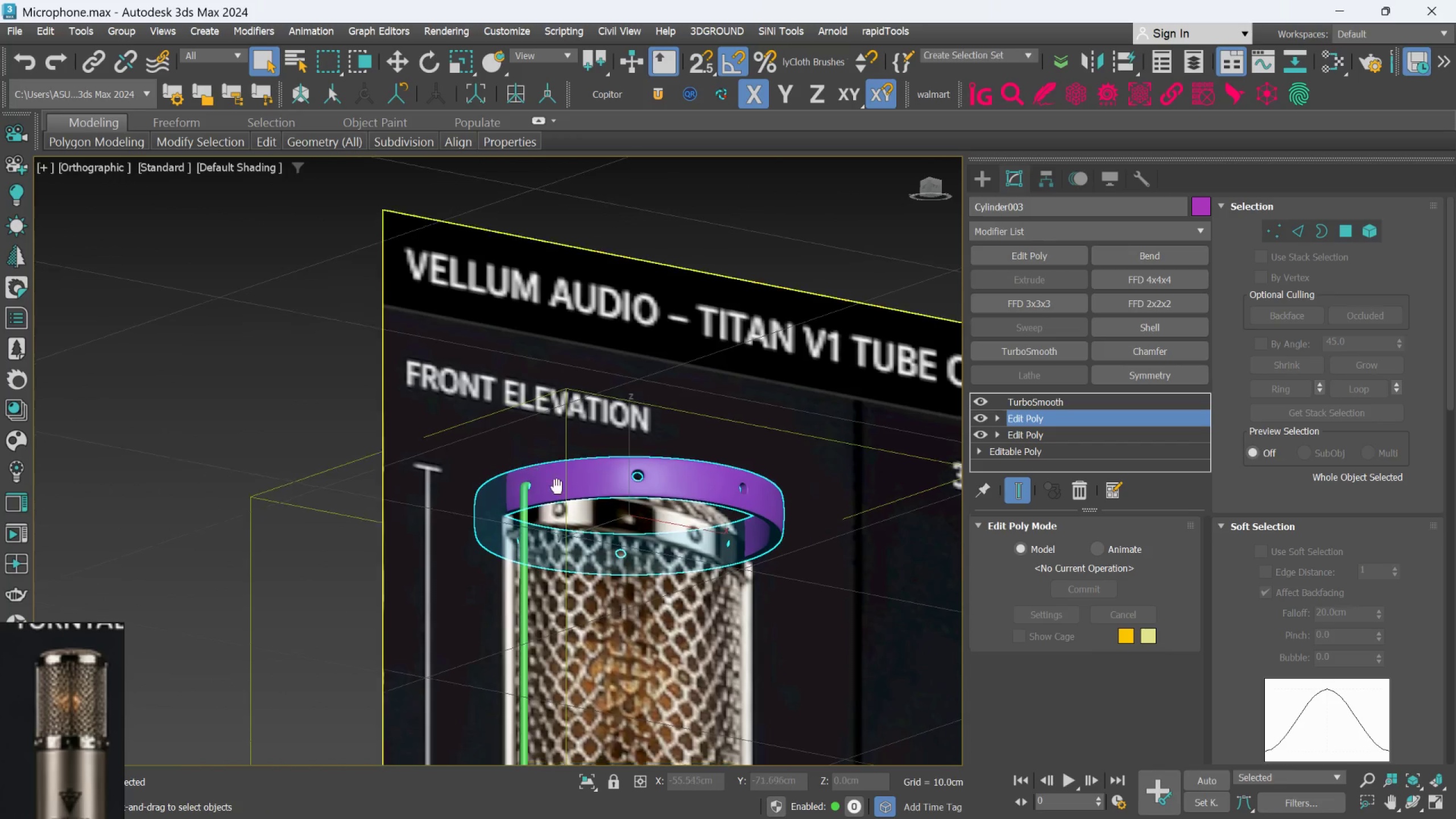 
hold_key(key=AltLeft, duration=0.62)
scroll: coordinate [514, 492], scroll_direction: down, amount: 1.0
 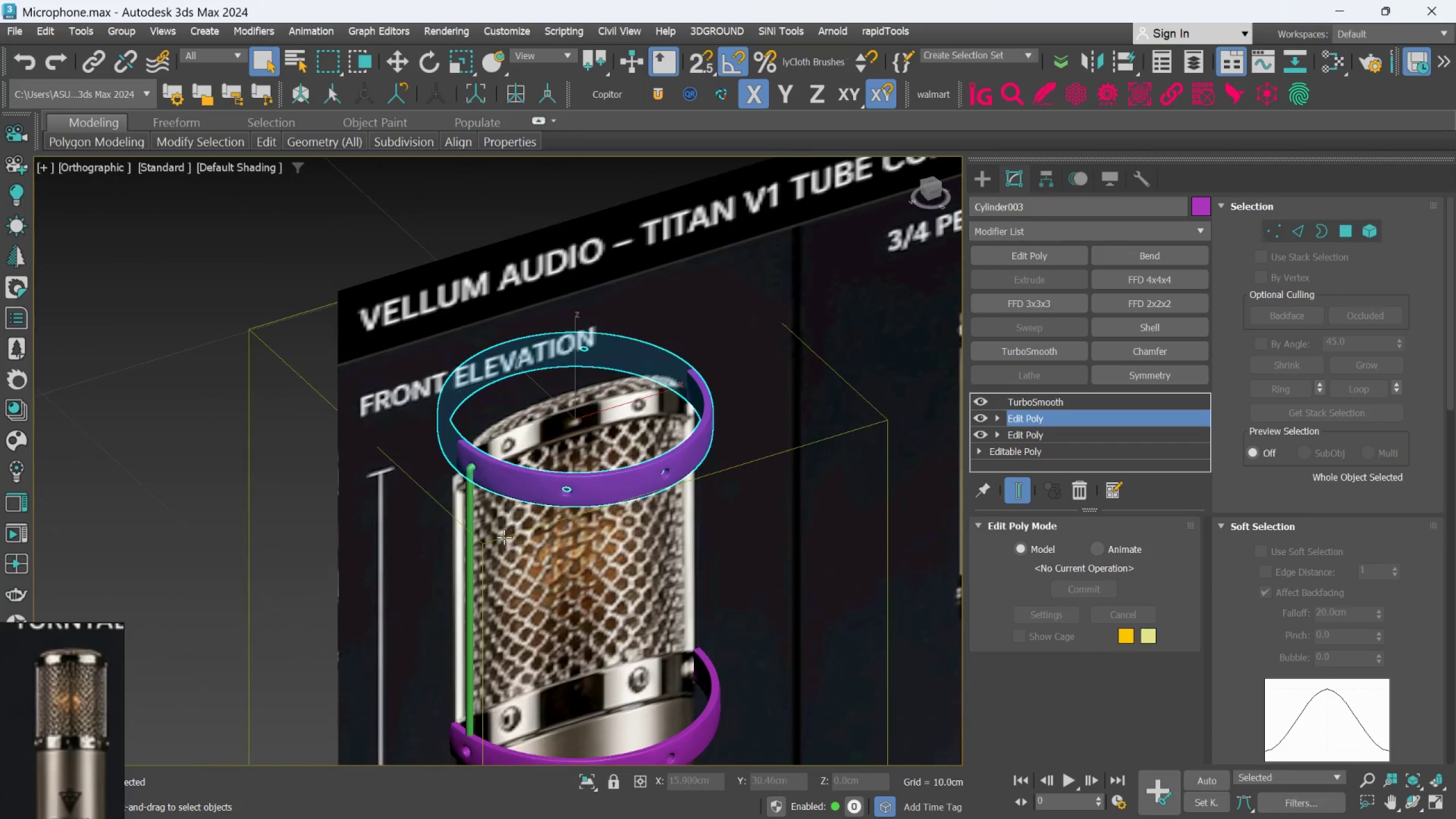 
scroll: coordinate [477, 630], scroll_direction: up, amount: 4.0
 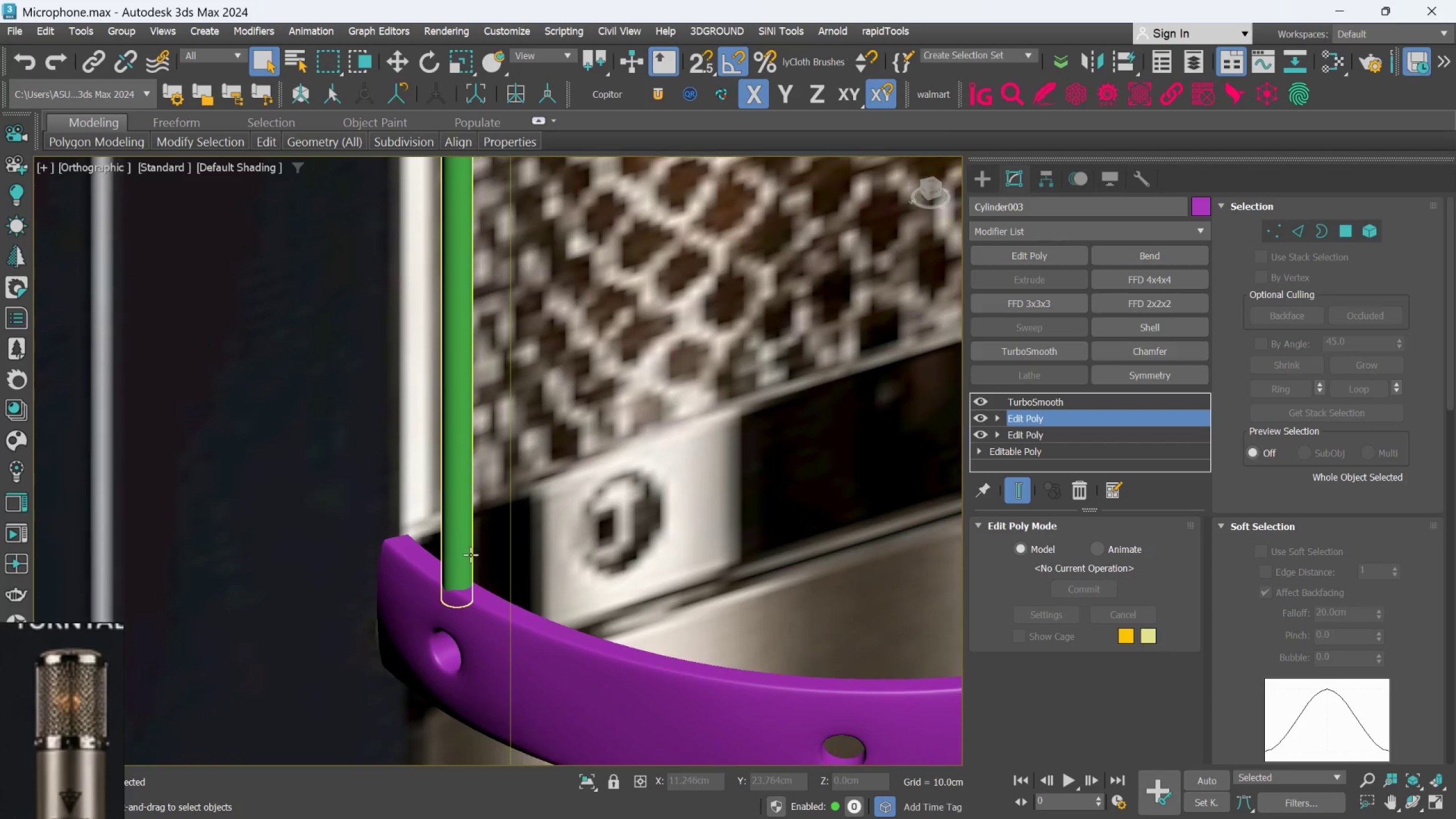 
left_click_drag(start_coordinate=[431, 526], to_coordinate=[365, 526])
 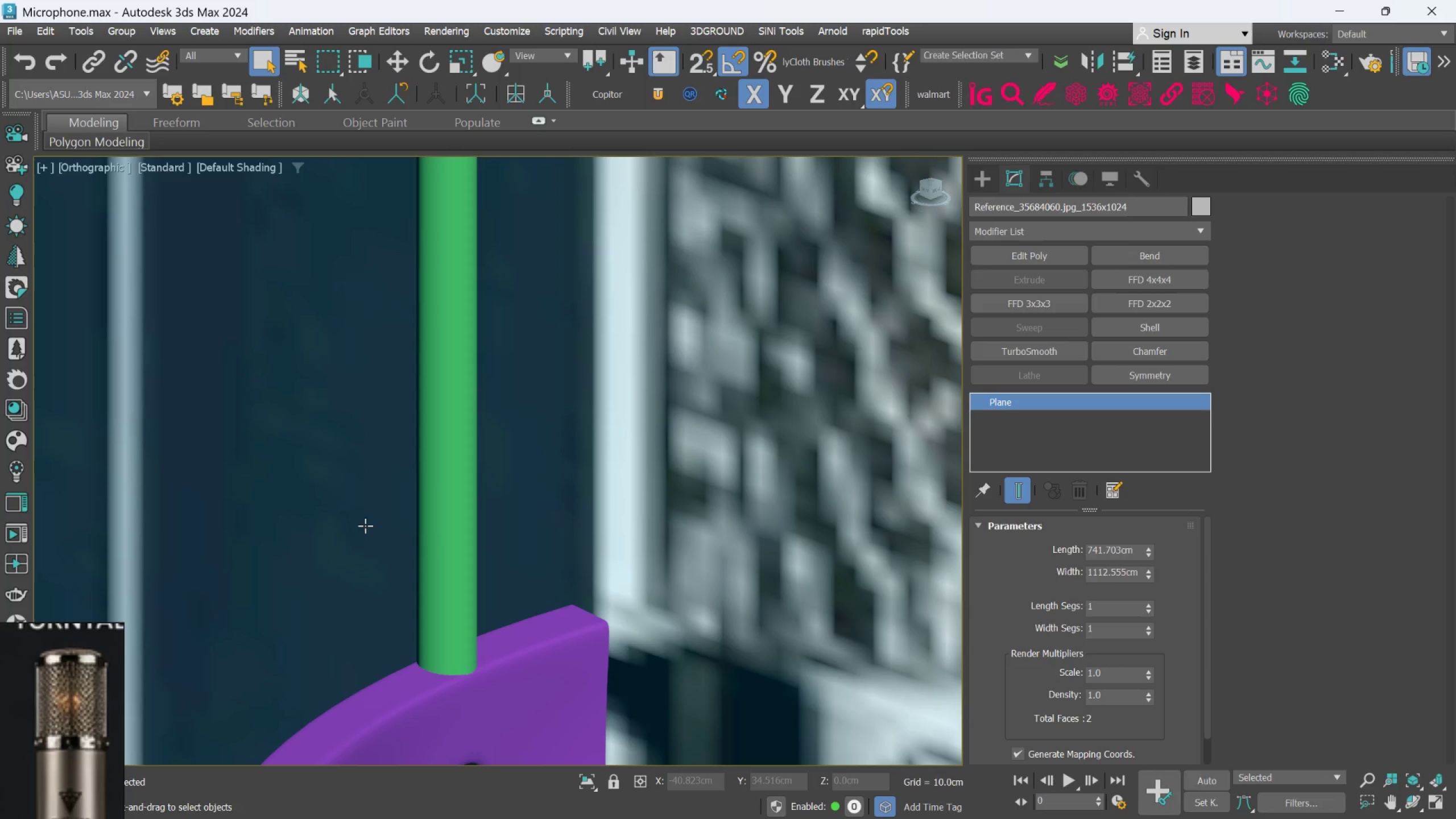 
scroll: coordinate [462, 593], scroll_direction: up, amount: 4.0
 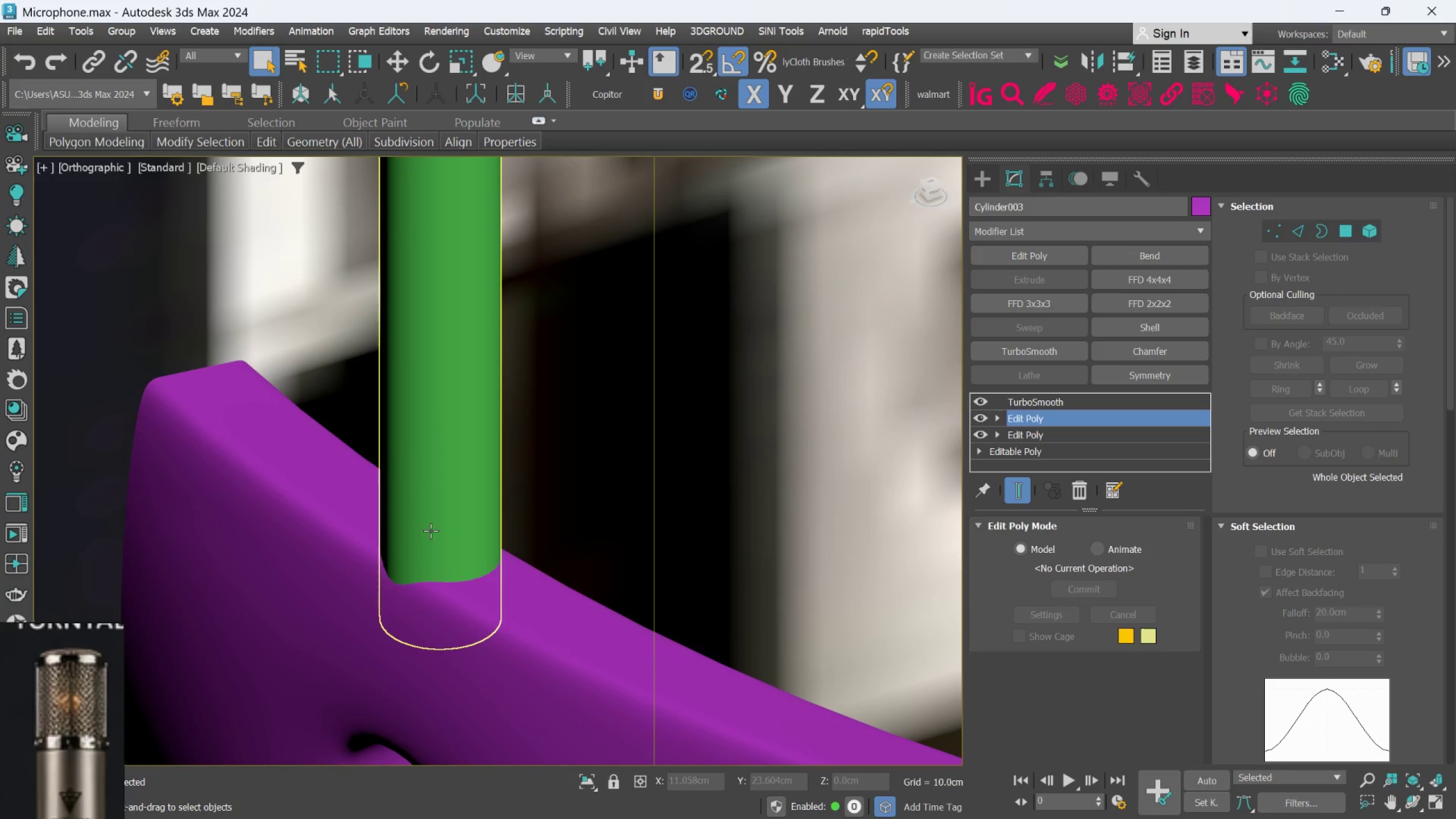 
hold_key(key=AltLeft, duration=0.73)
 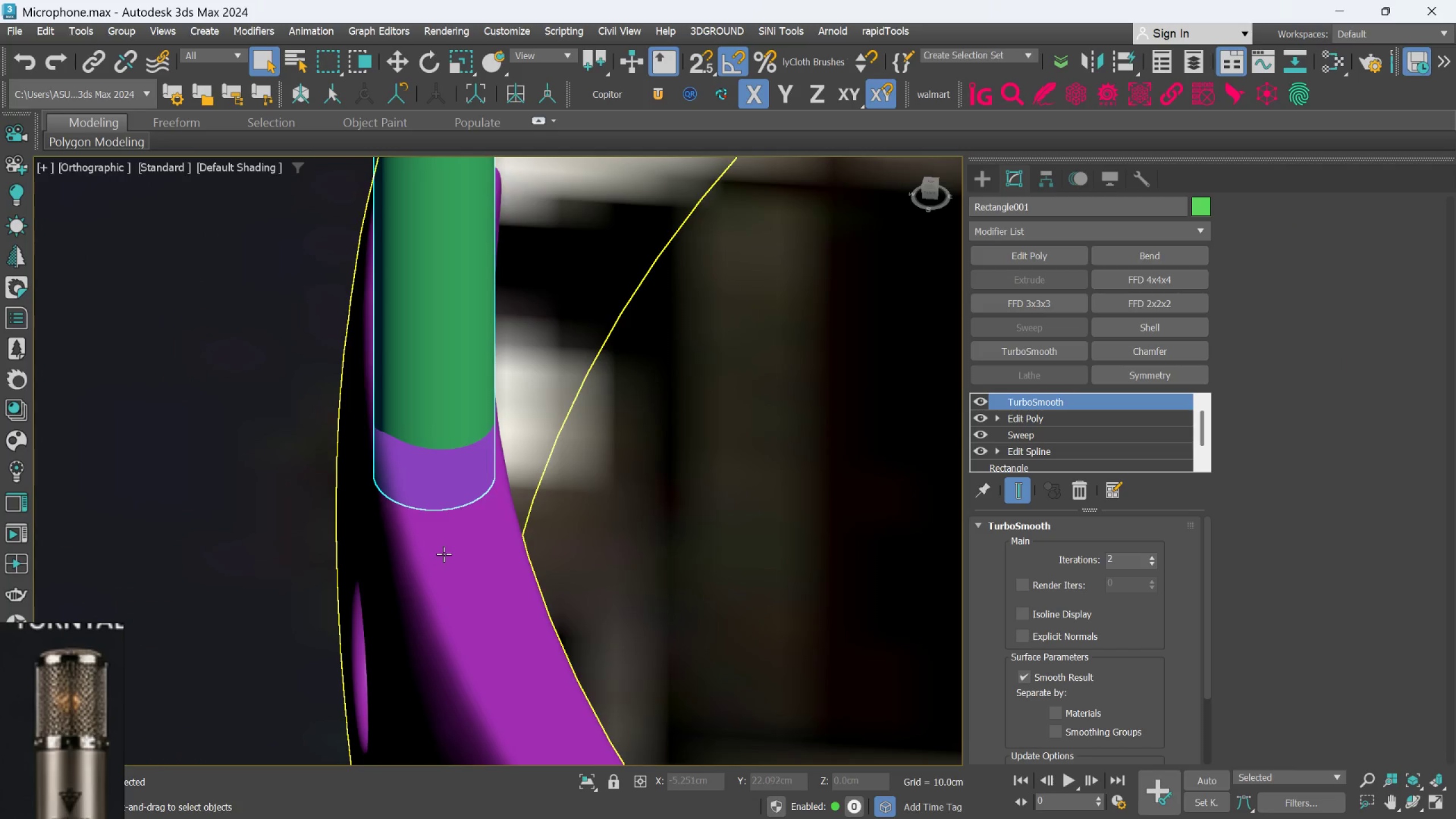 
hold_key(key=AltLeft, duration=1.33)
 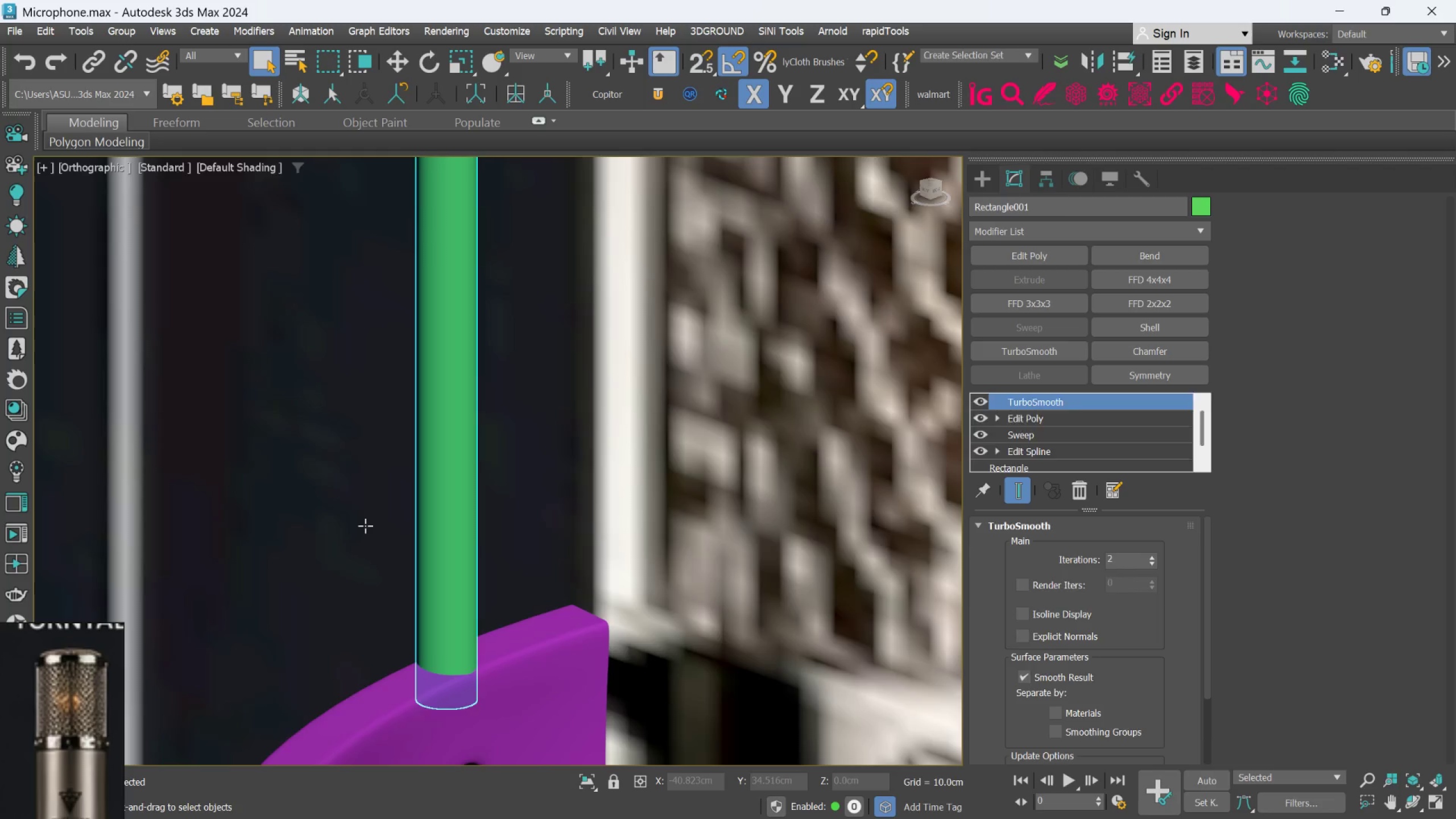 
scroll: coordinate [444, 554], scroll_direction: down, amount: 2.0
 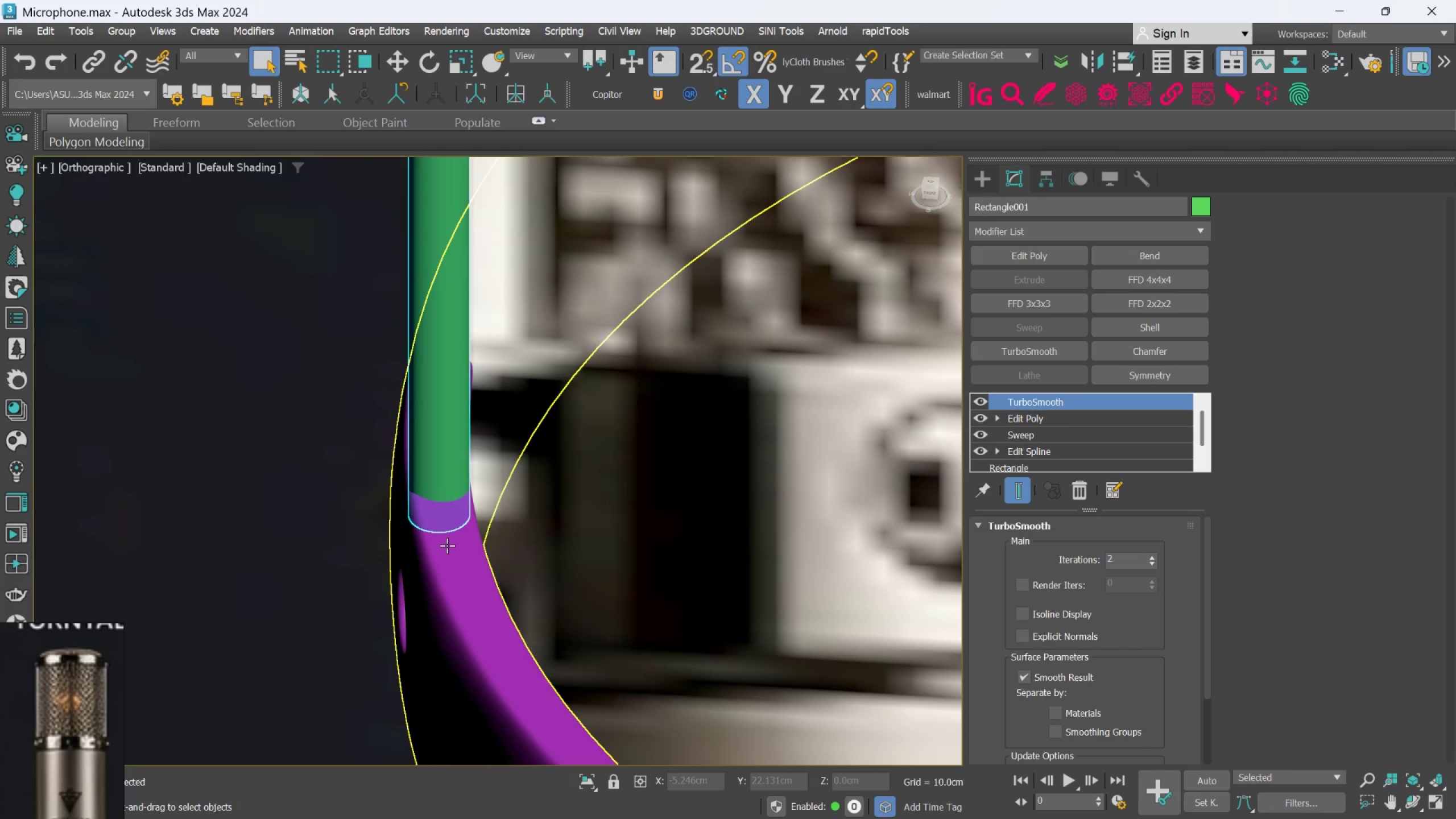 
left_click([365, 526])
 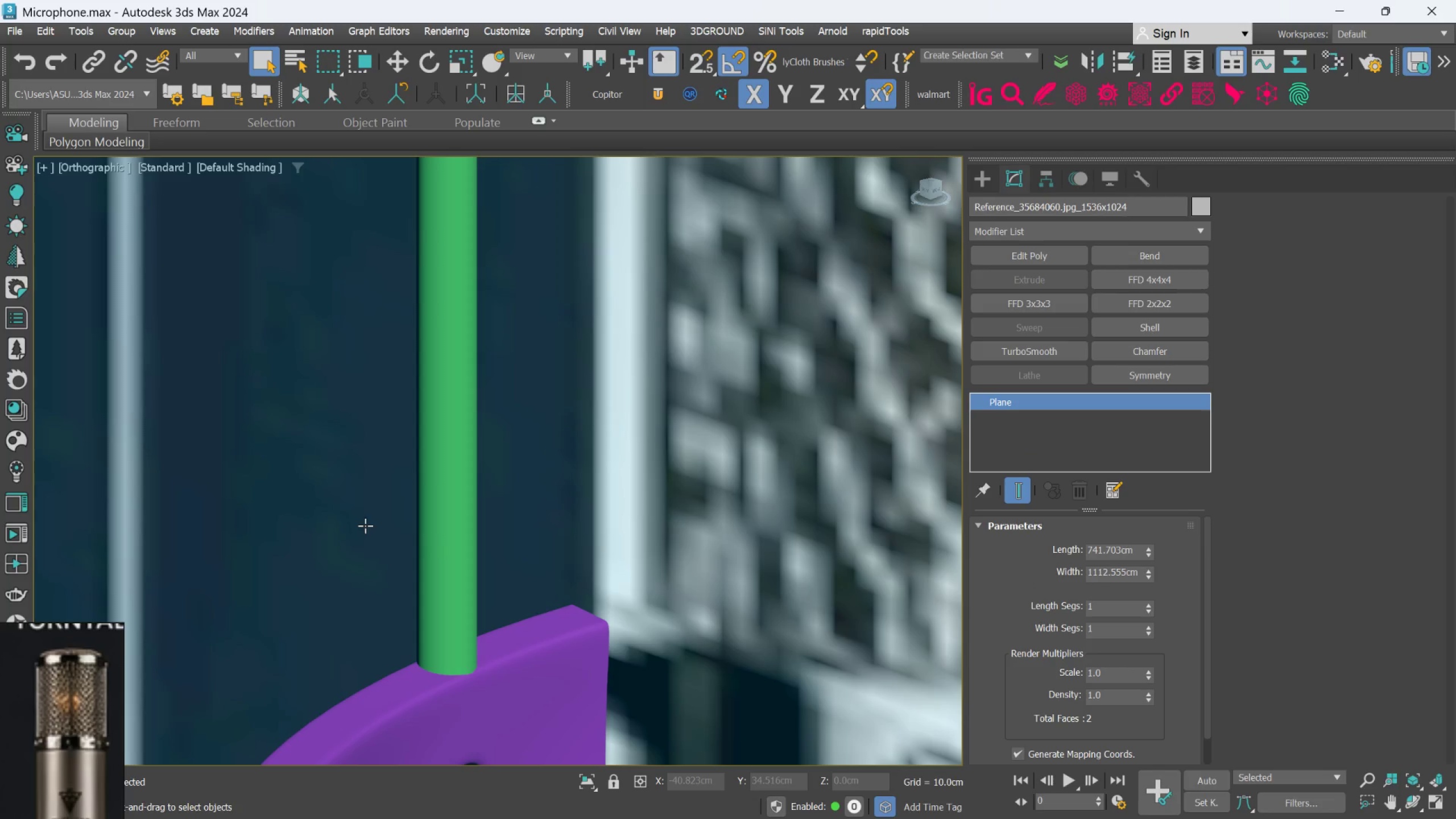 
scroll: coordinate [453, 558], scroll_direction: down, amount: 6.0
 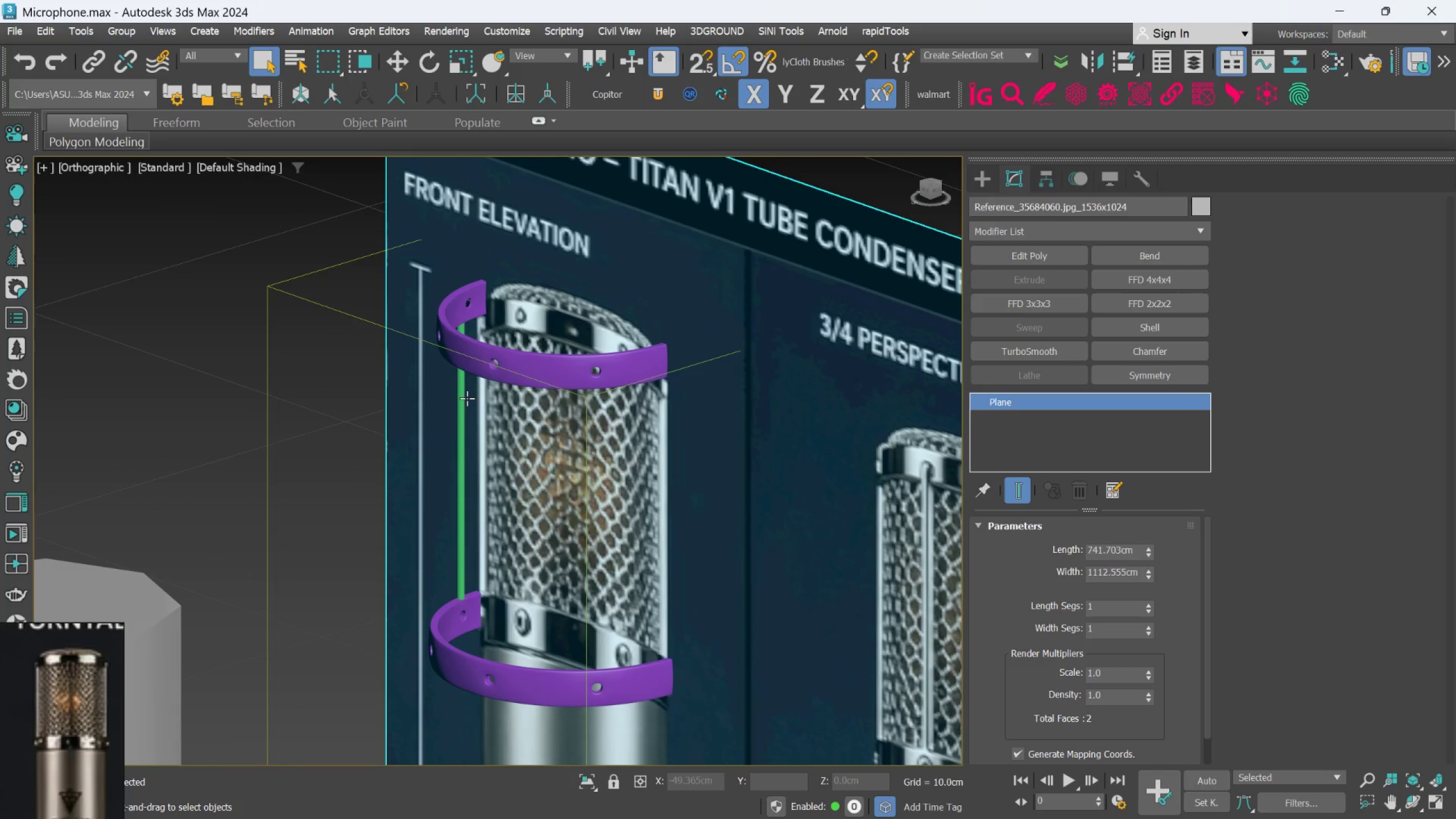 
left_click([463, 411])
 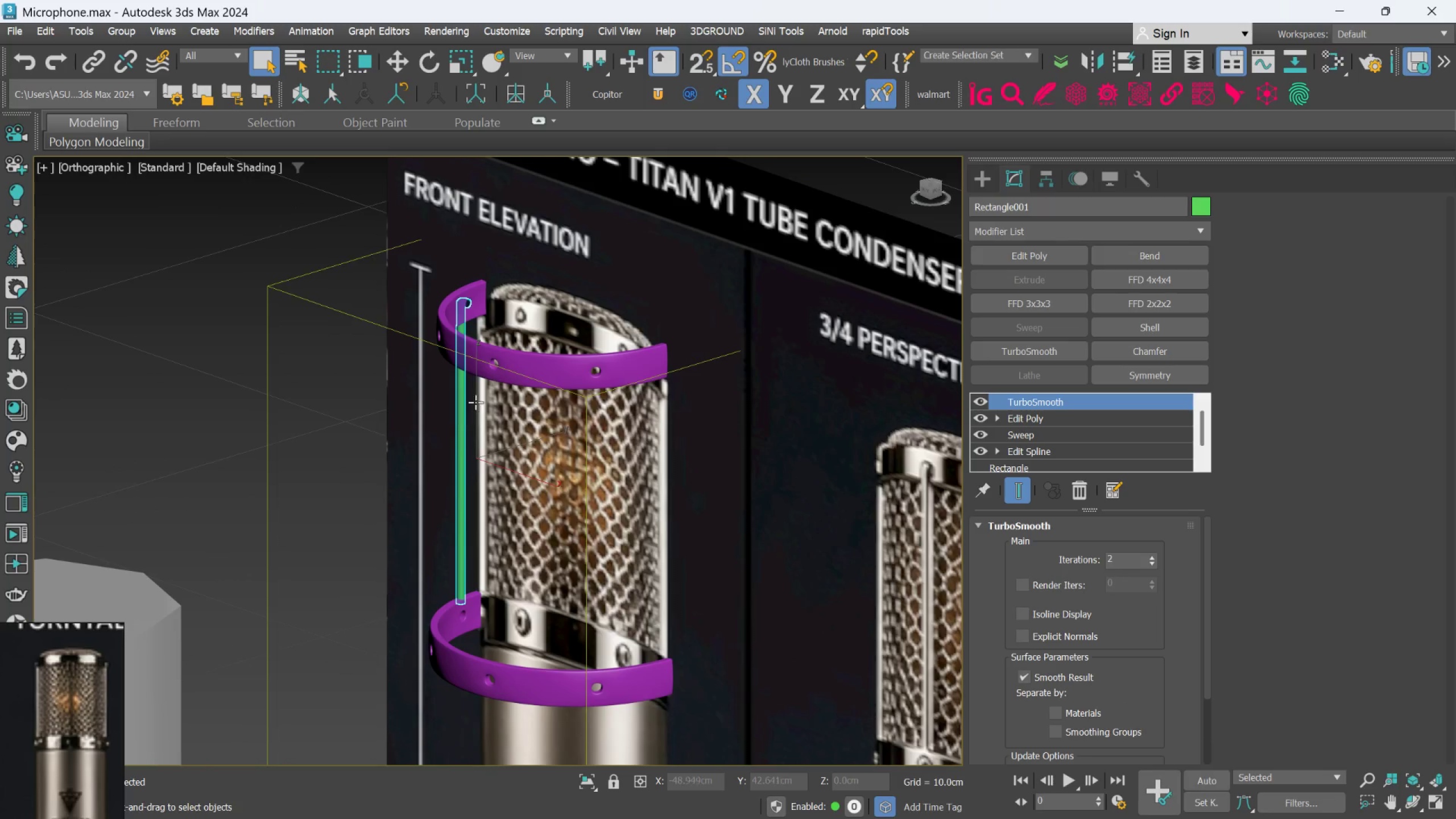 
hold_key(key=ControlLeft, duration=1.55)
left_click([528, 371])
 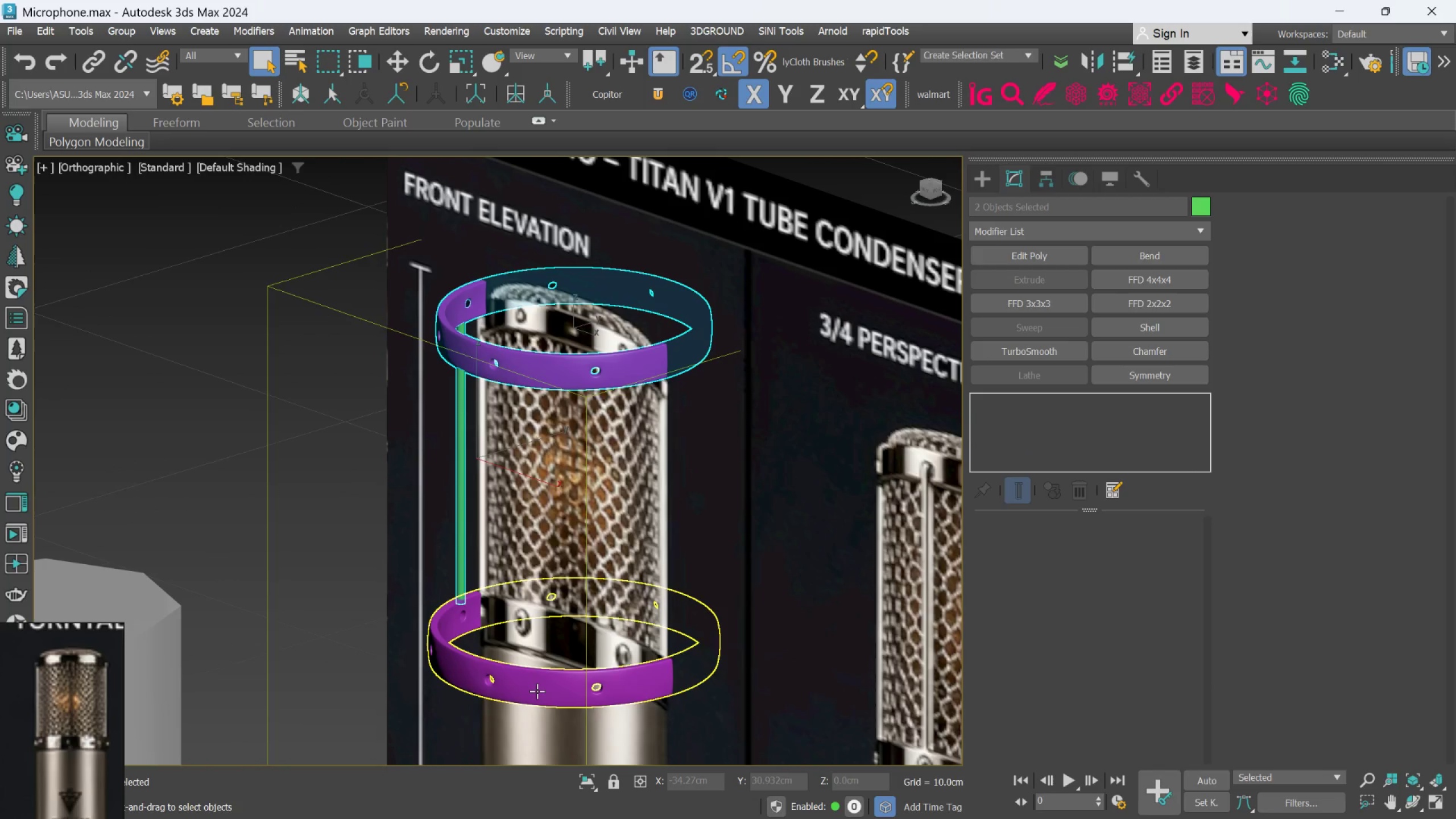 
left_click([537, 691])
 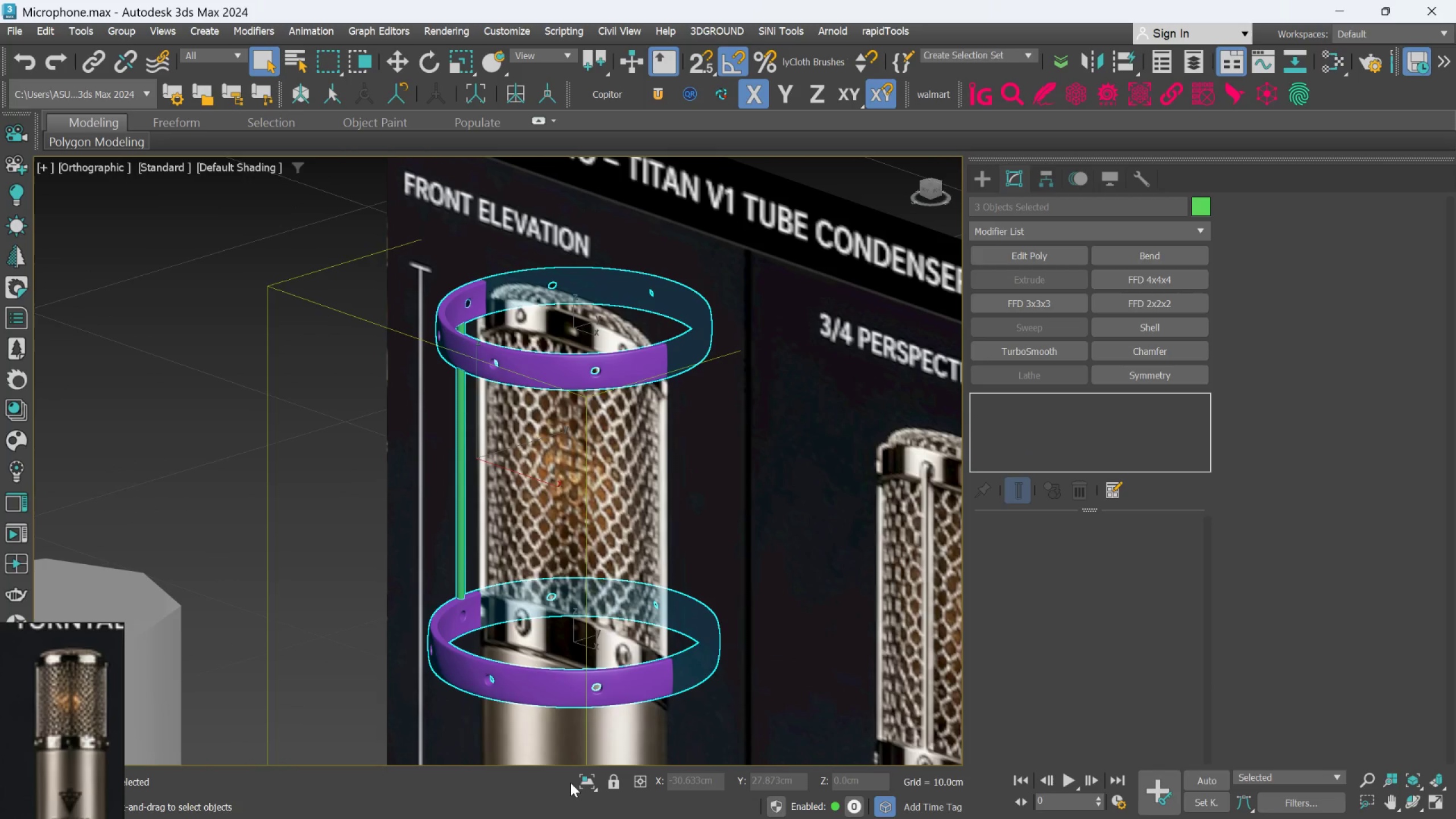 
left_click([578, 783])
 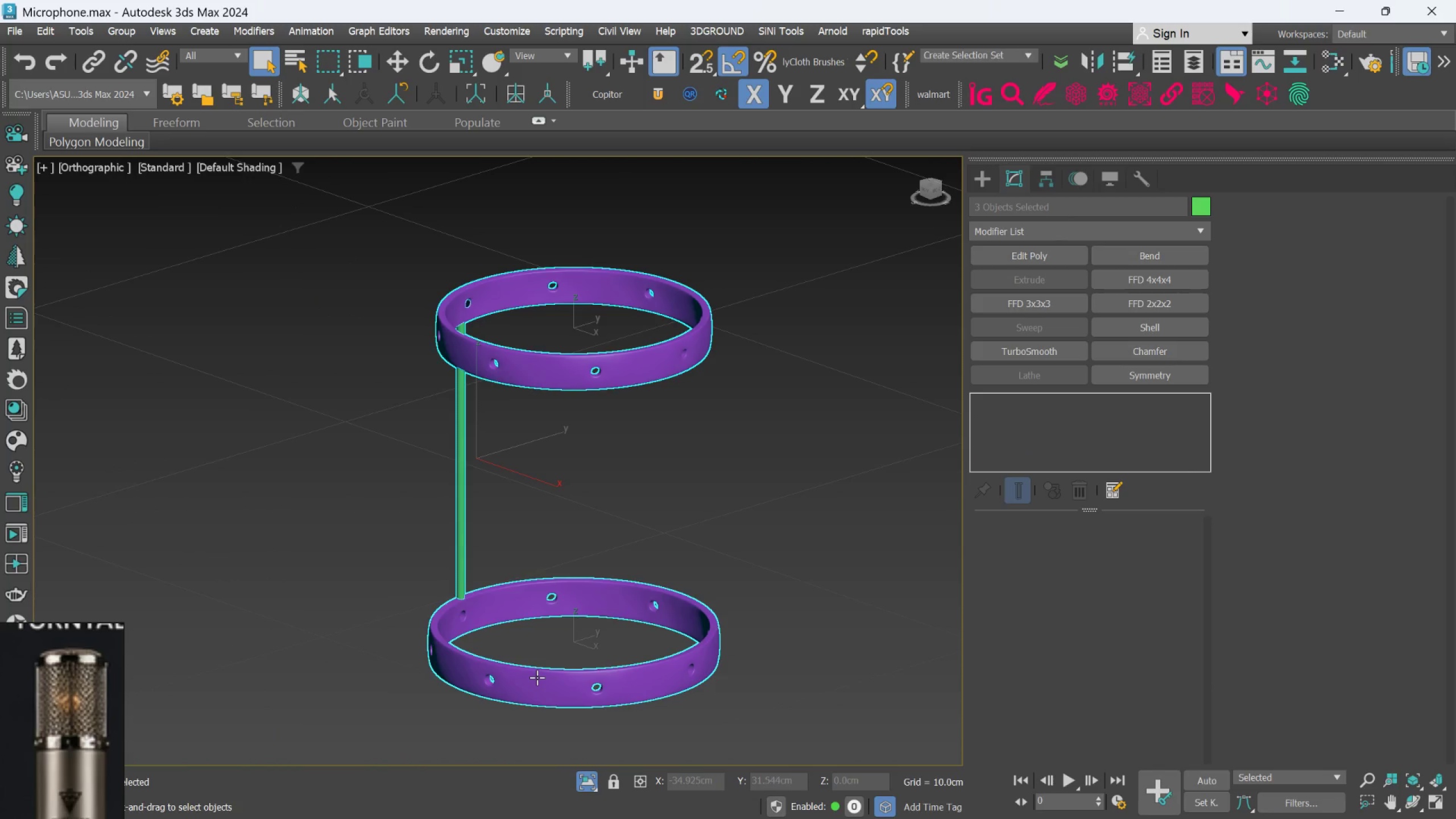 
hold_key(key=AltLeft, duration=0.51)
 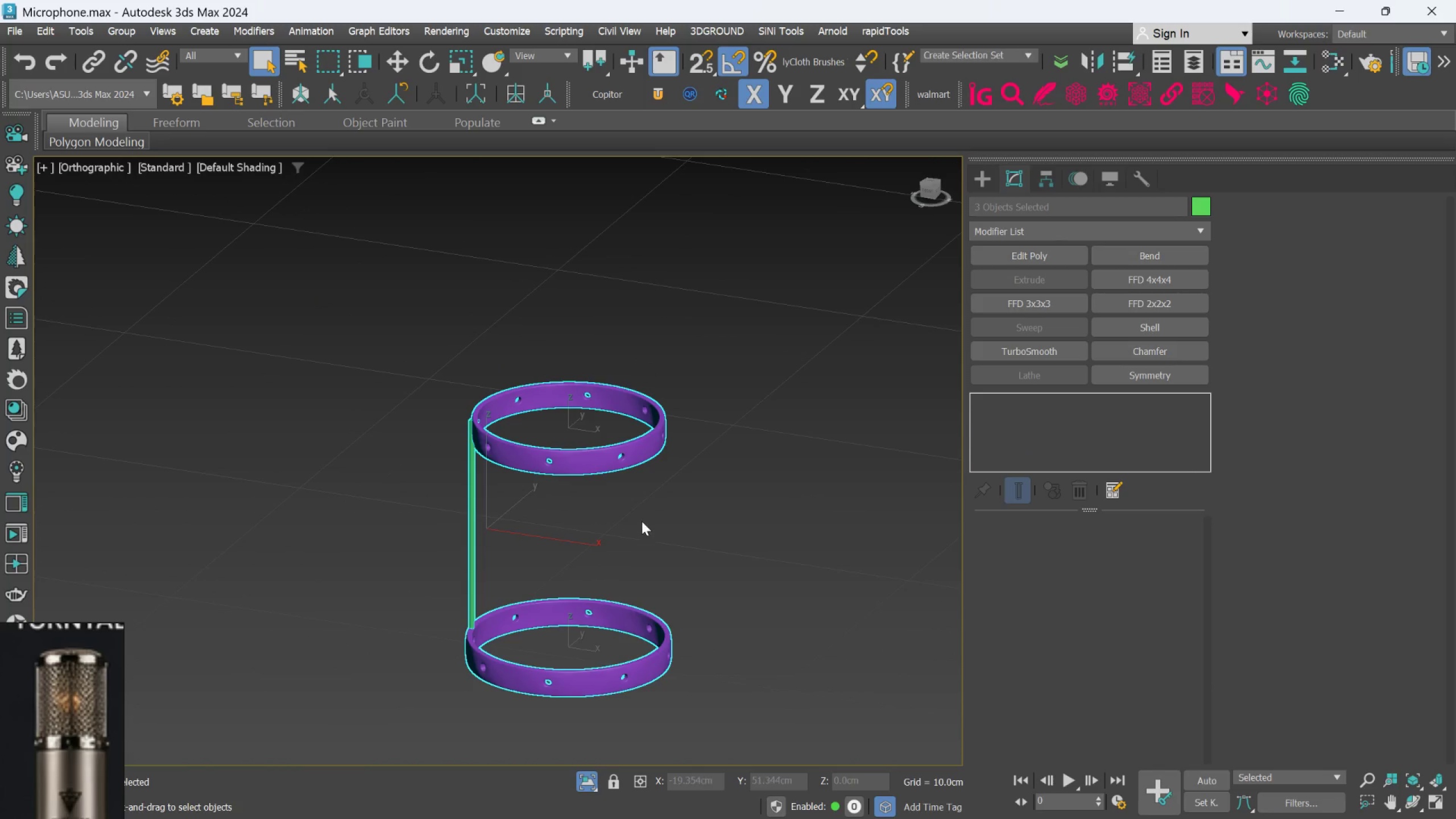 
scroll: coordinate [537, 677], scroll_direction: down, amount: 1.0
 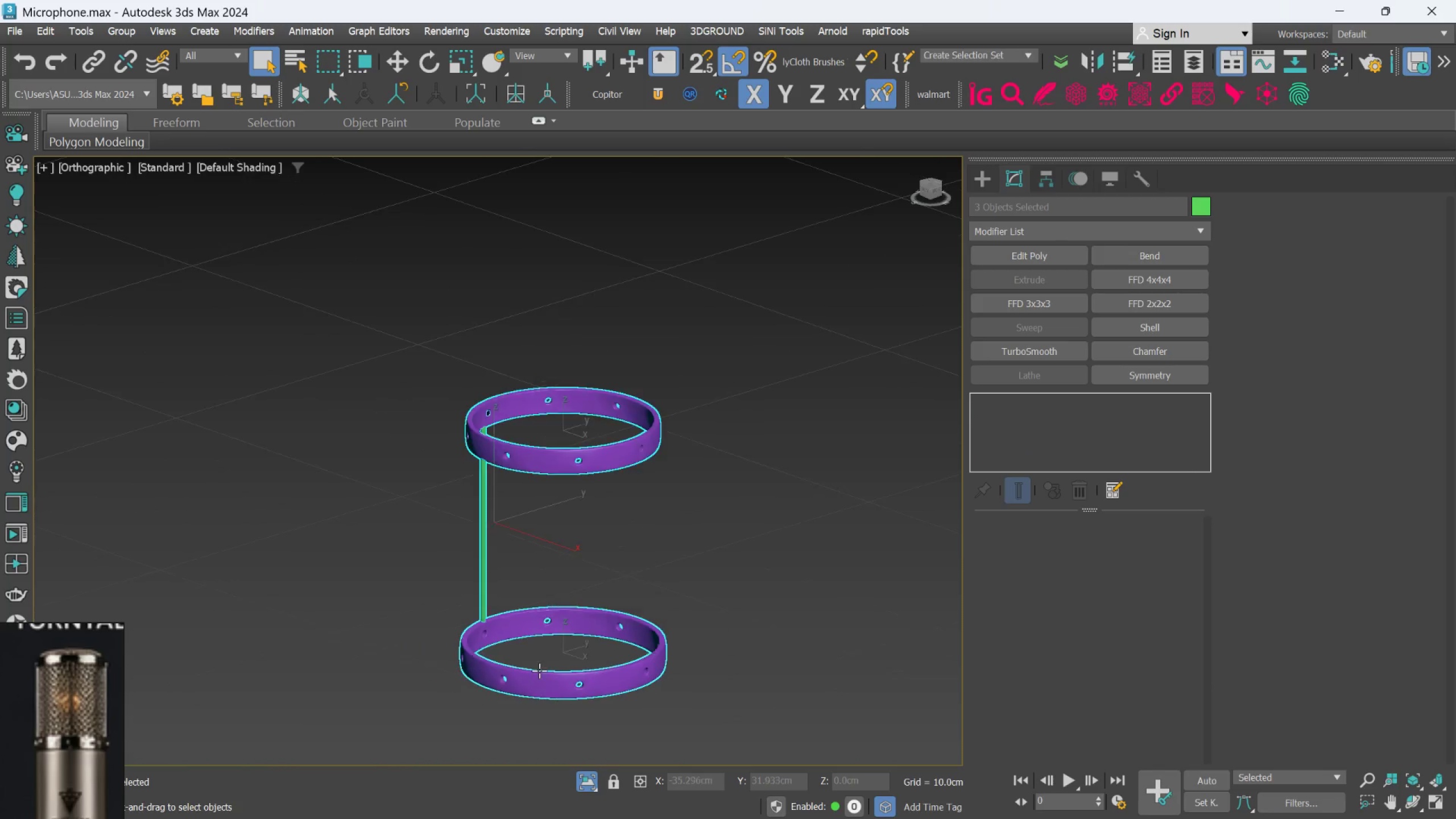 
left_click_drag(start_coordinate=[645, 516], to_coordinate=[648, 516])
 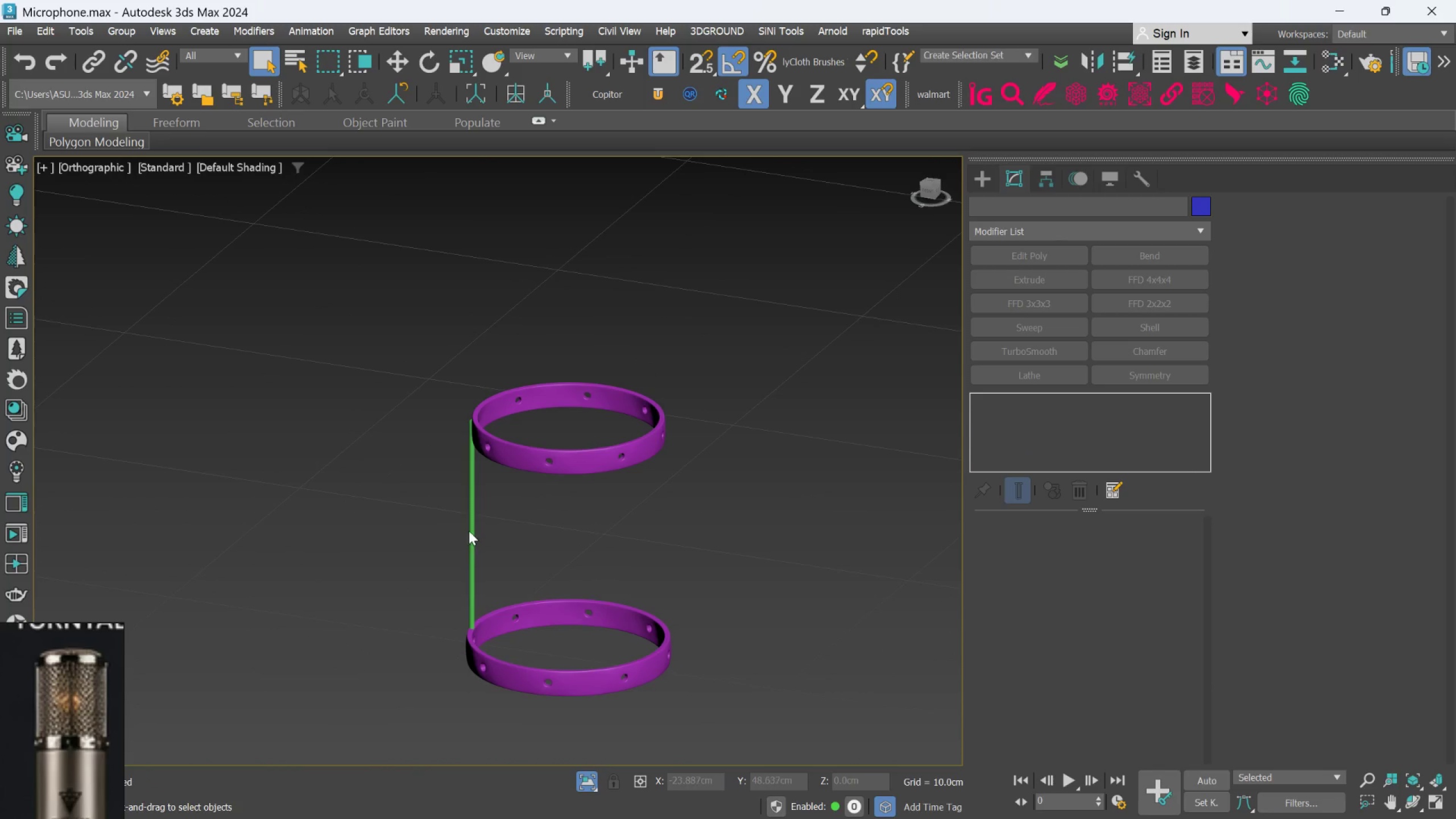 
left_click([470, 529])
 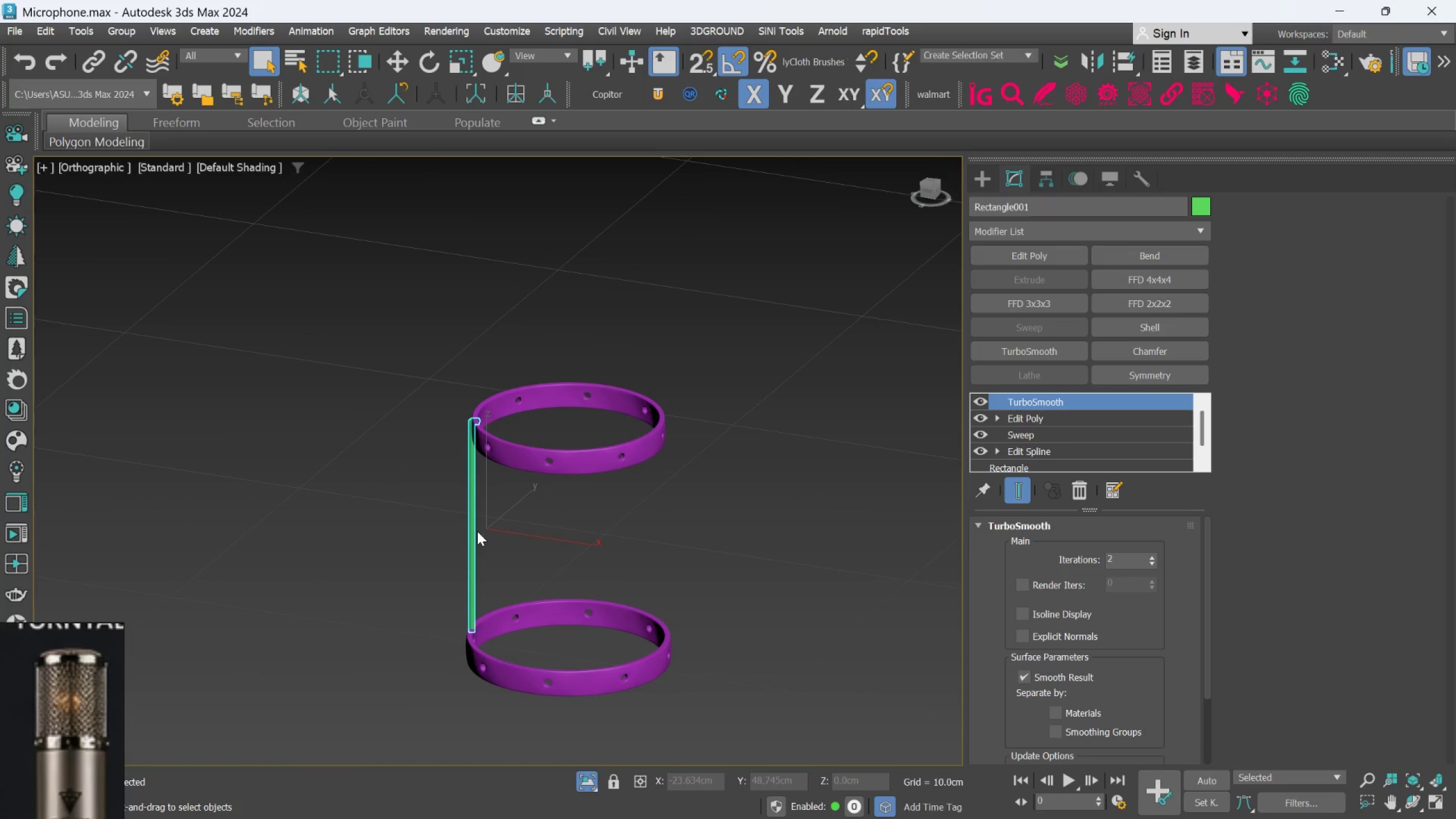 
type(fw)
 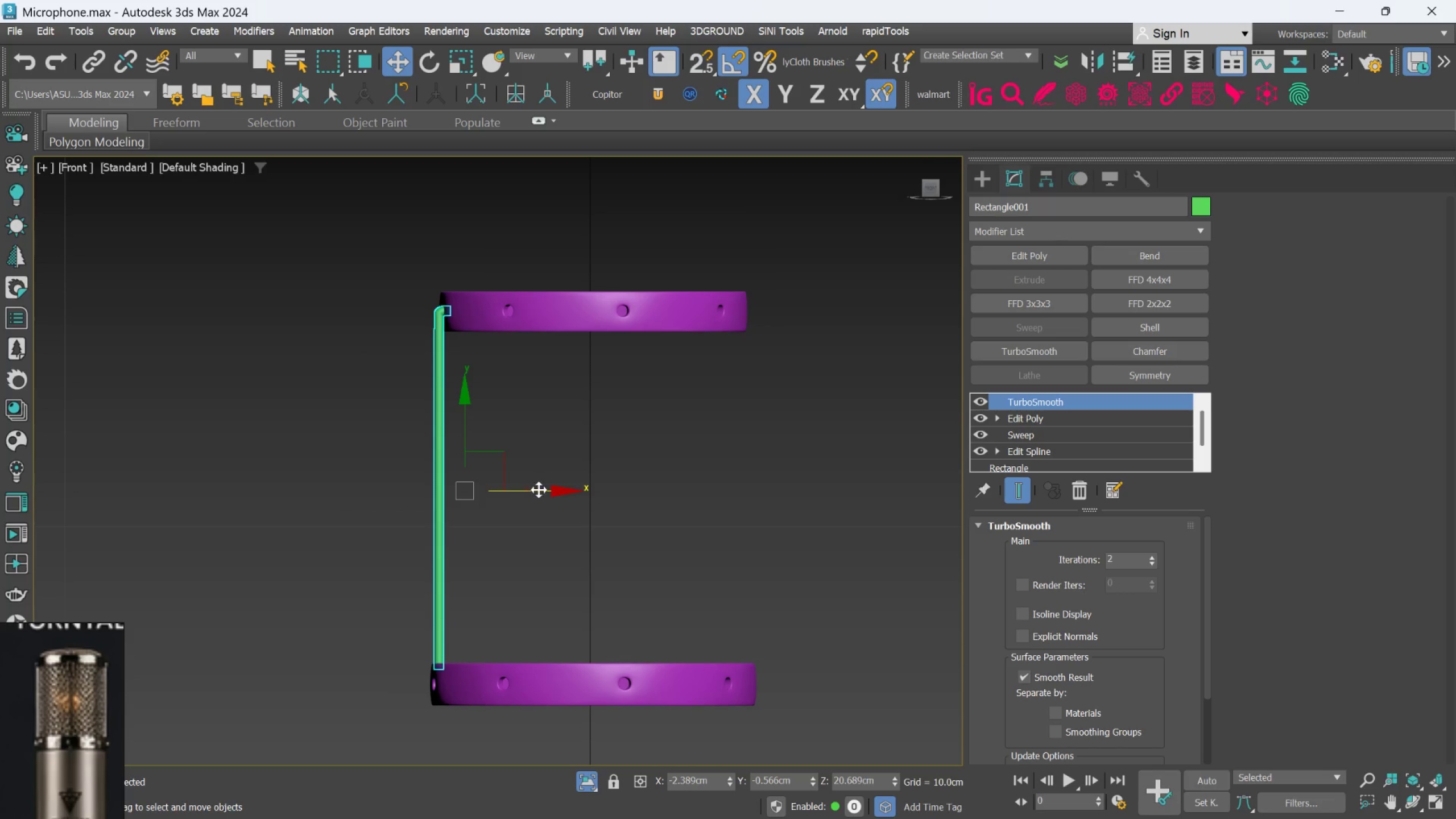 
hold_key(key=ShiftLeft, duration=1.68)
left_click_drag(start_coordinate=[560, 491], to_coordinate=[866, 503])
 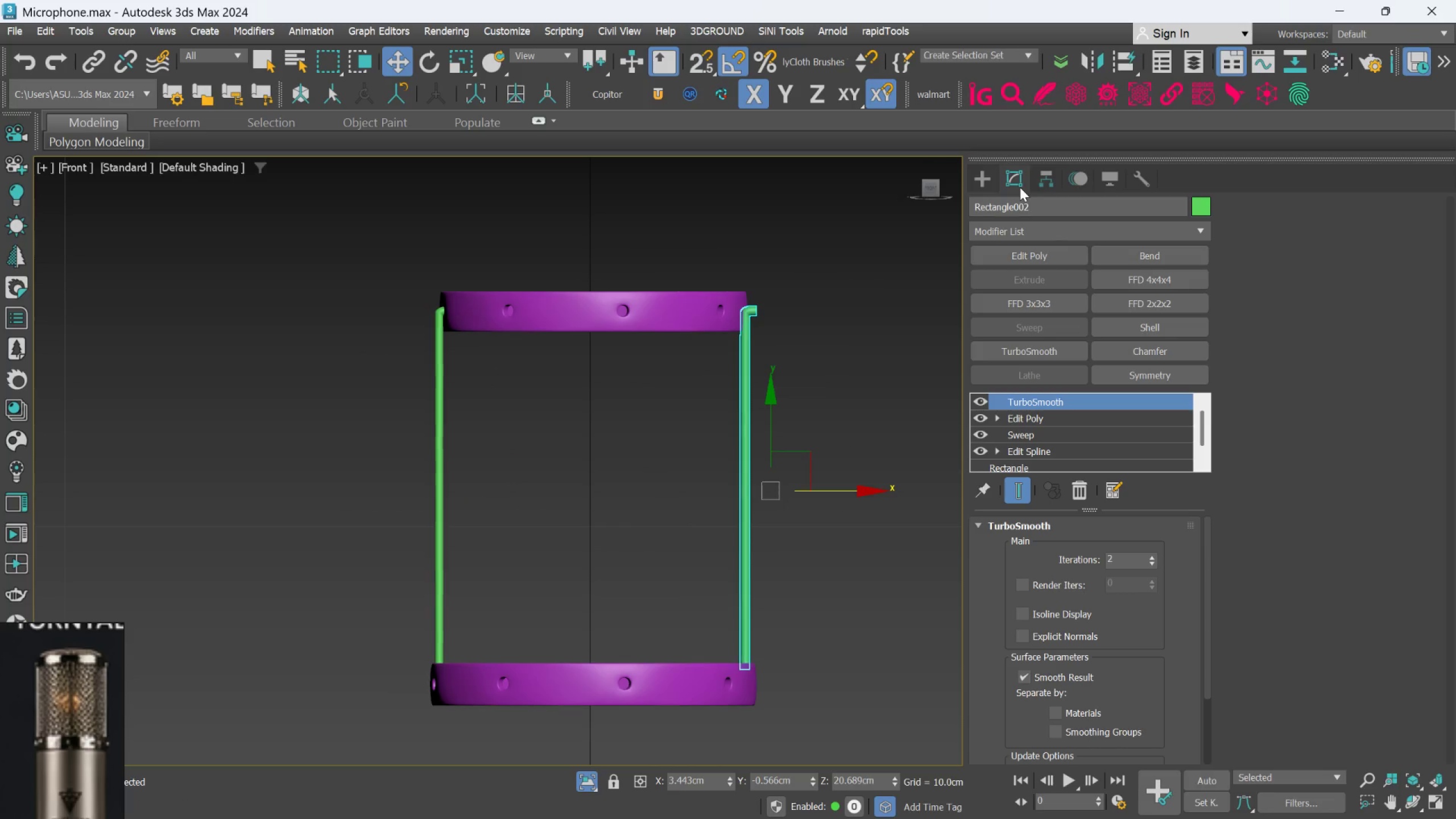 
mouse_move([1085, 80])
 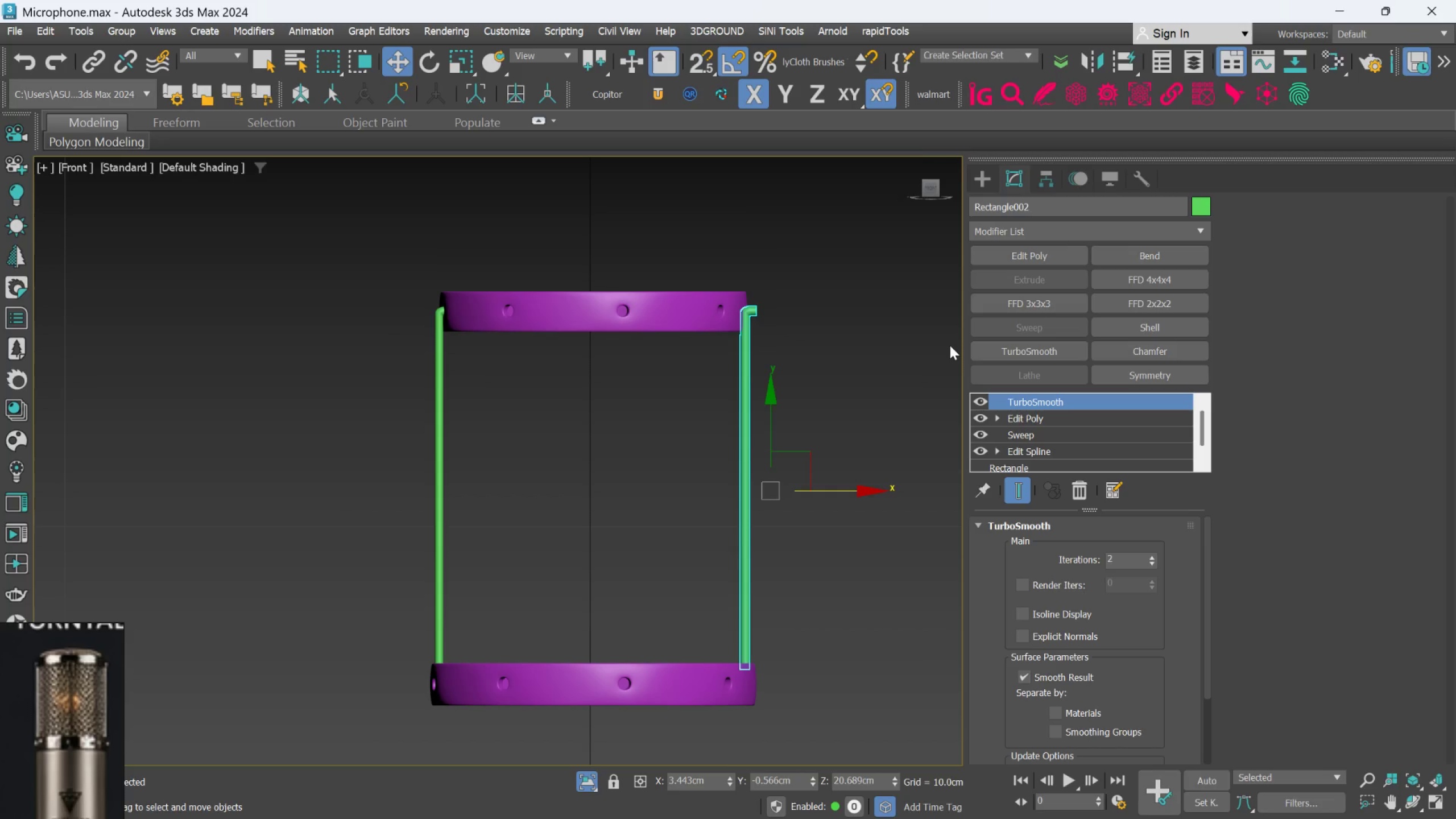 
key(Control+Z)
 